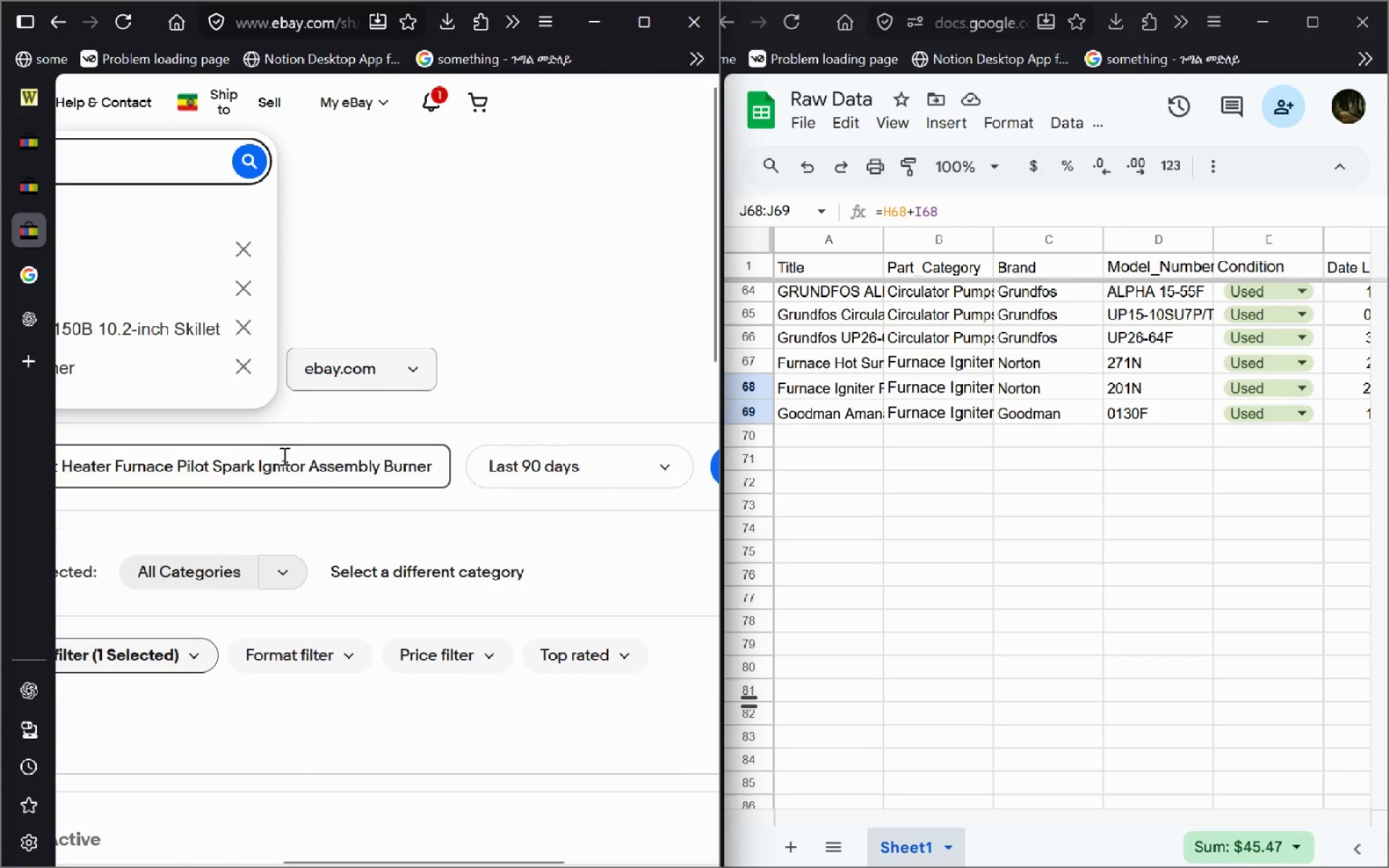 
key(Enter)
 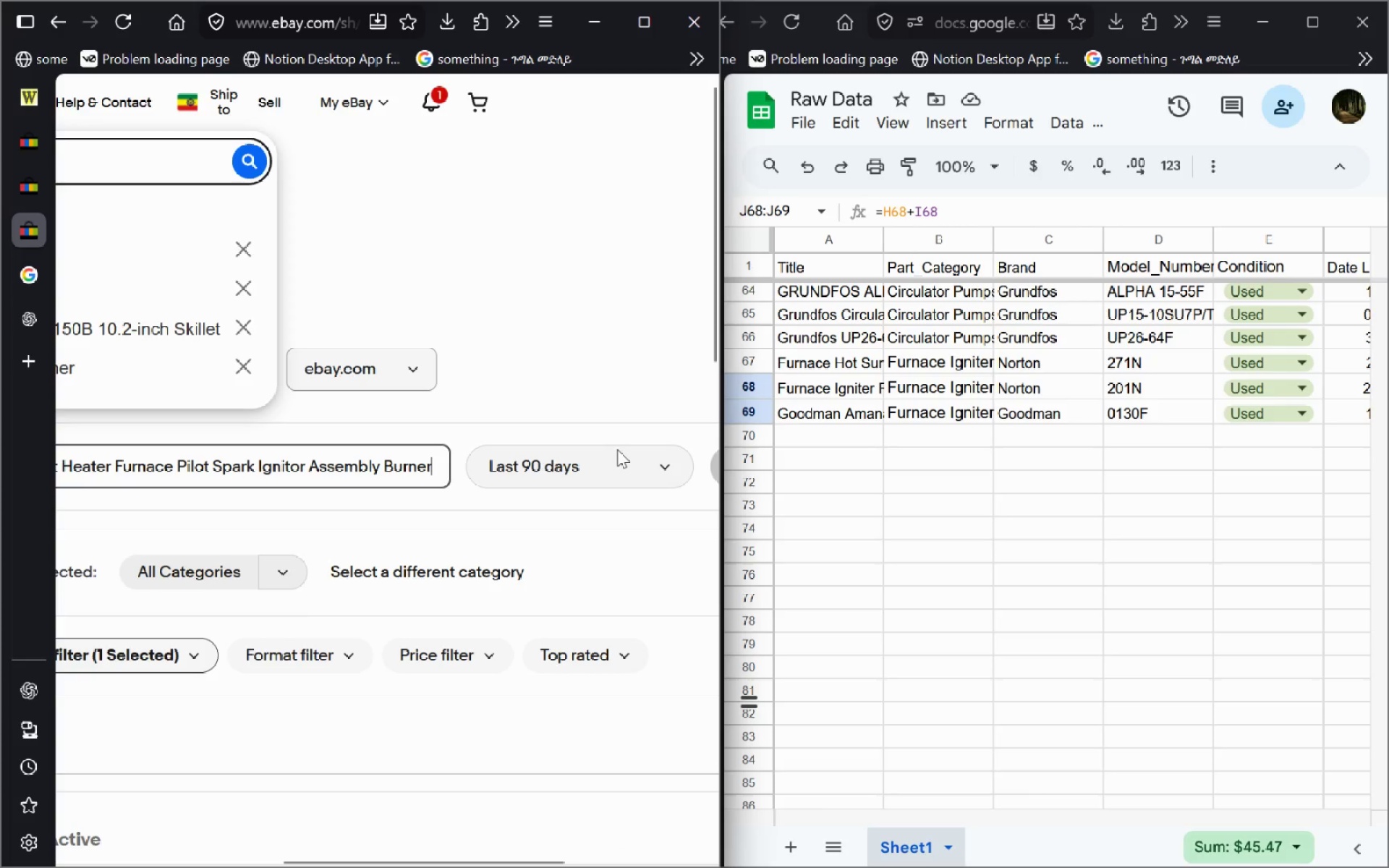 
left_click([617, 449])
 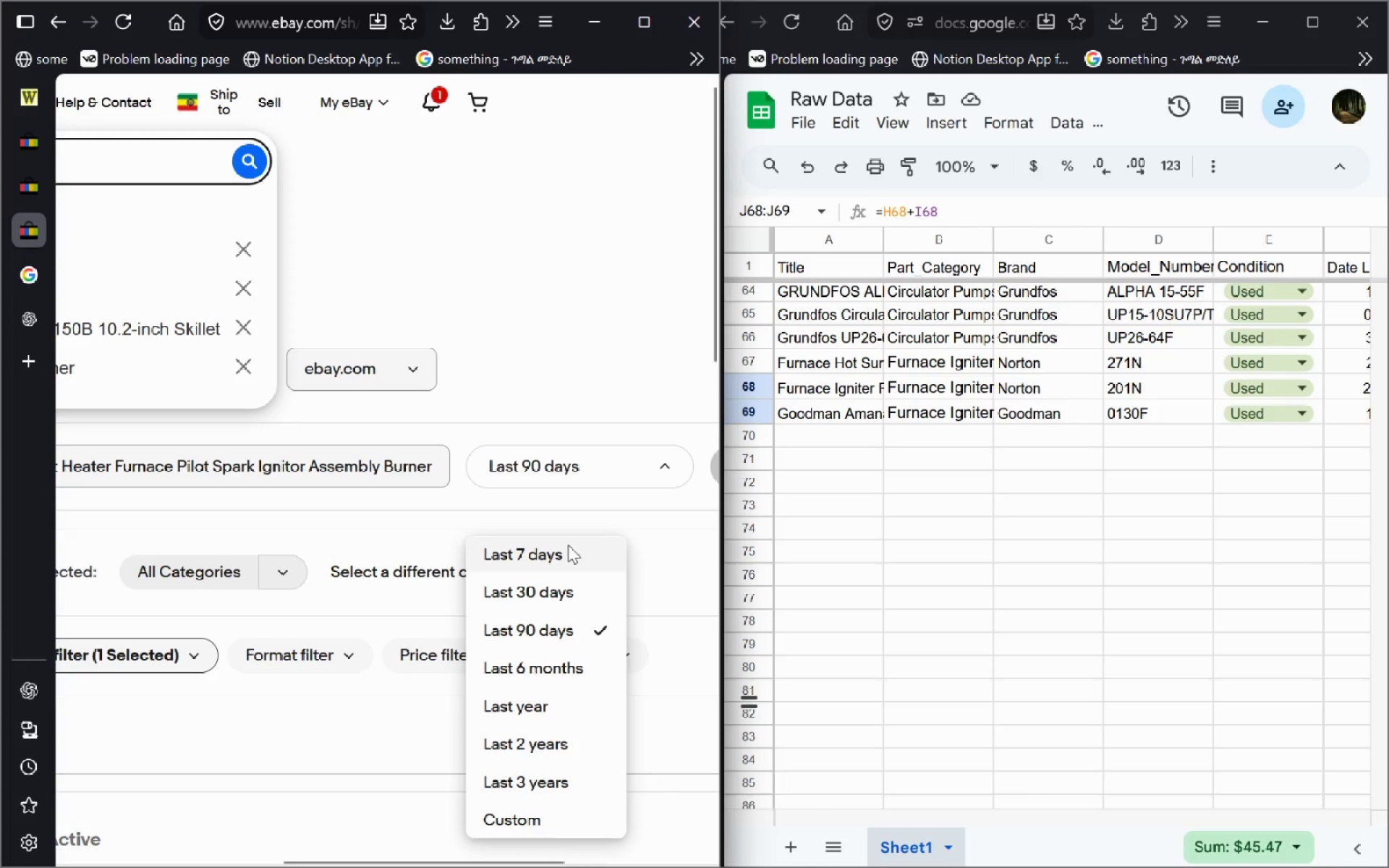 
left_click([548, 603])
 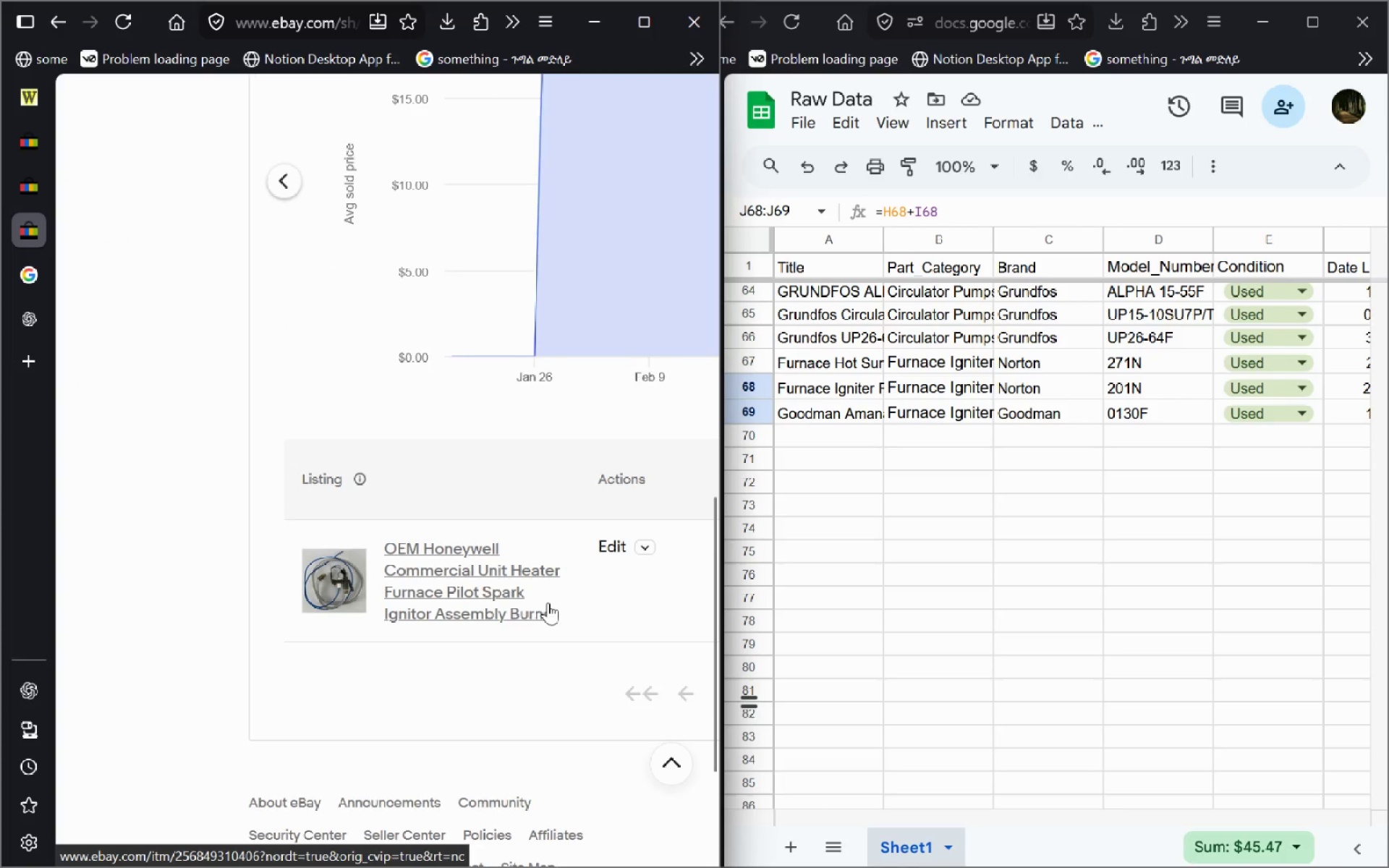 
left_click([49, 97])
 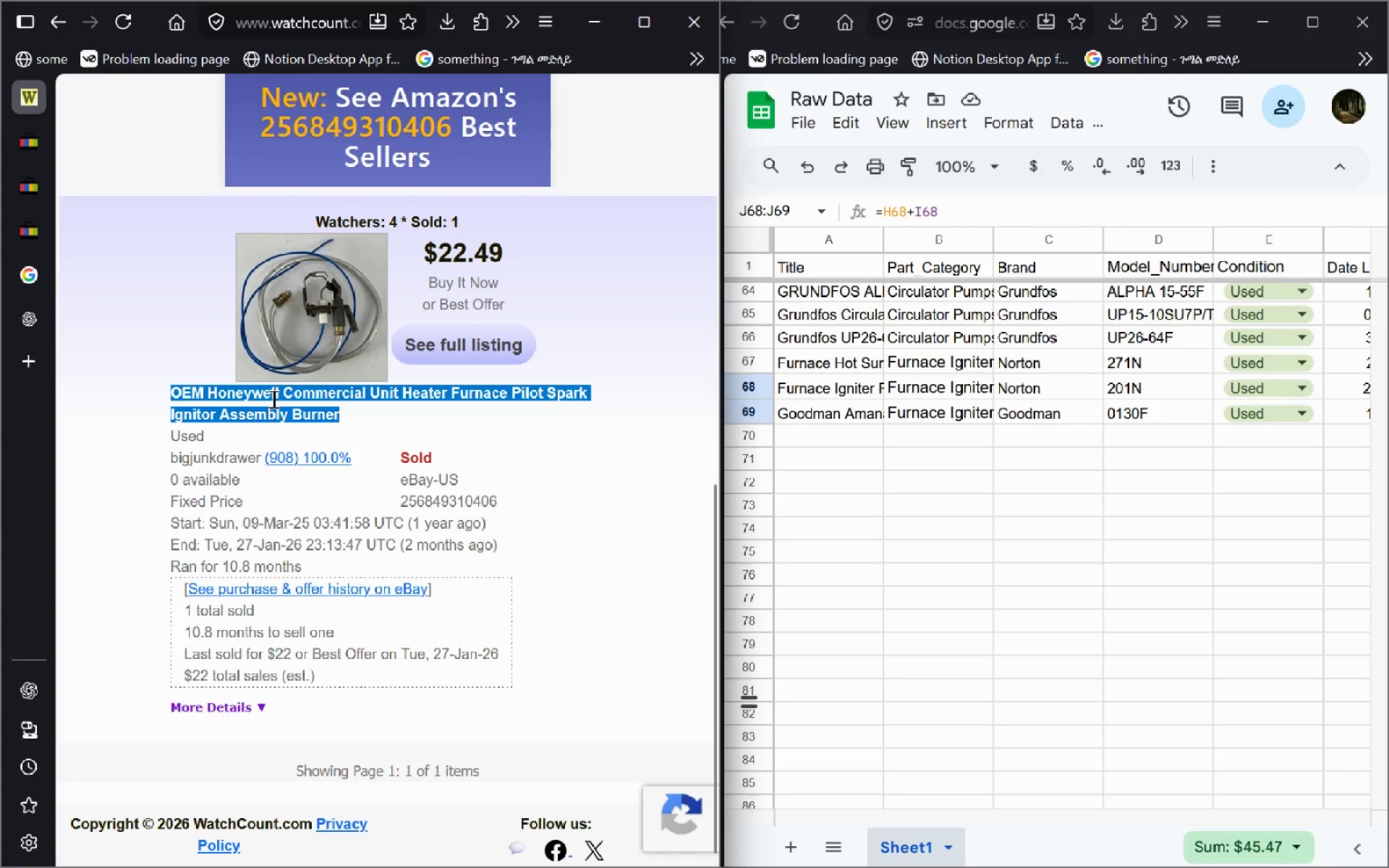 
right_click([272, 399])
 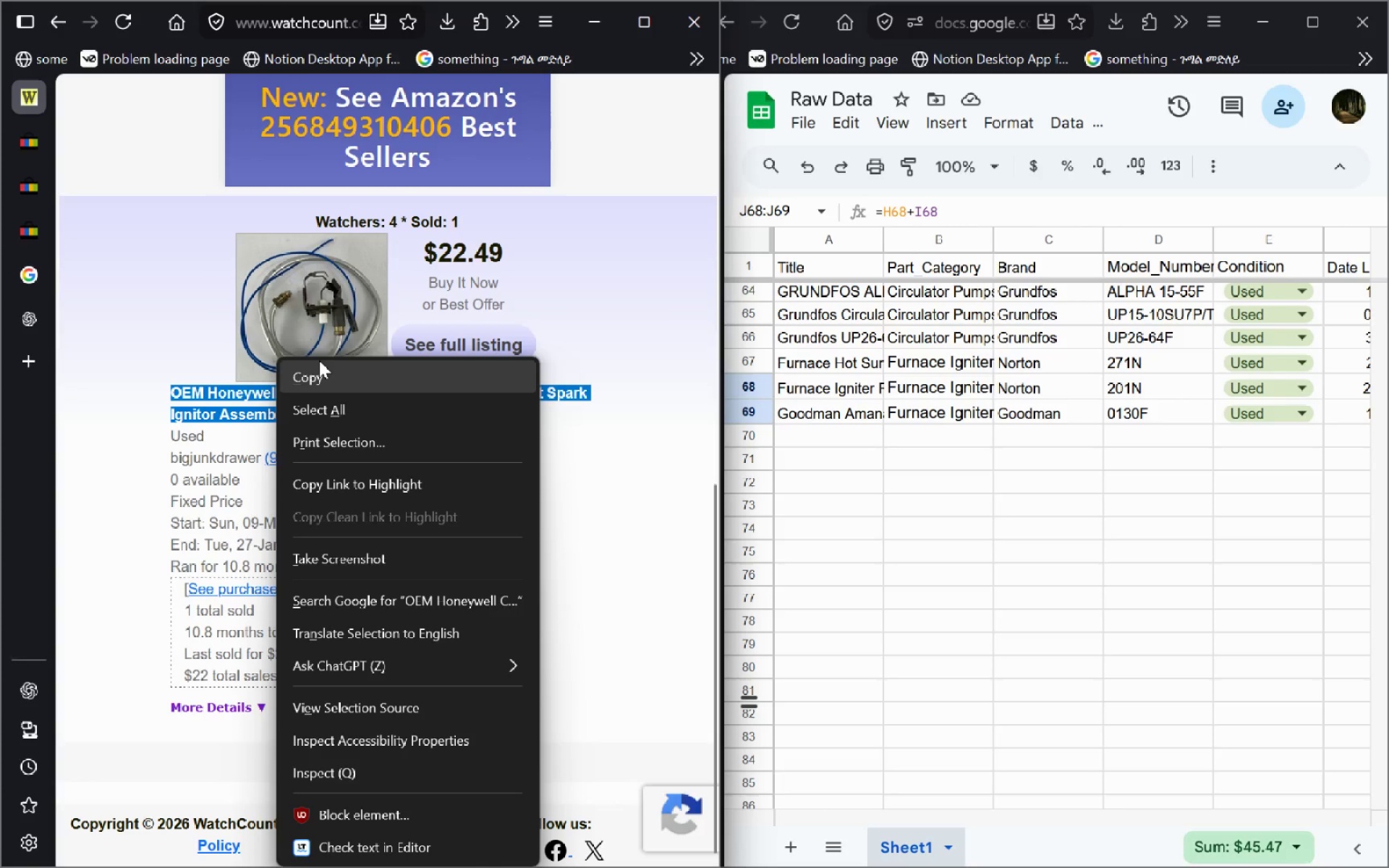 
left_click_drag(start_coordinate=[319, 360], to_coordinate=[315, 373])
 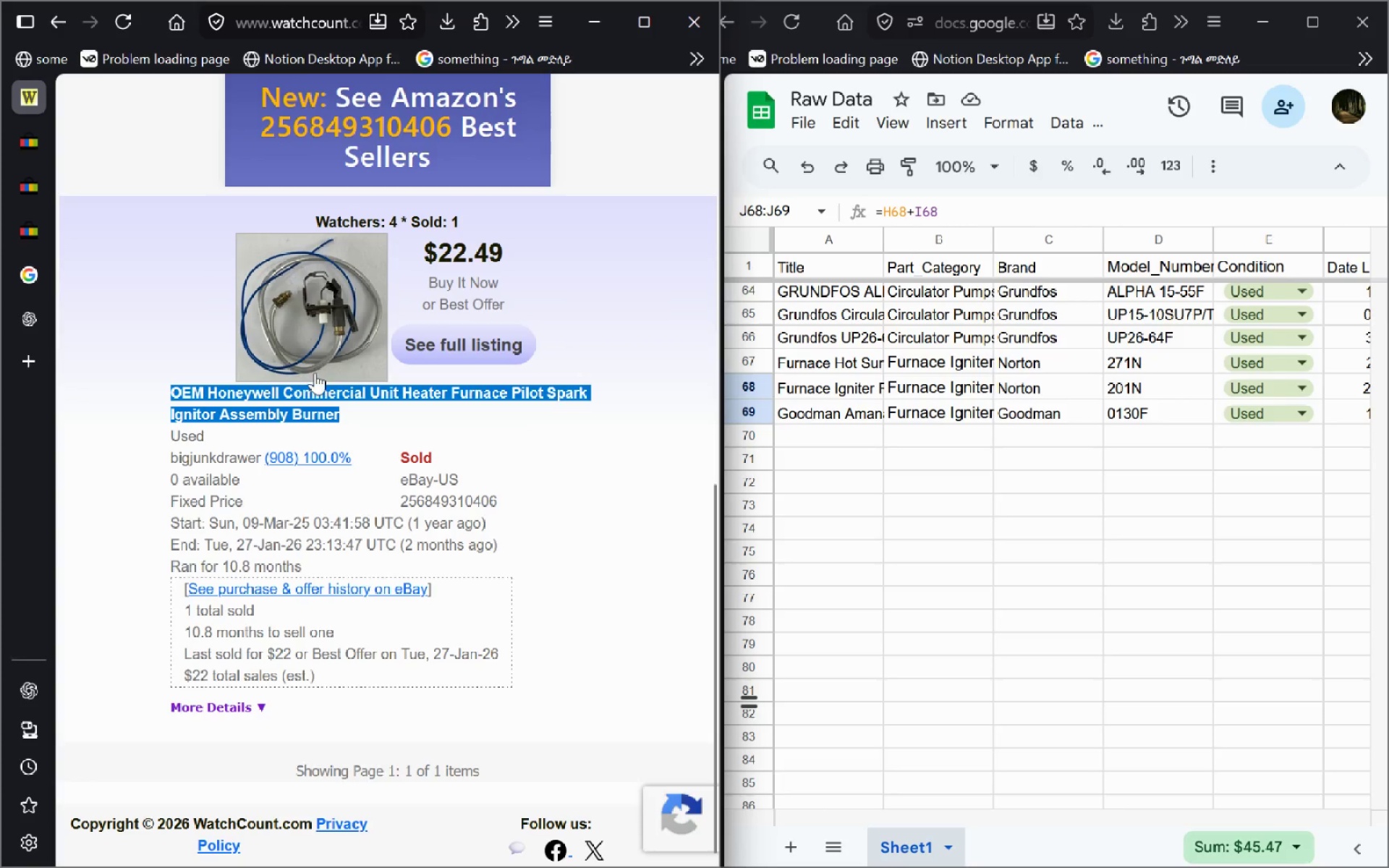 
left_click([315, 373])
 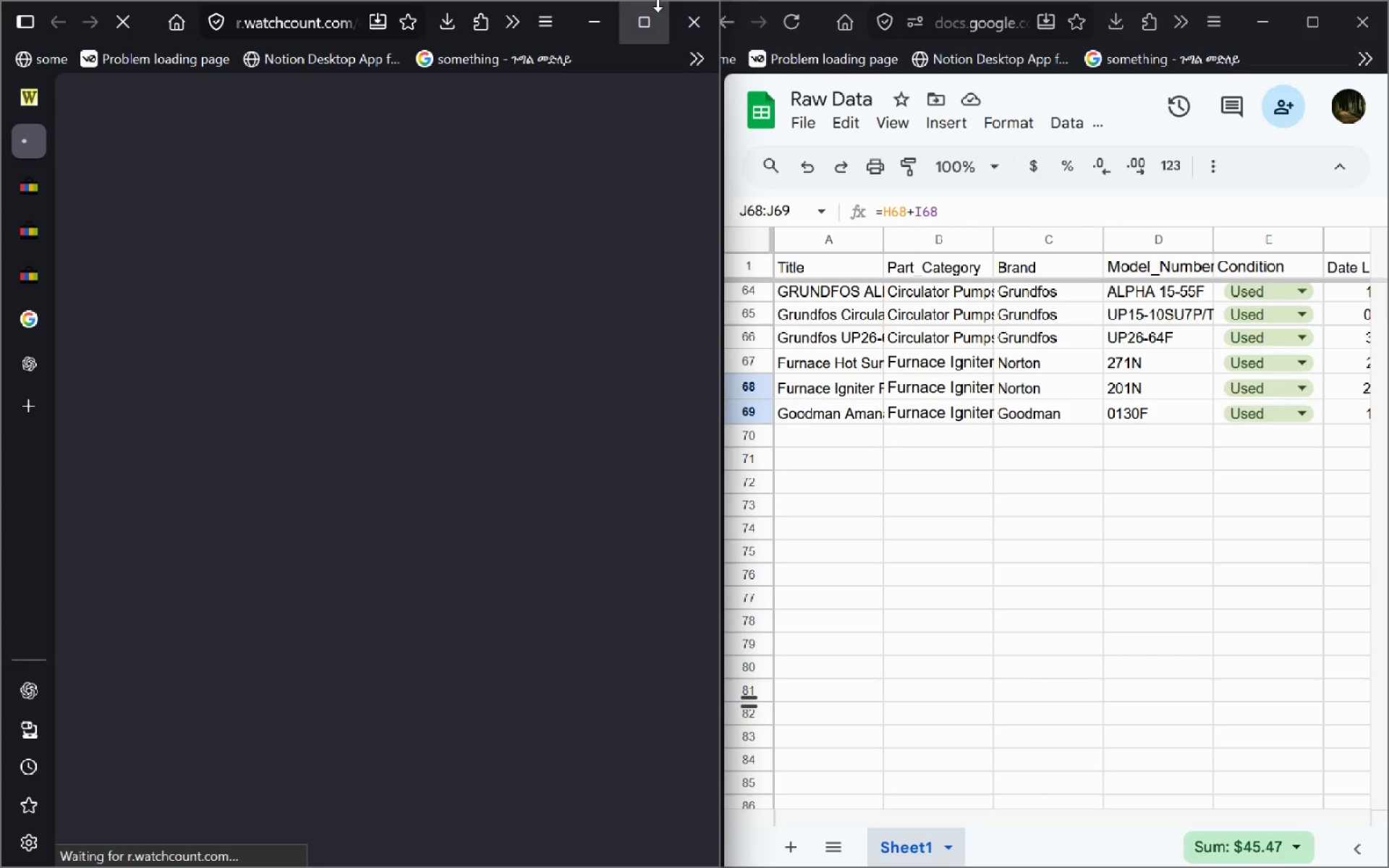 
left_click([689, 17])
 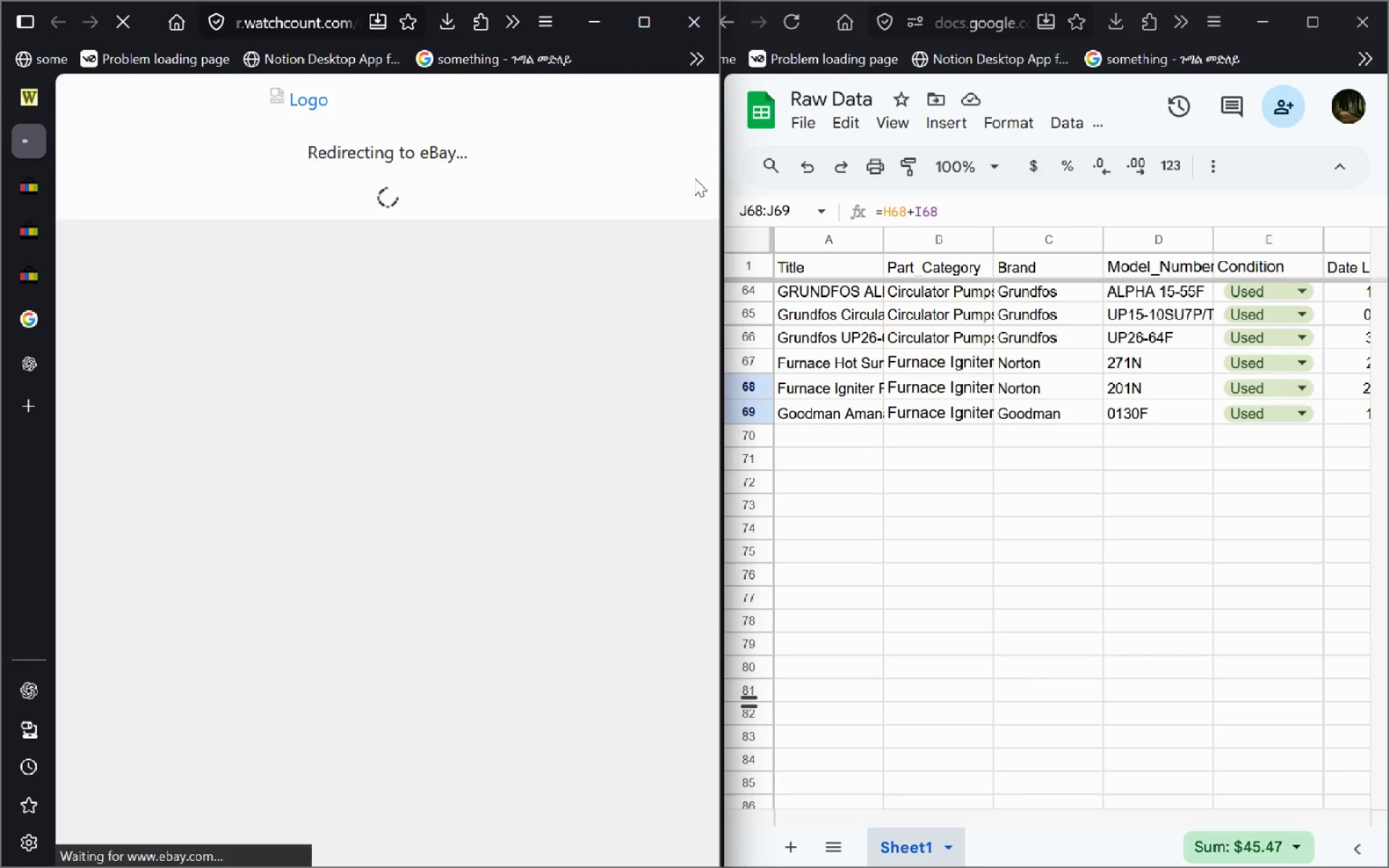 
mouse_move([695, 200])
 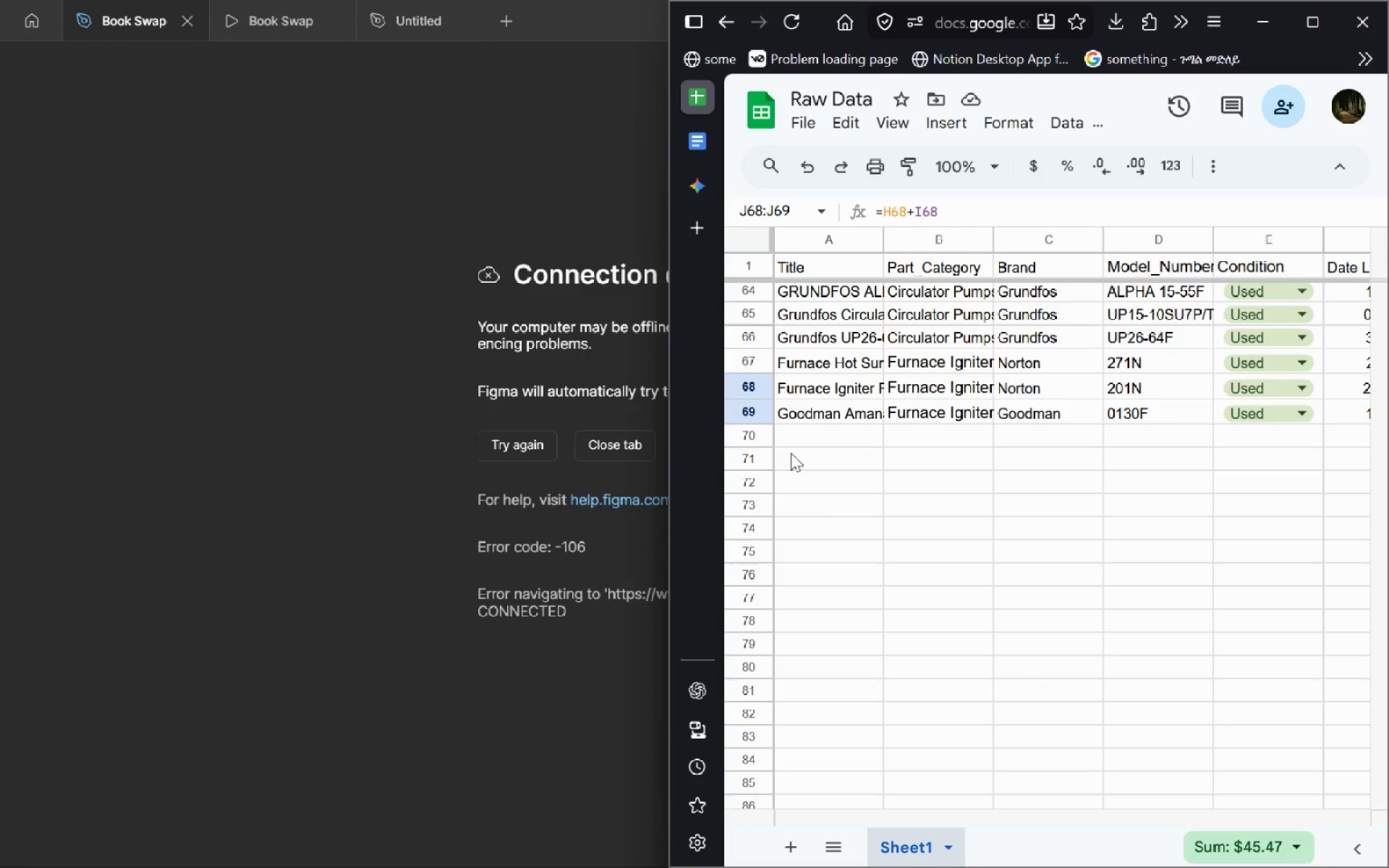 
left_click([791, 453])
 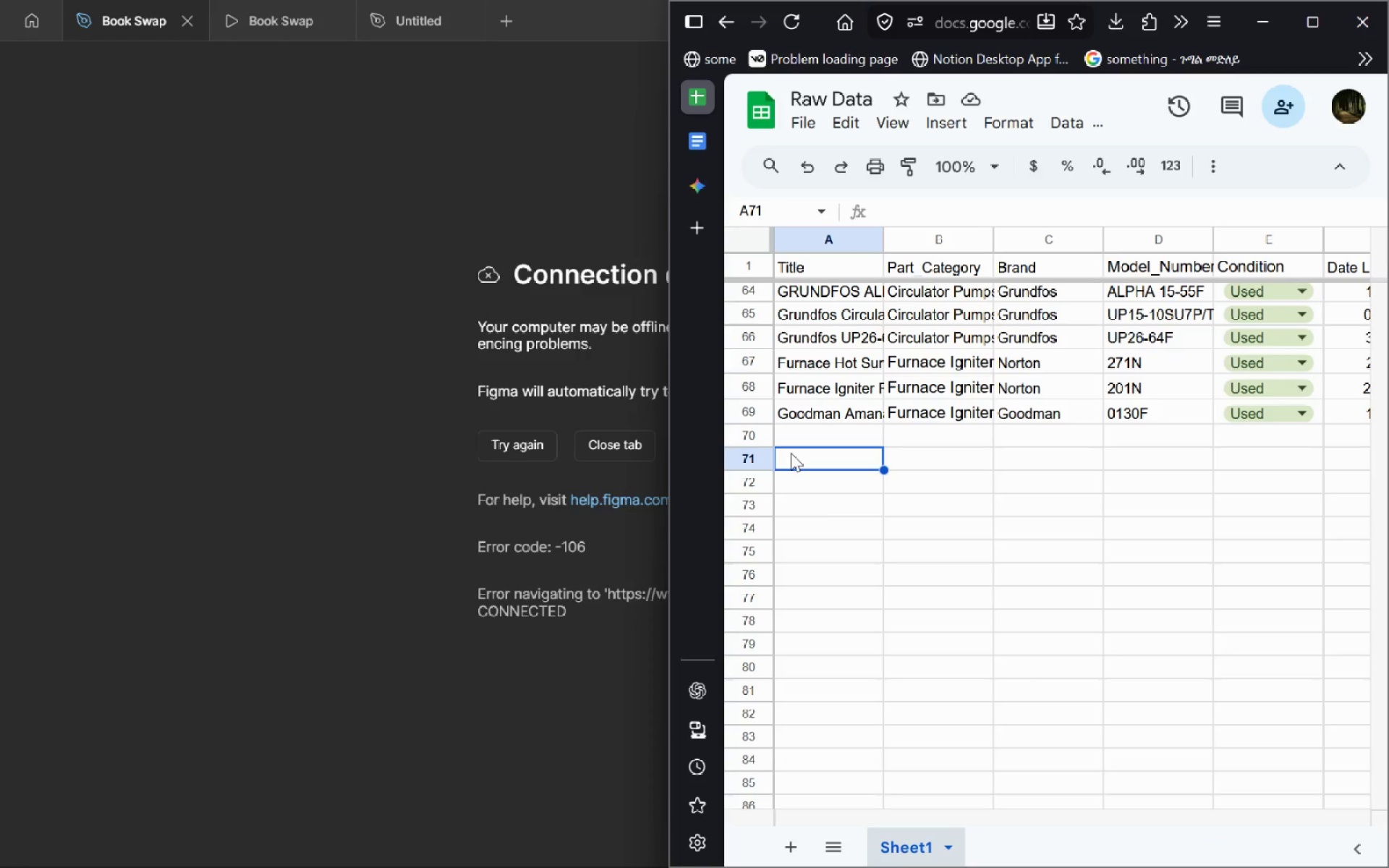 
key(Control+Shift+T)
 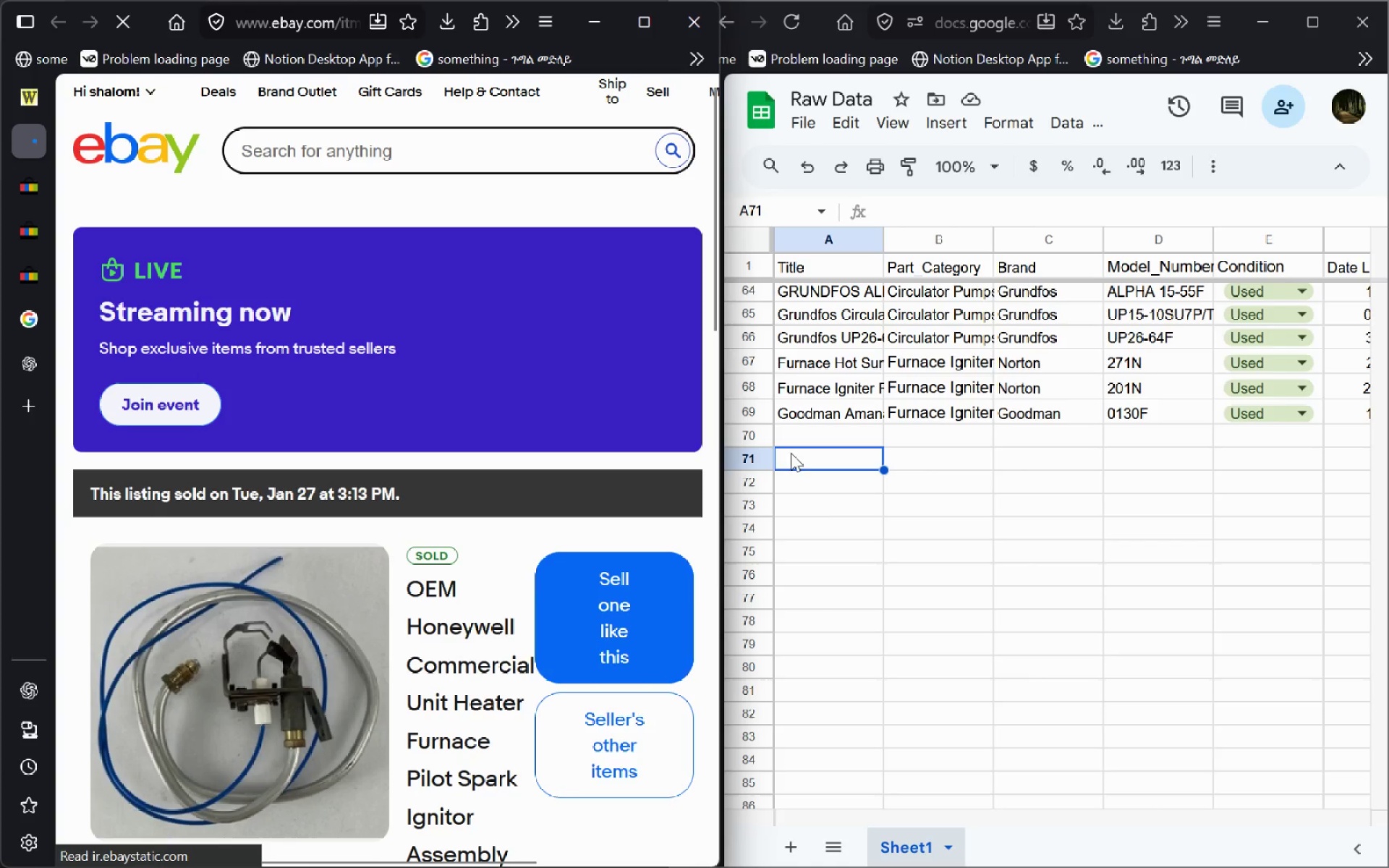 
left_click([795, 445])
 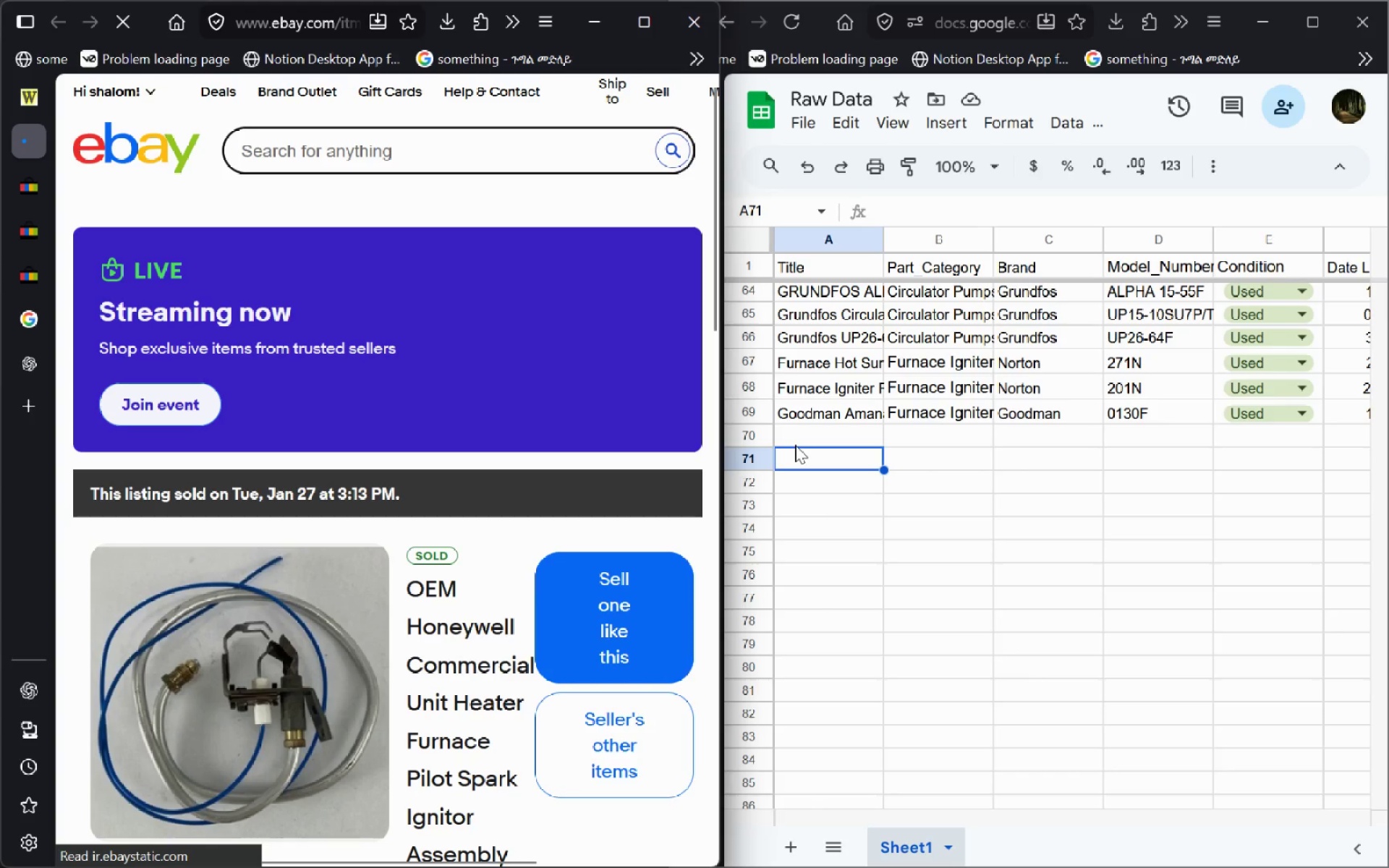 
key(Control+V)
 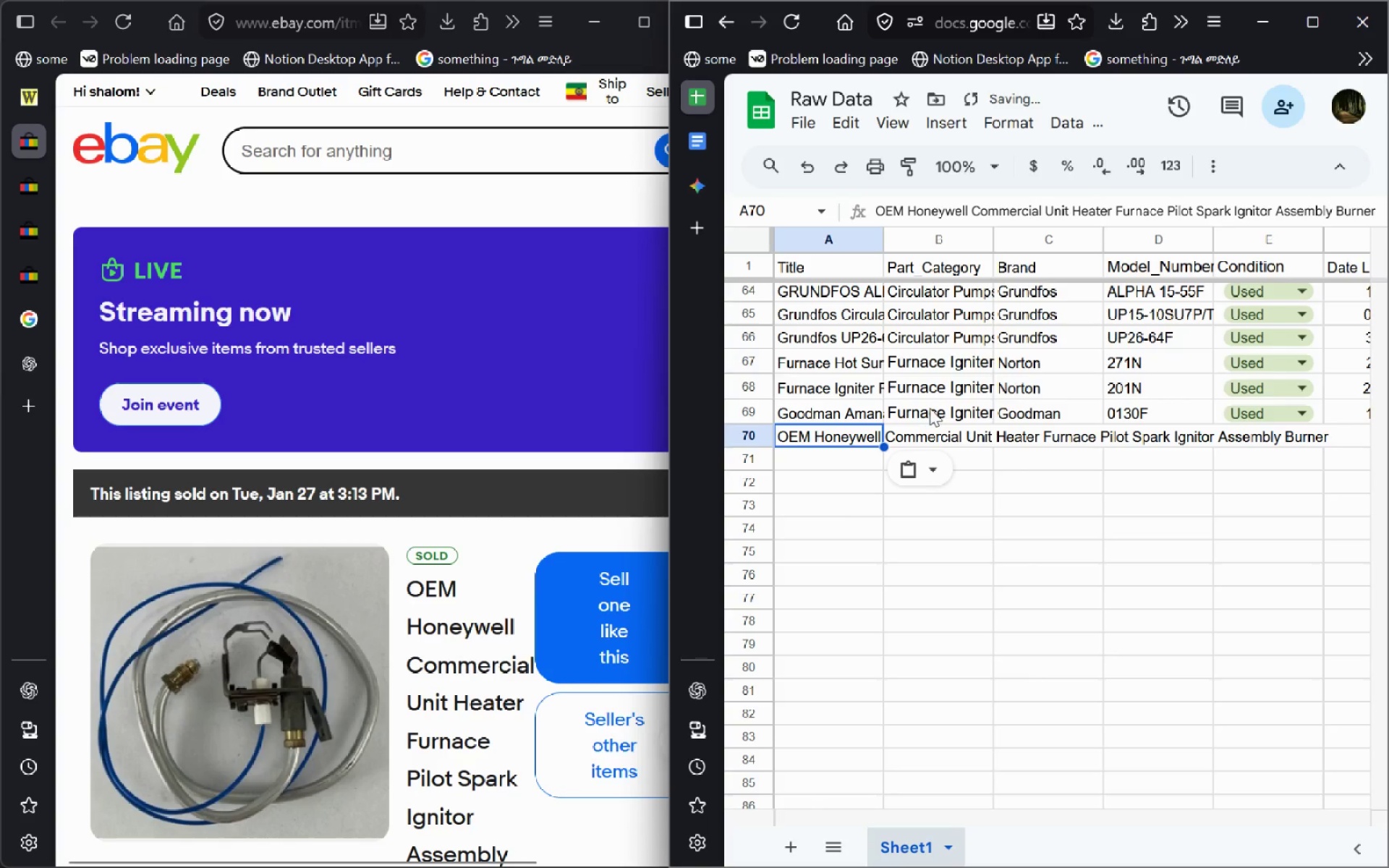 
left_click_drag(start_coordinate=[930, 408], to_coordinate=[975, 407])
 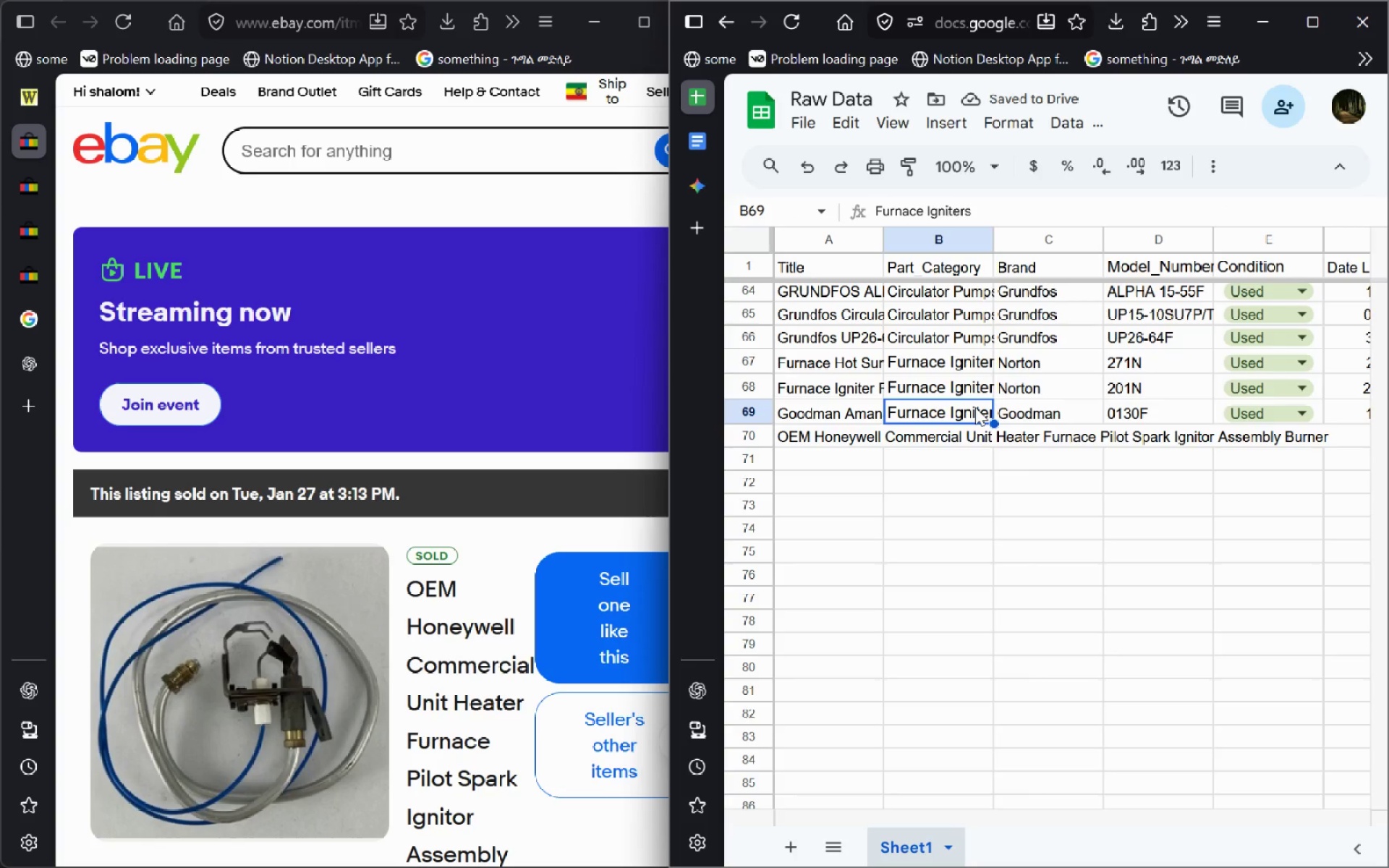 
left_click([975, 407])
 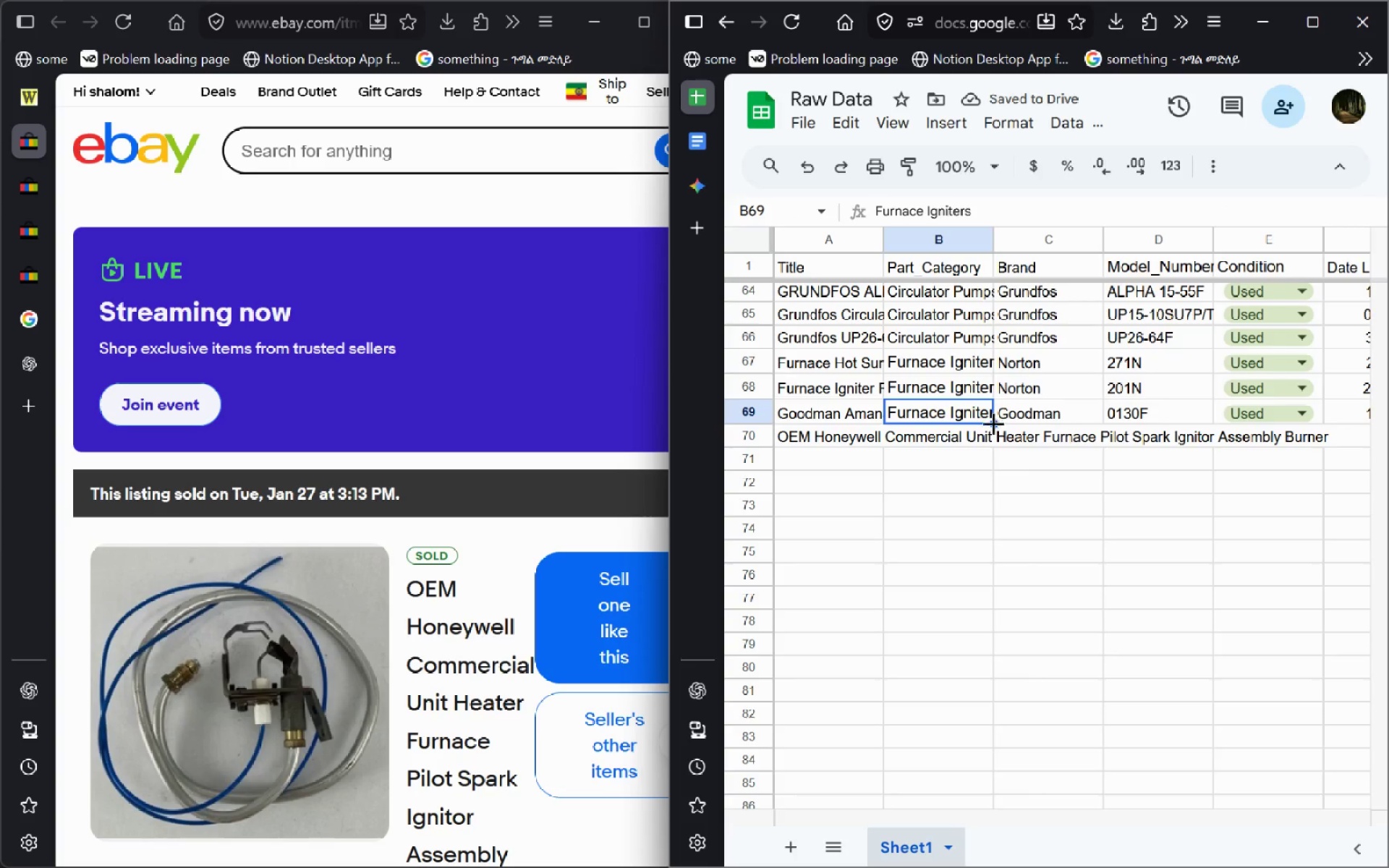 
left_click_drag(start_coordinate=[993, 425], to_coordinate=[993, 441])
 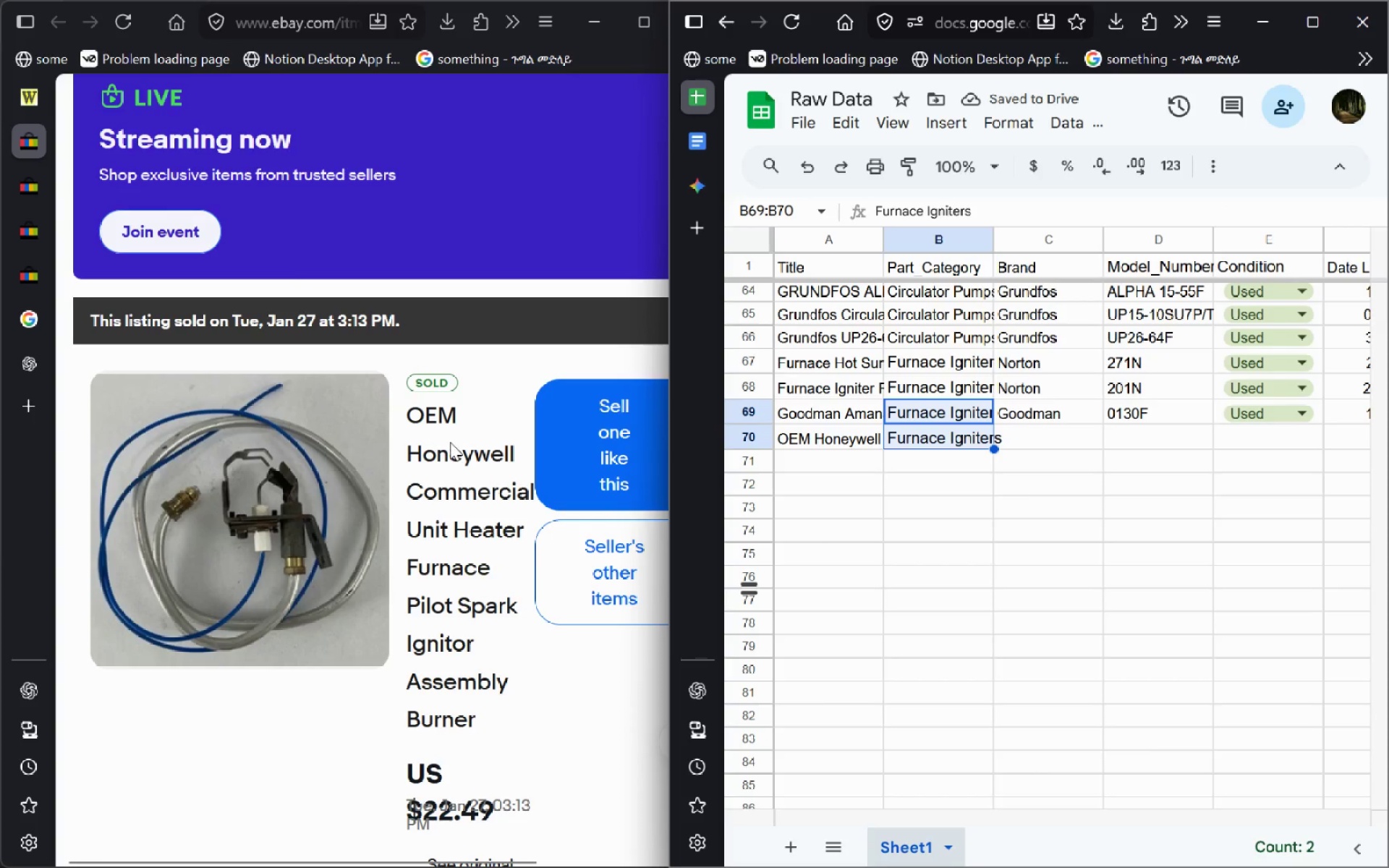 
wait(9.41)
 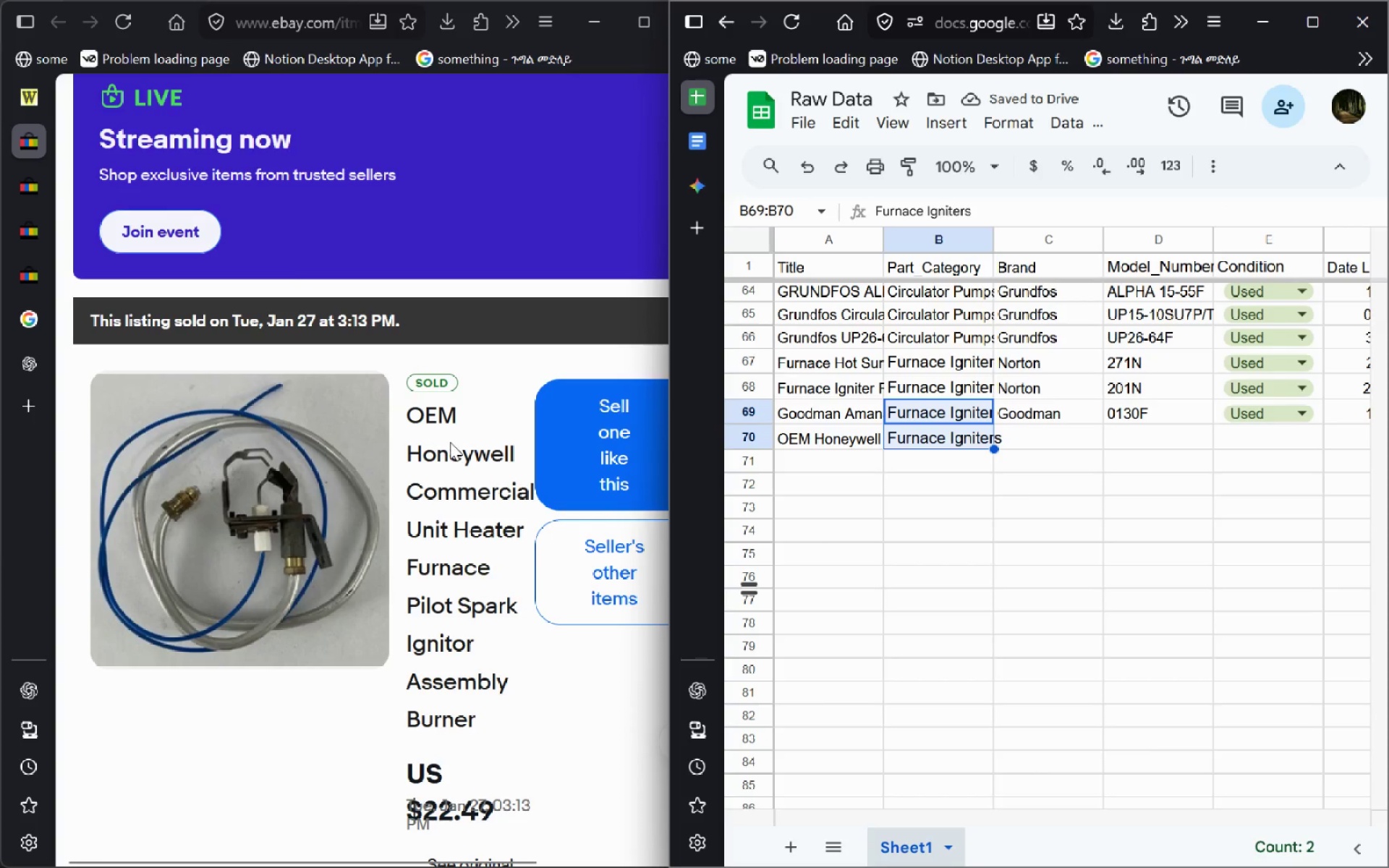 
left_click_drag(start_coordinate=[518, 448], to_coordinate=[399, 459])
 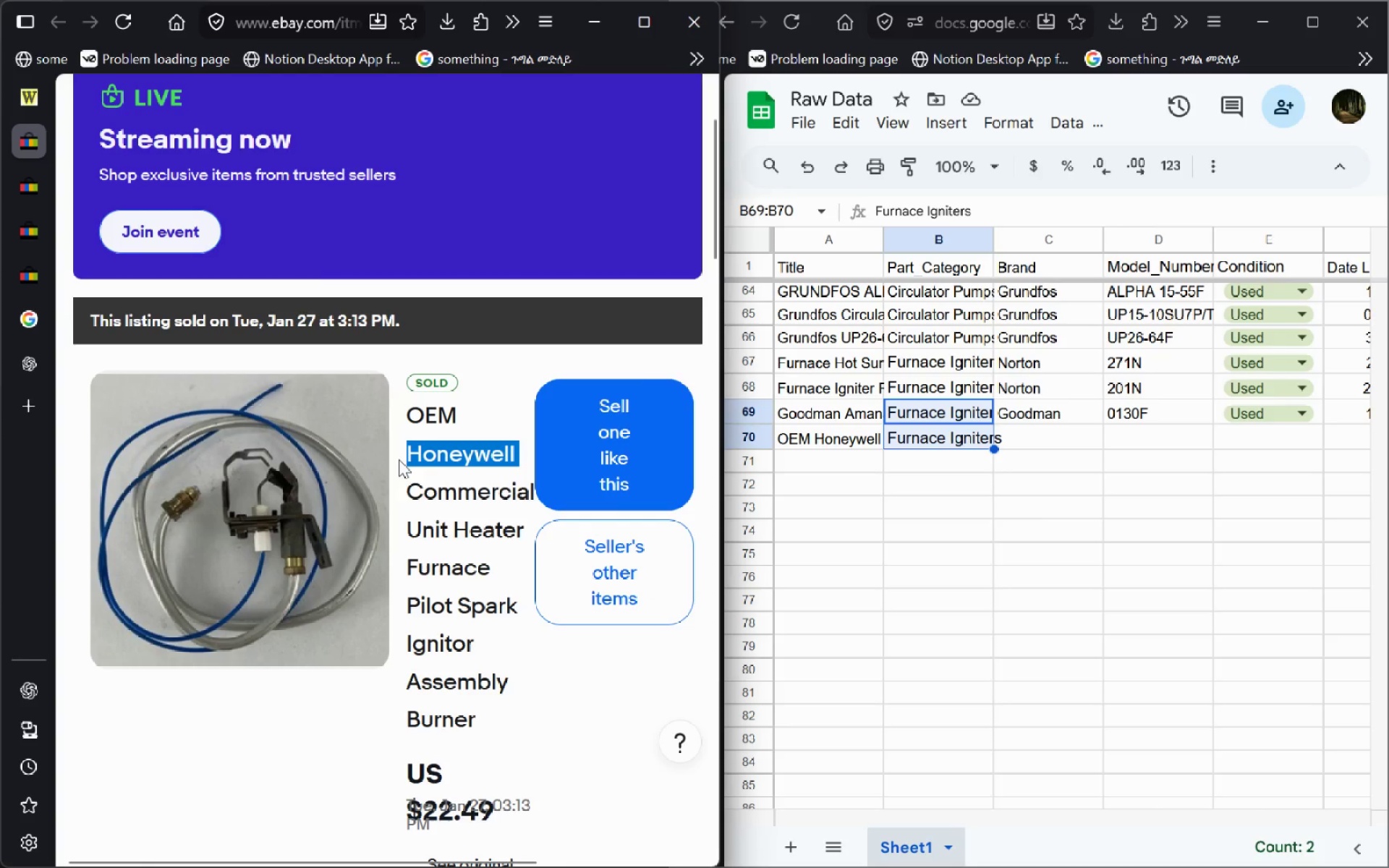 
hold_key(key=ControlLeft, duration=0.52)
 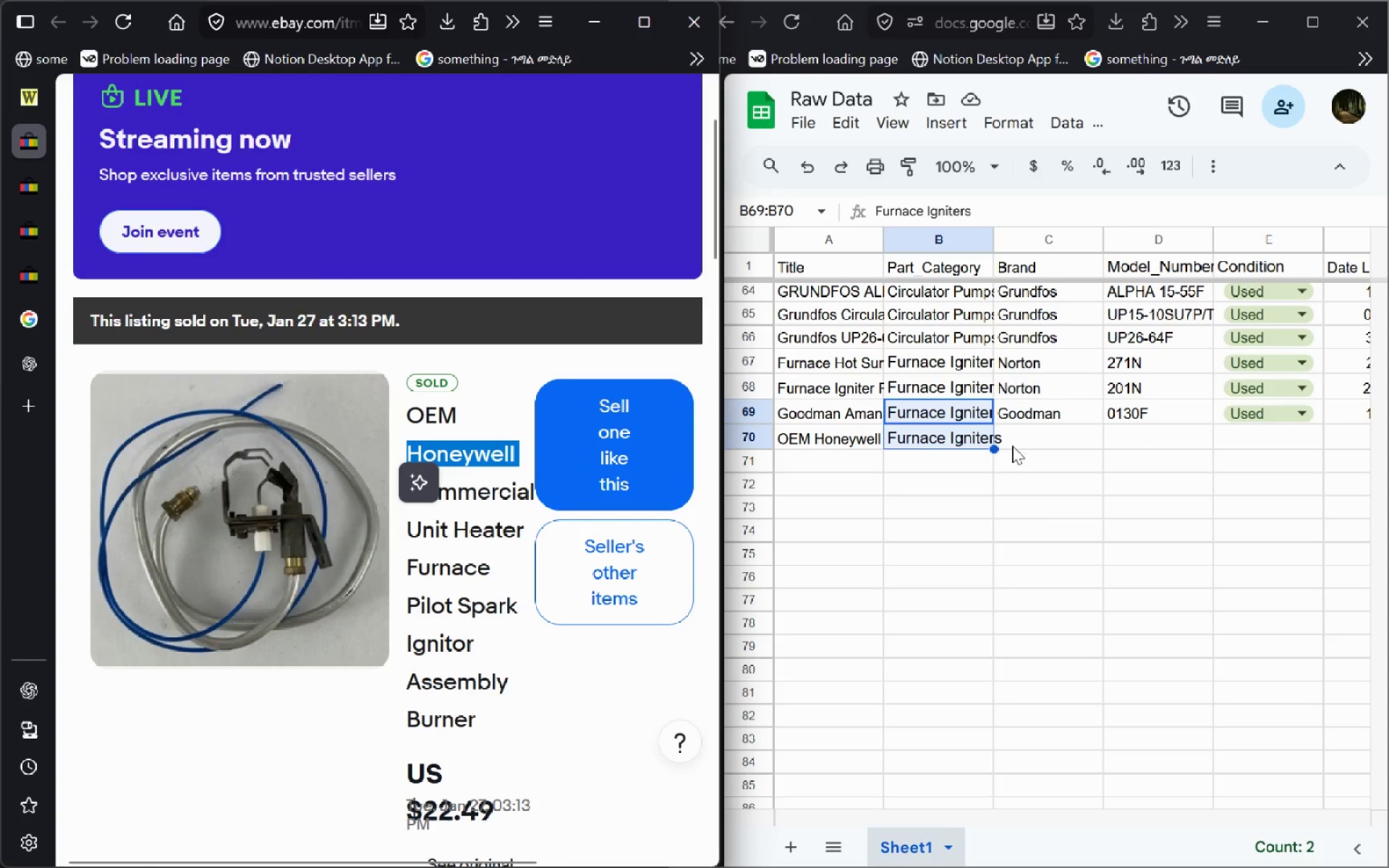 
key(C)
 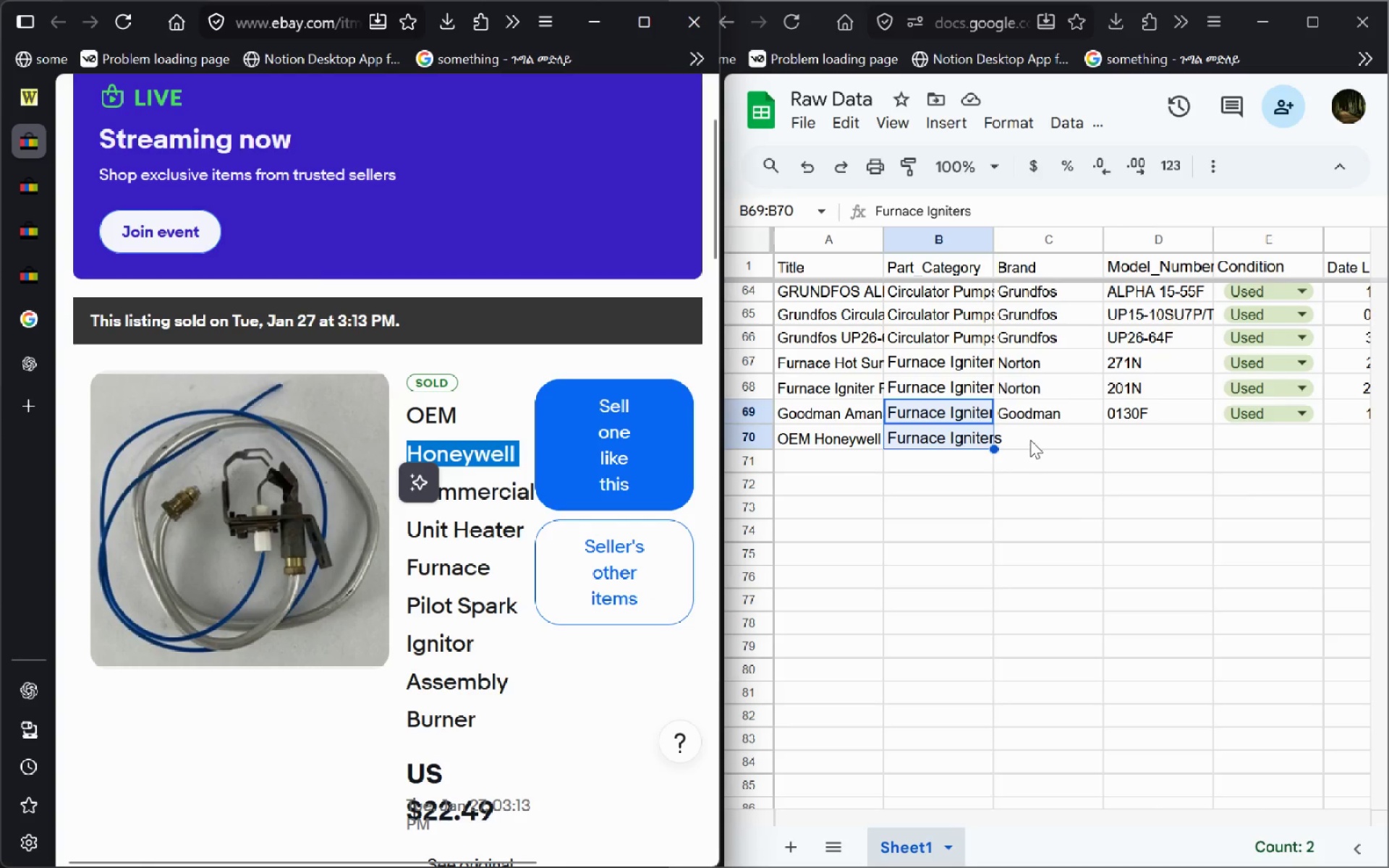 
left_click([1030, 438])
 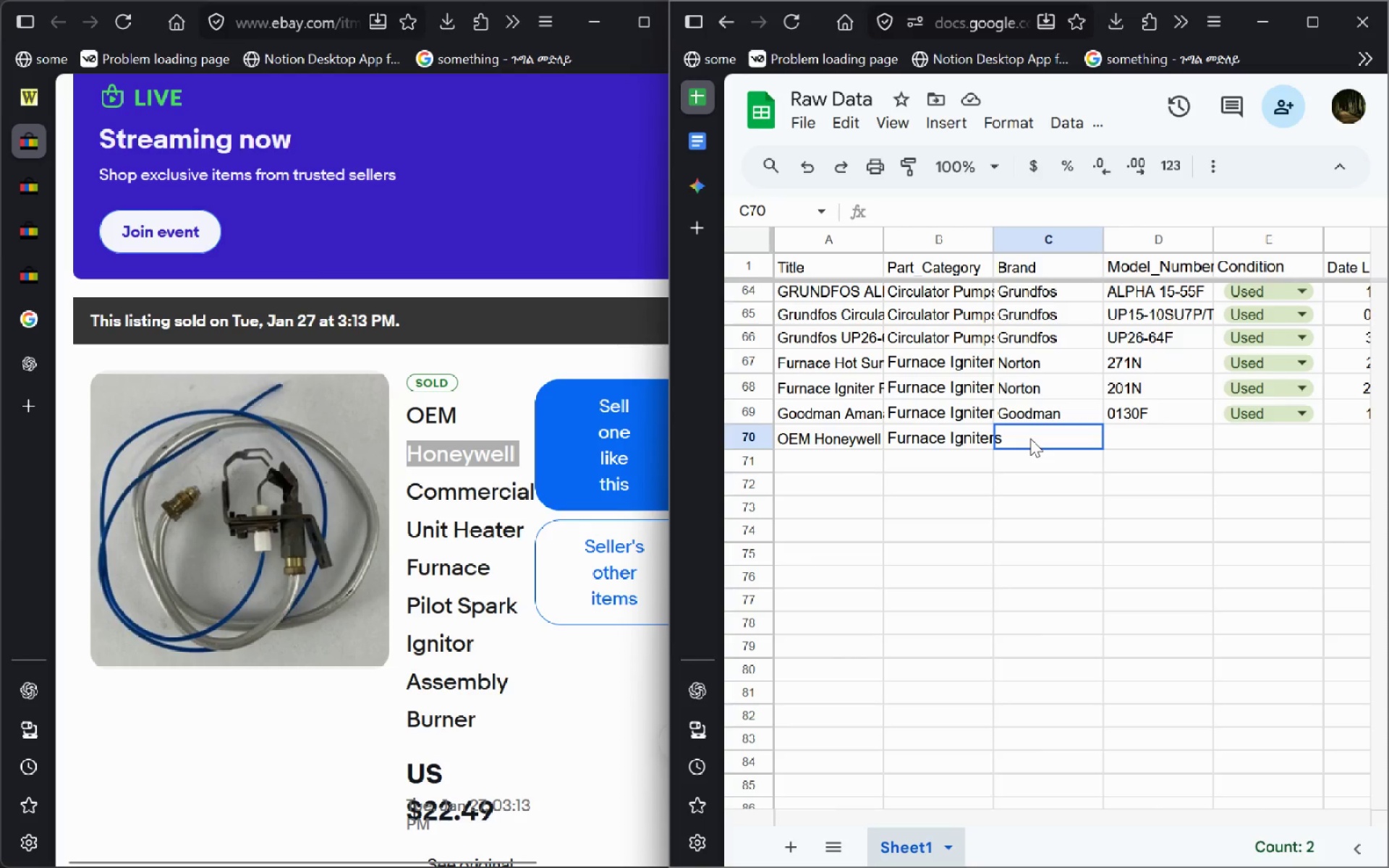 
key(Control+V)
 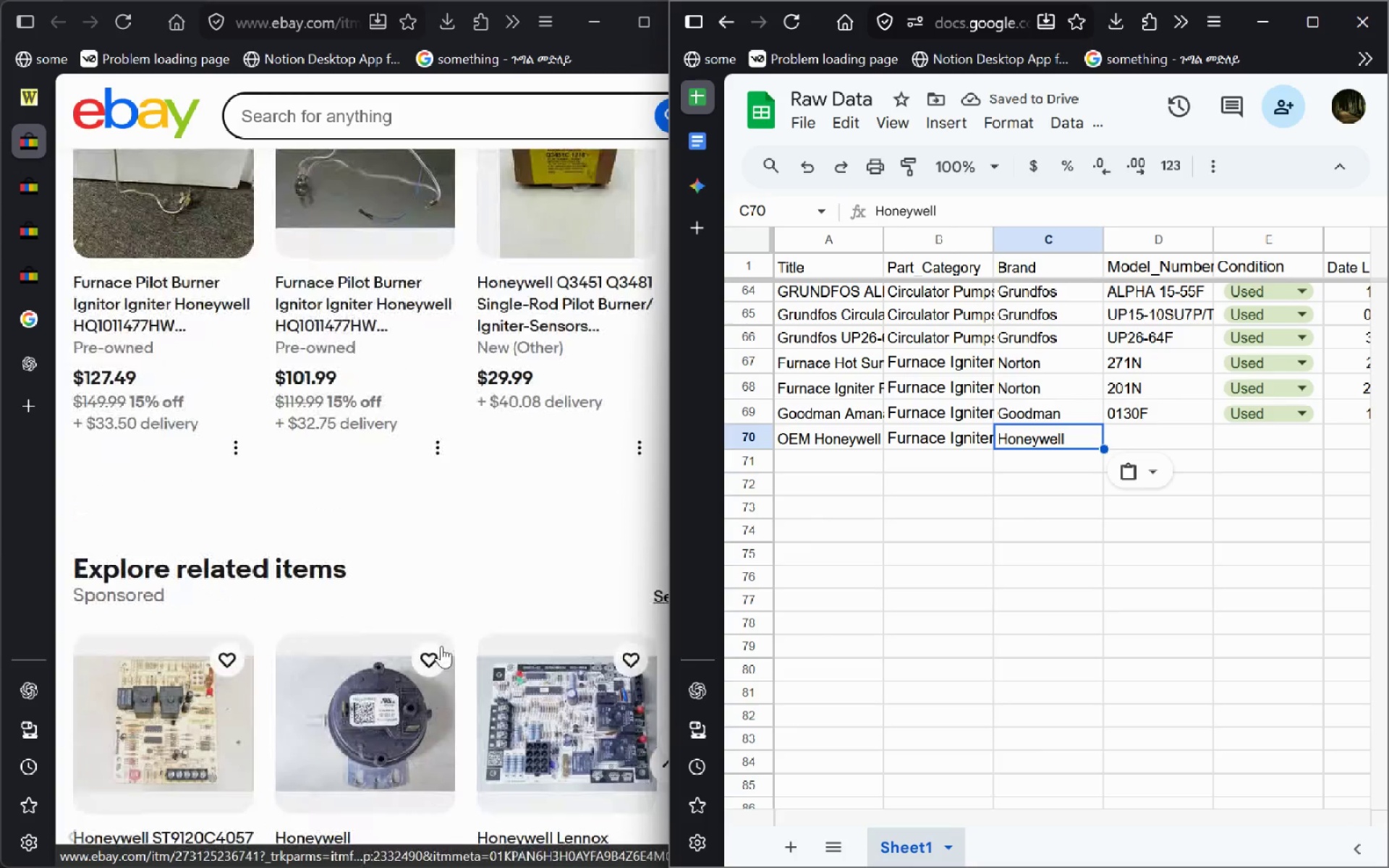 
wait(6.73)
 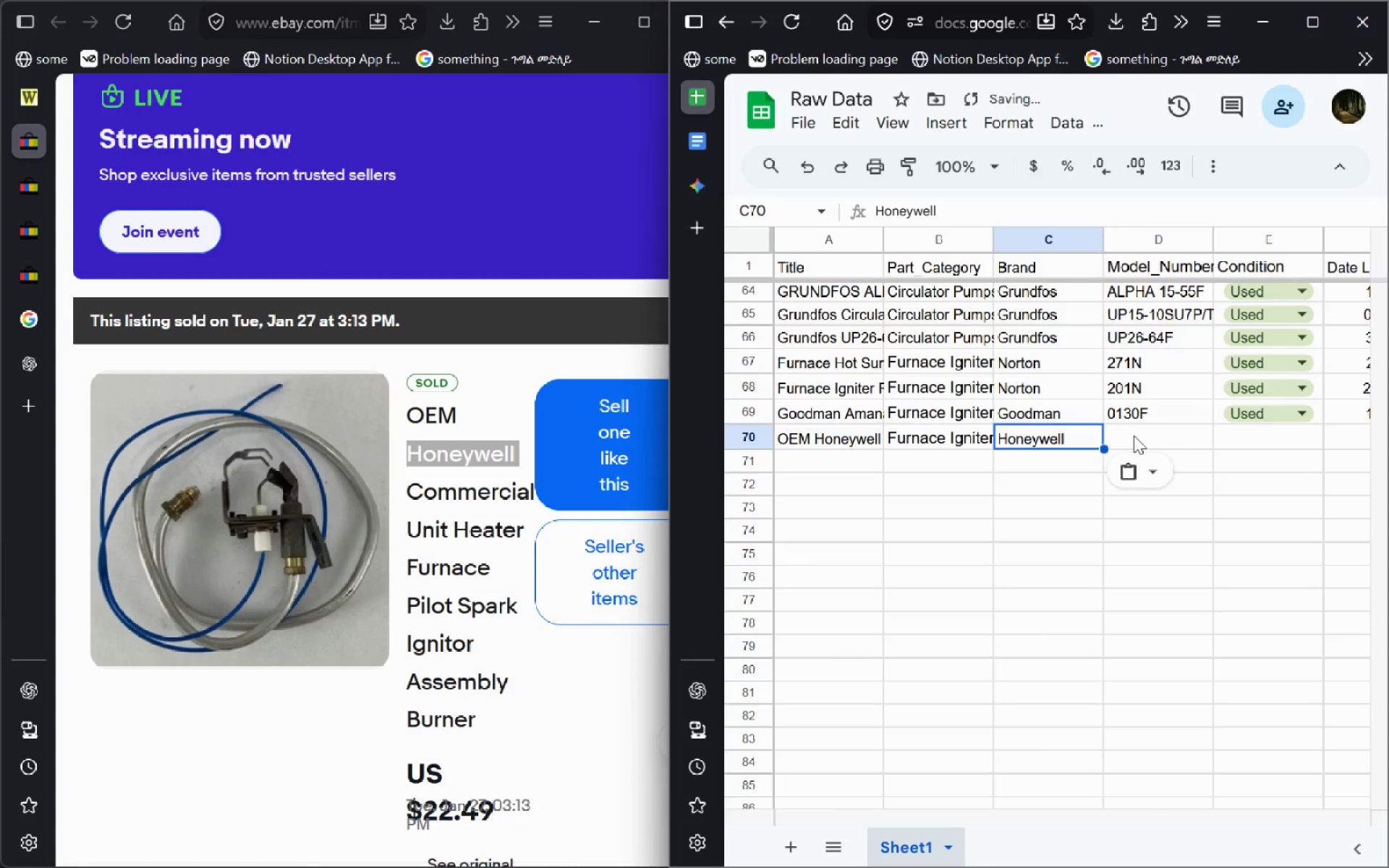 
left_click([468, 785])
 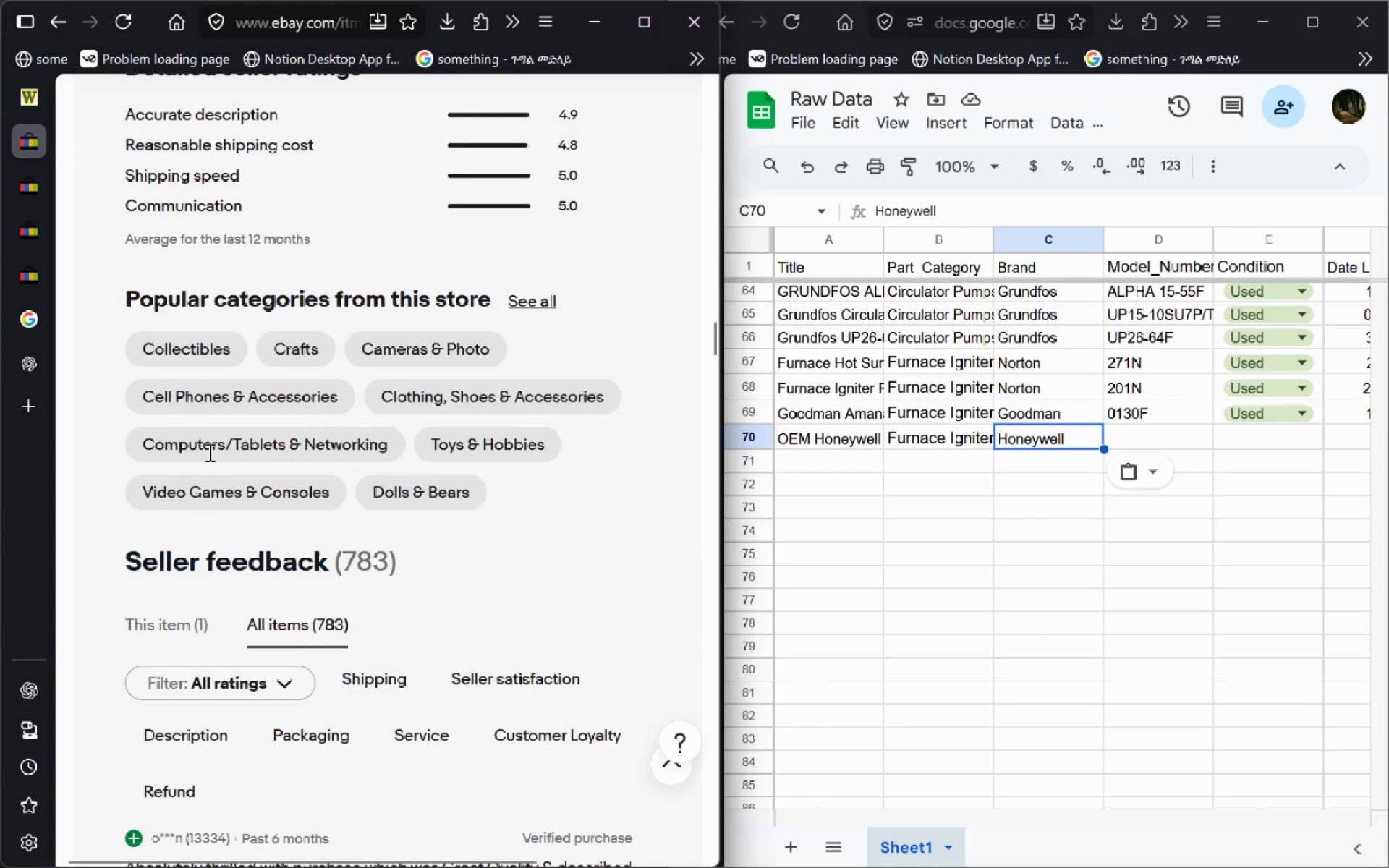 
wait(31.45)
 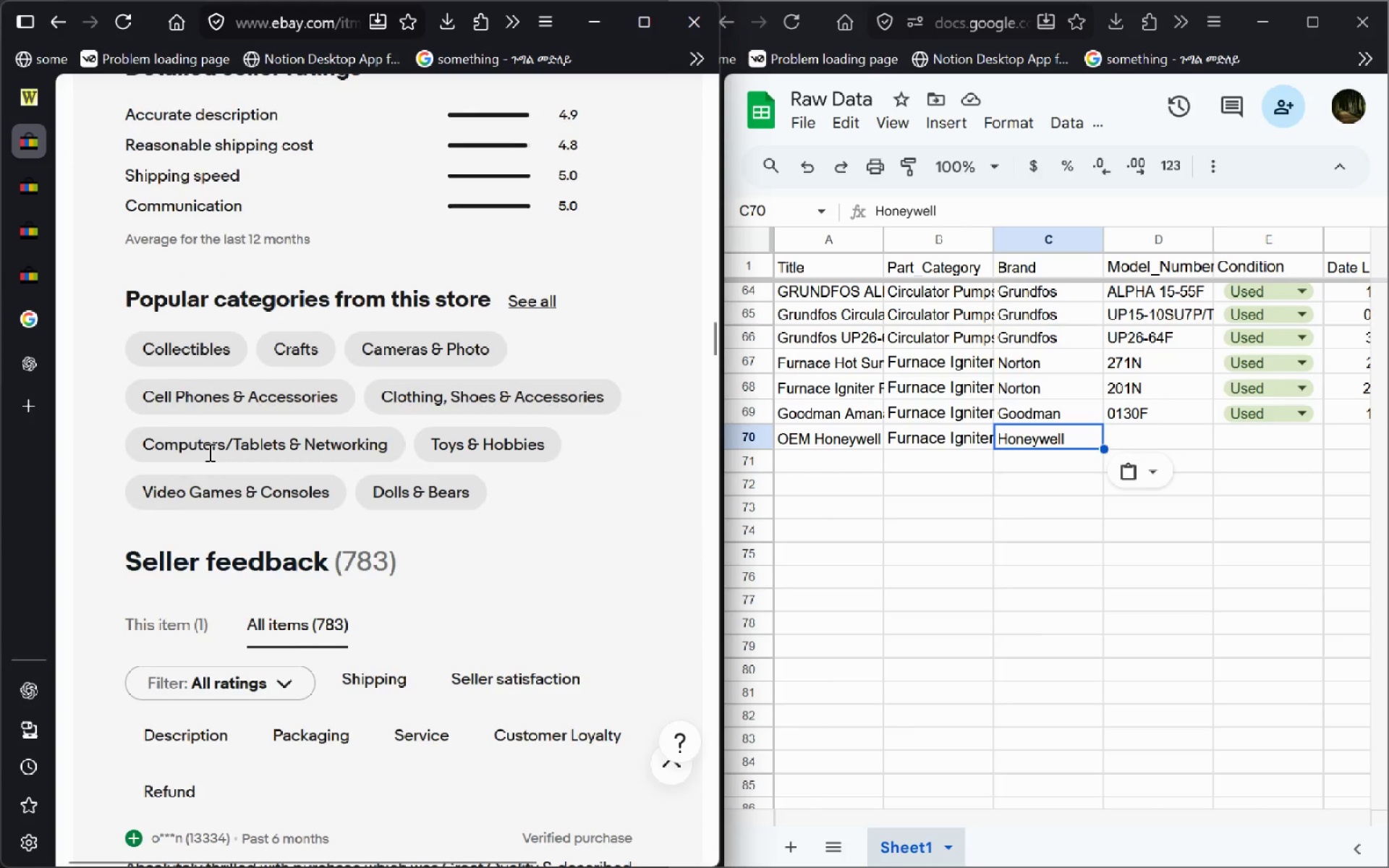 
left_click([1145, 435])
 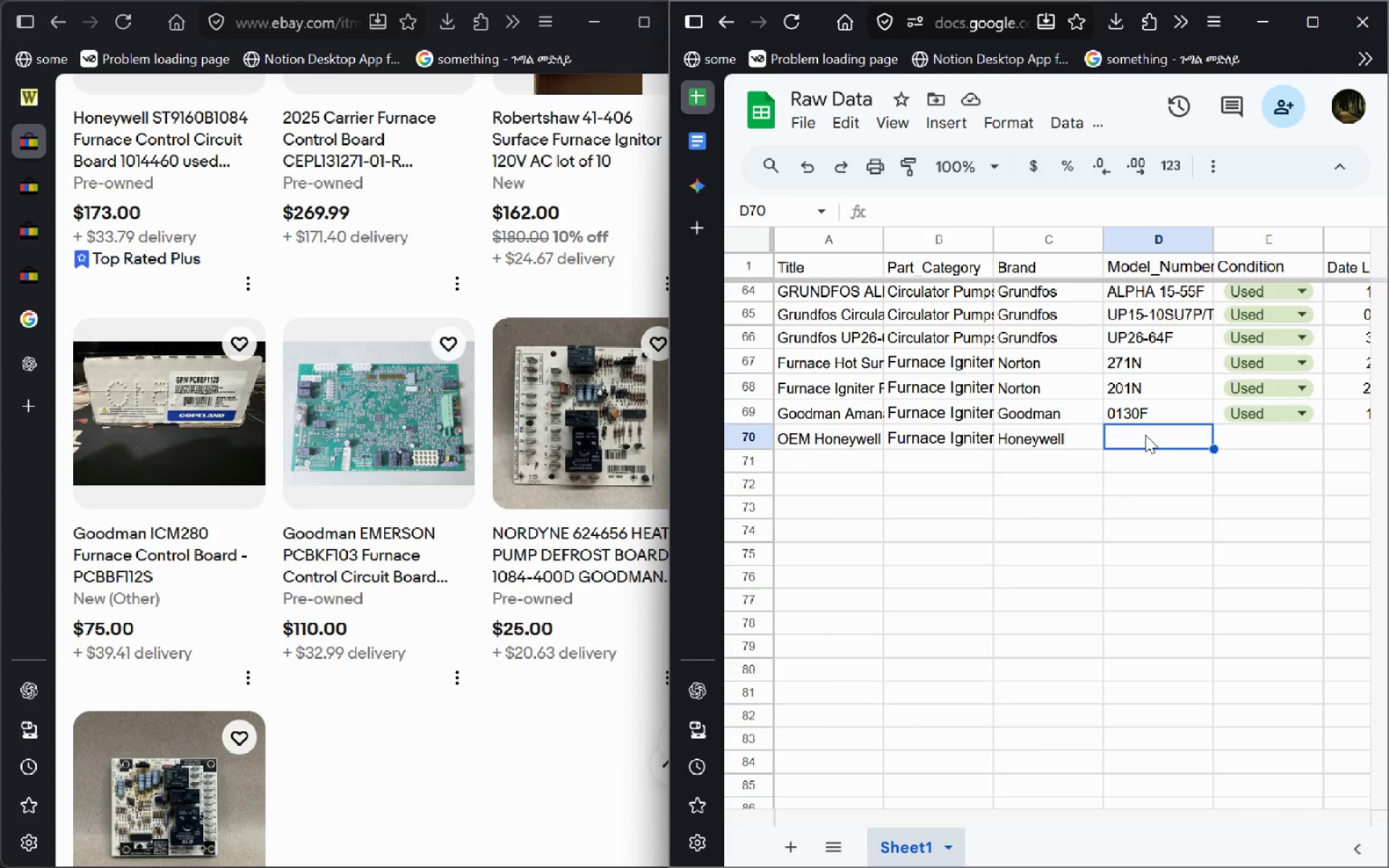 
wait(7.34)
 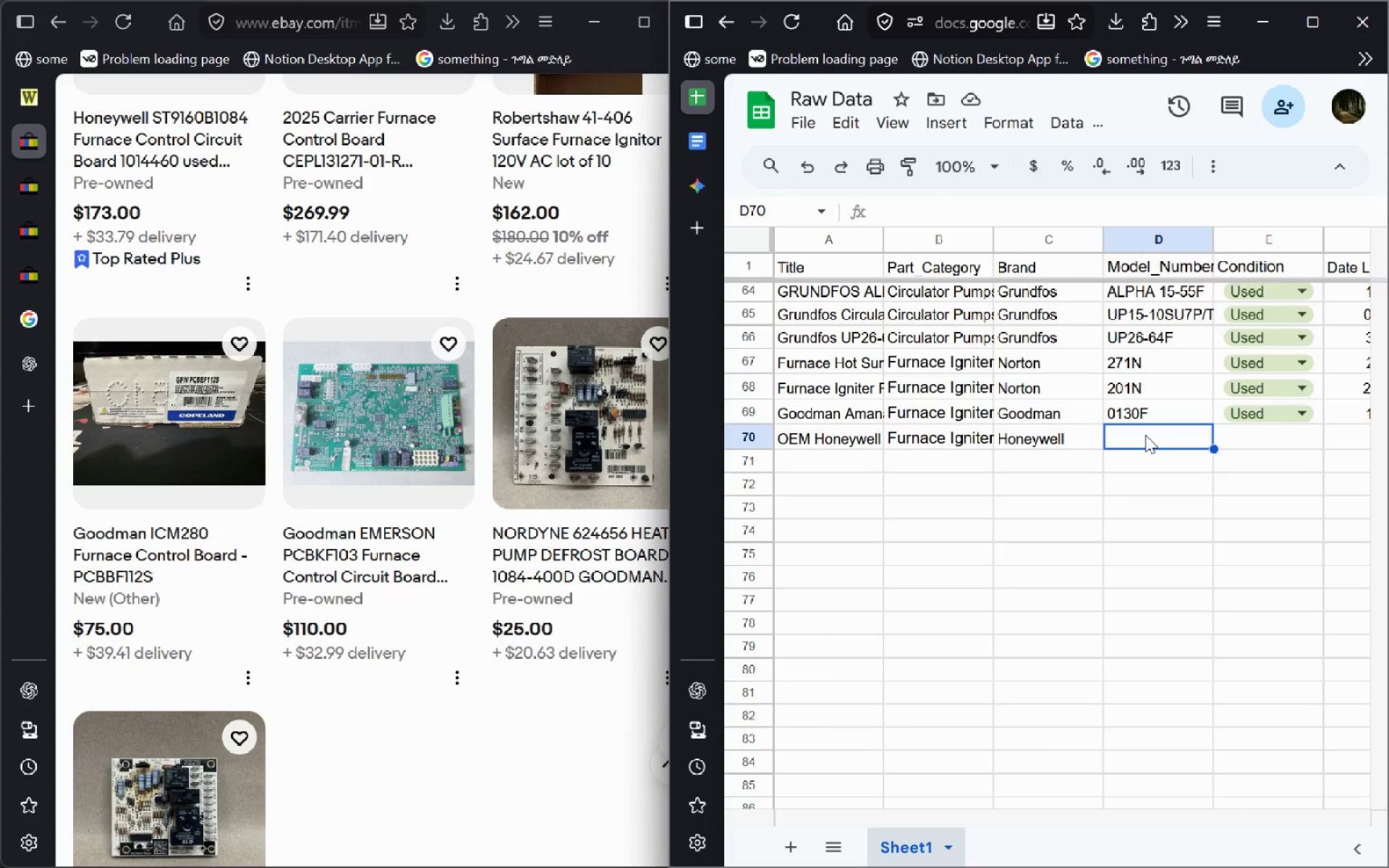 
left_click([1219, 414])
 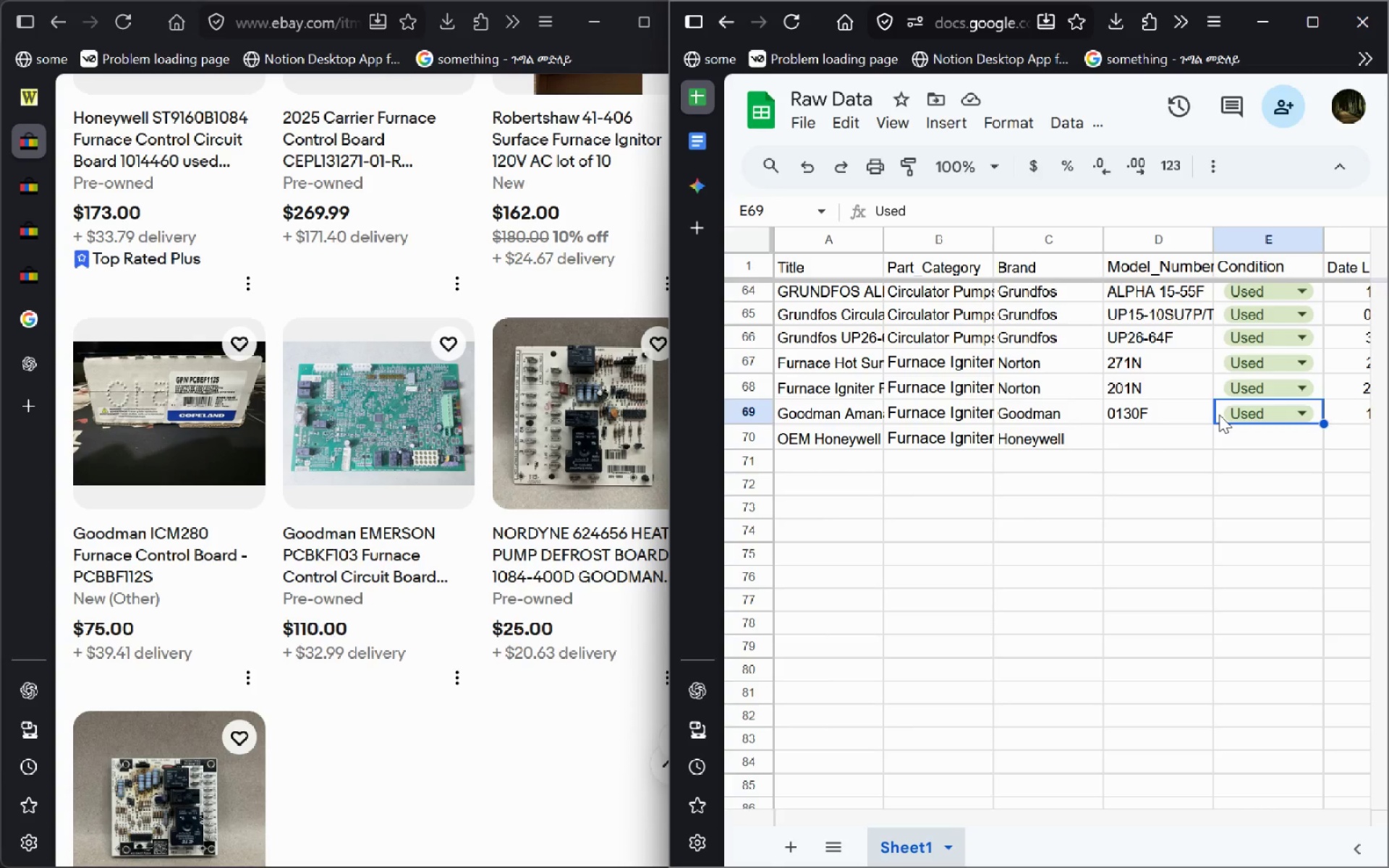 
key(Control+C)
 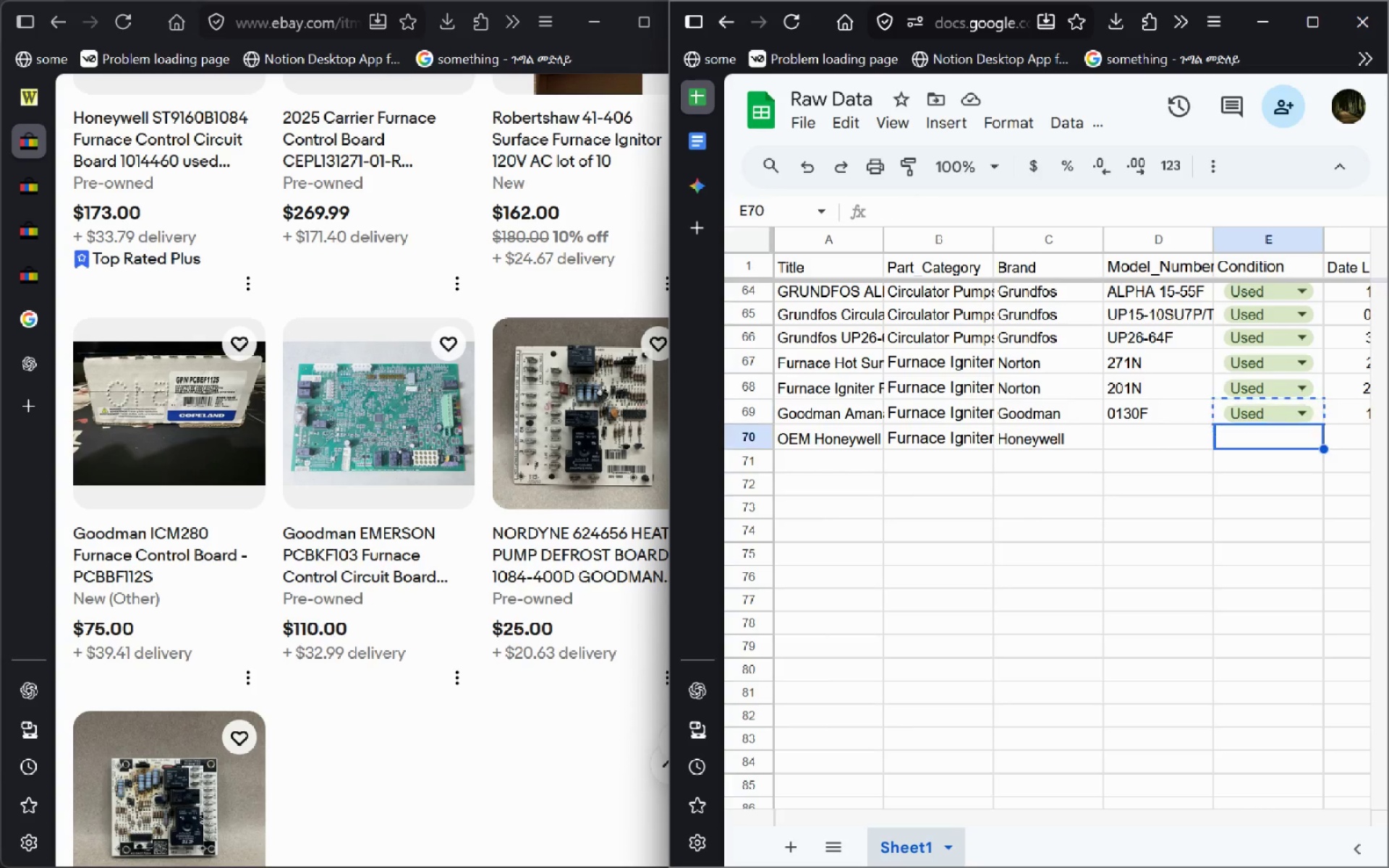 
key(ArrowDown)
 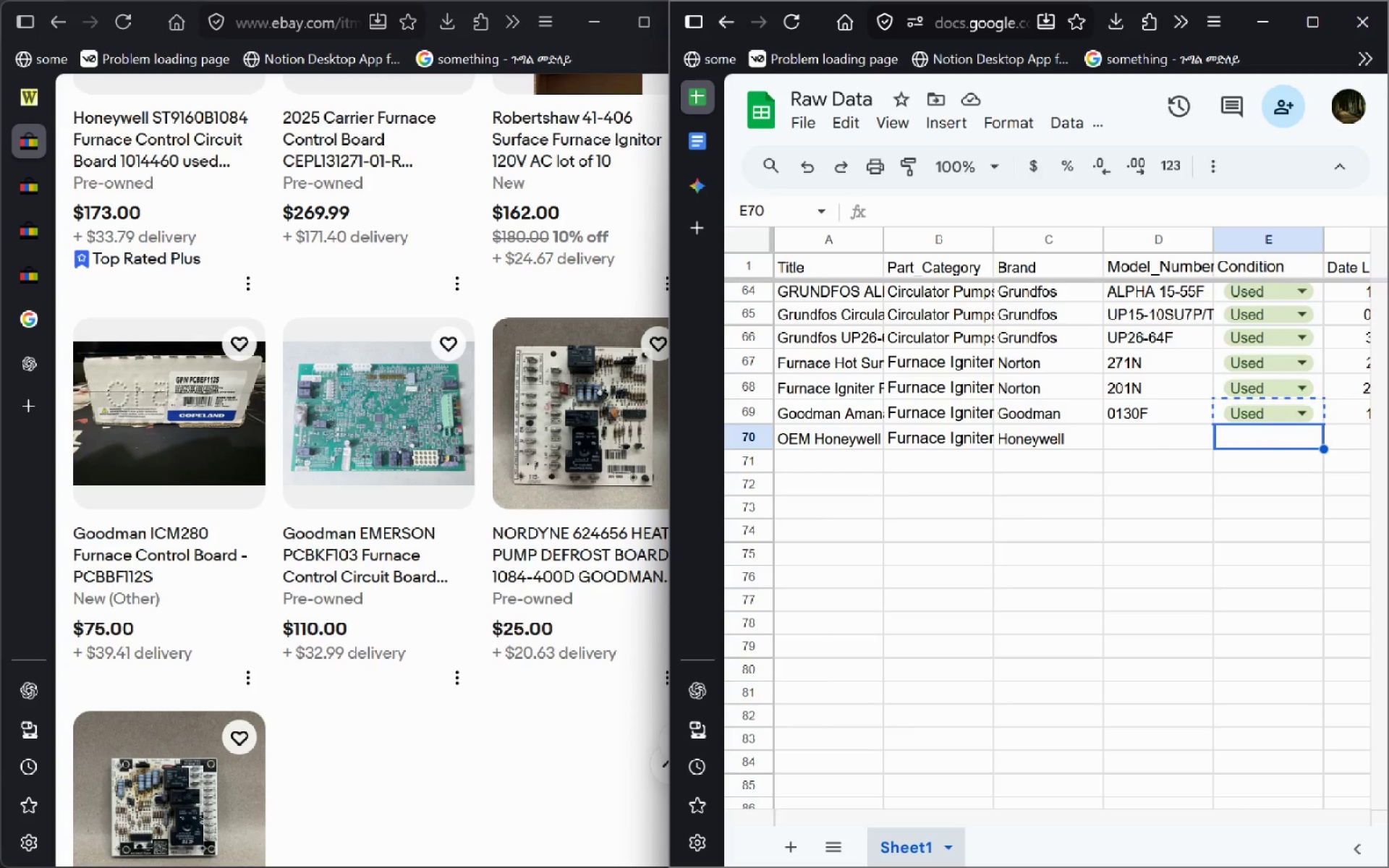 
key(Control+ControlLeft)
 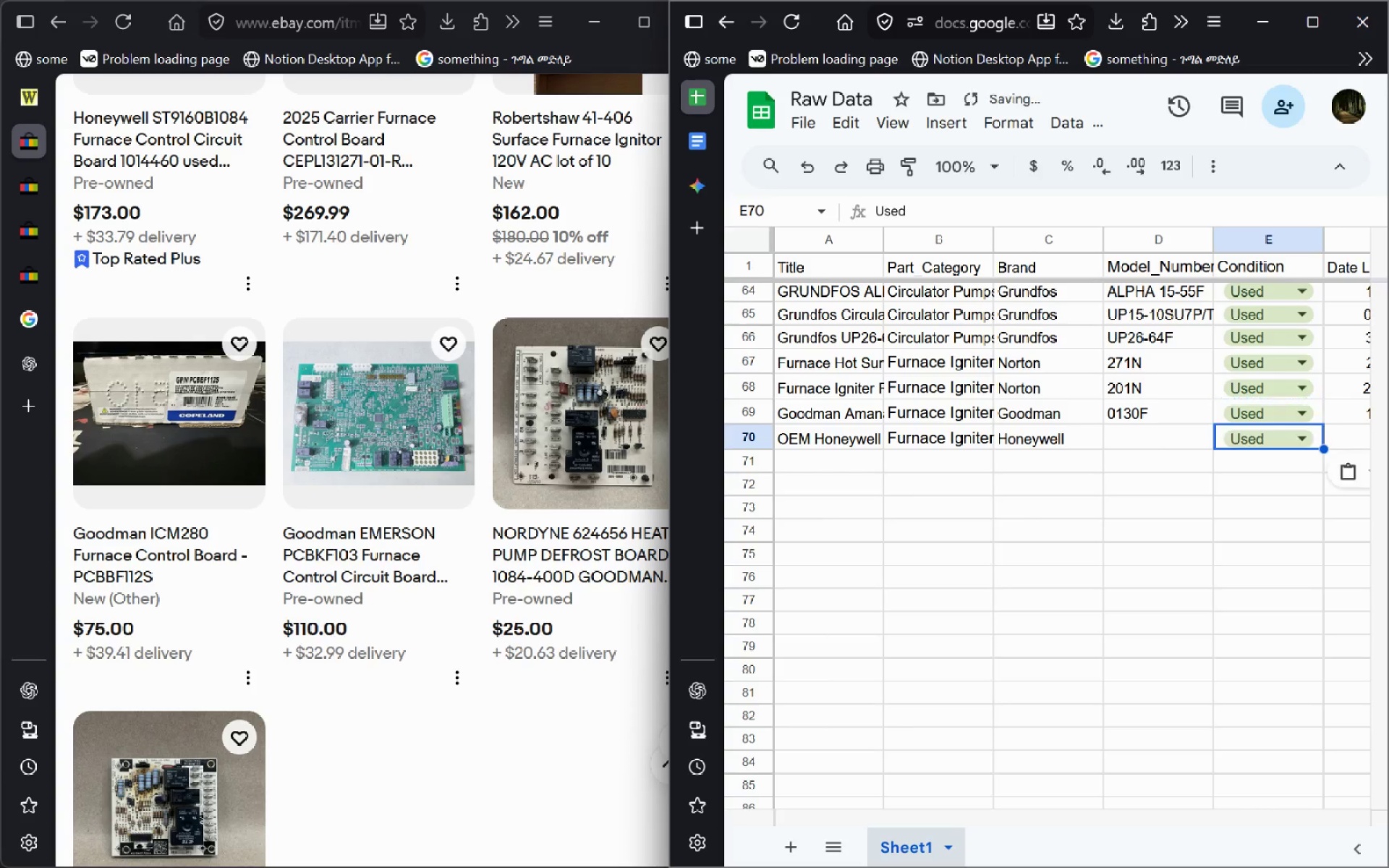 
key(Control+V)
 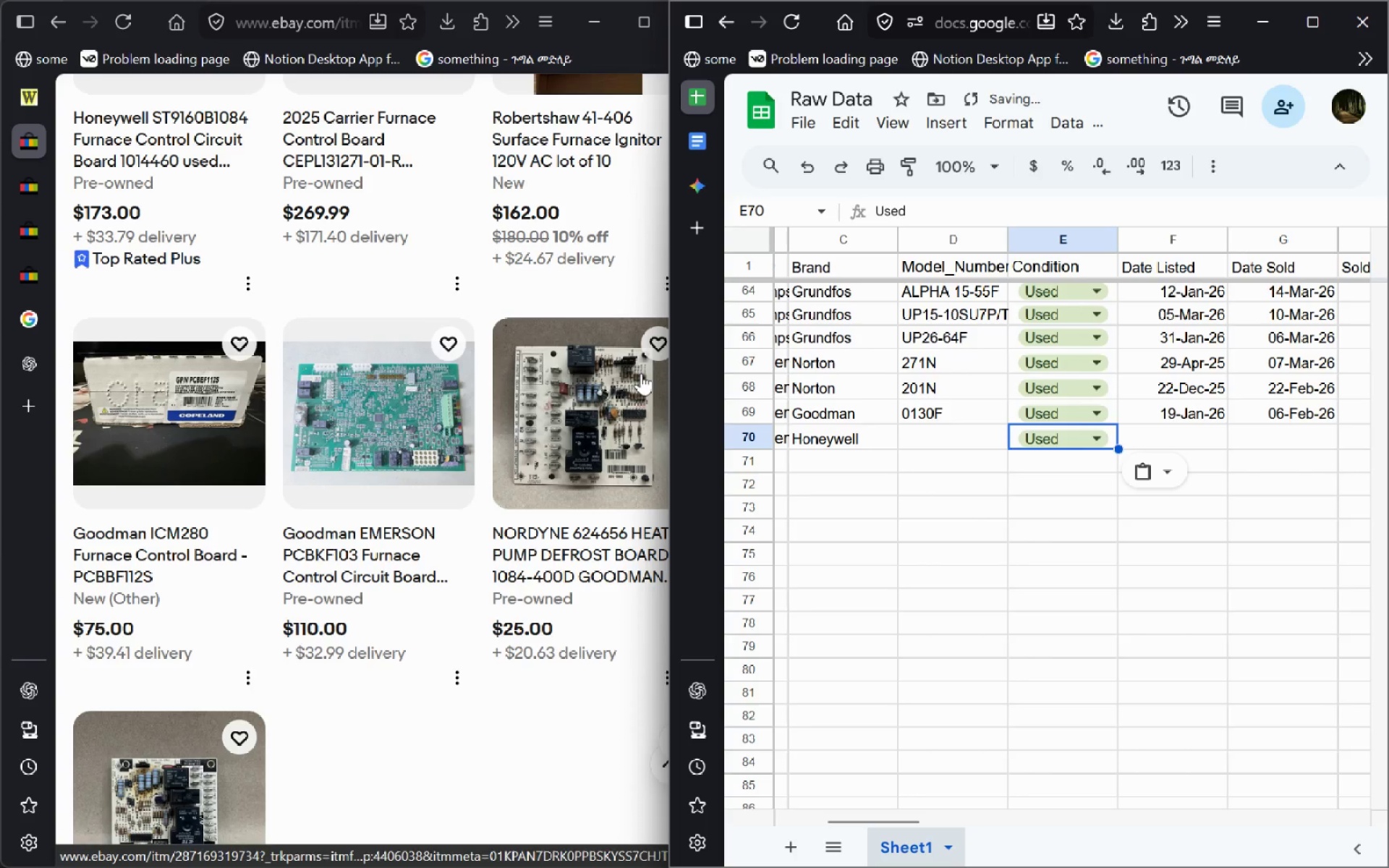 
mouse_move([259, 325])
 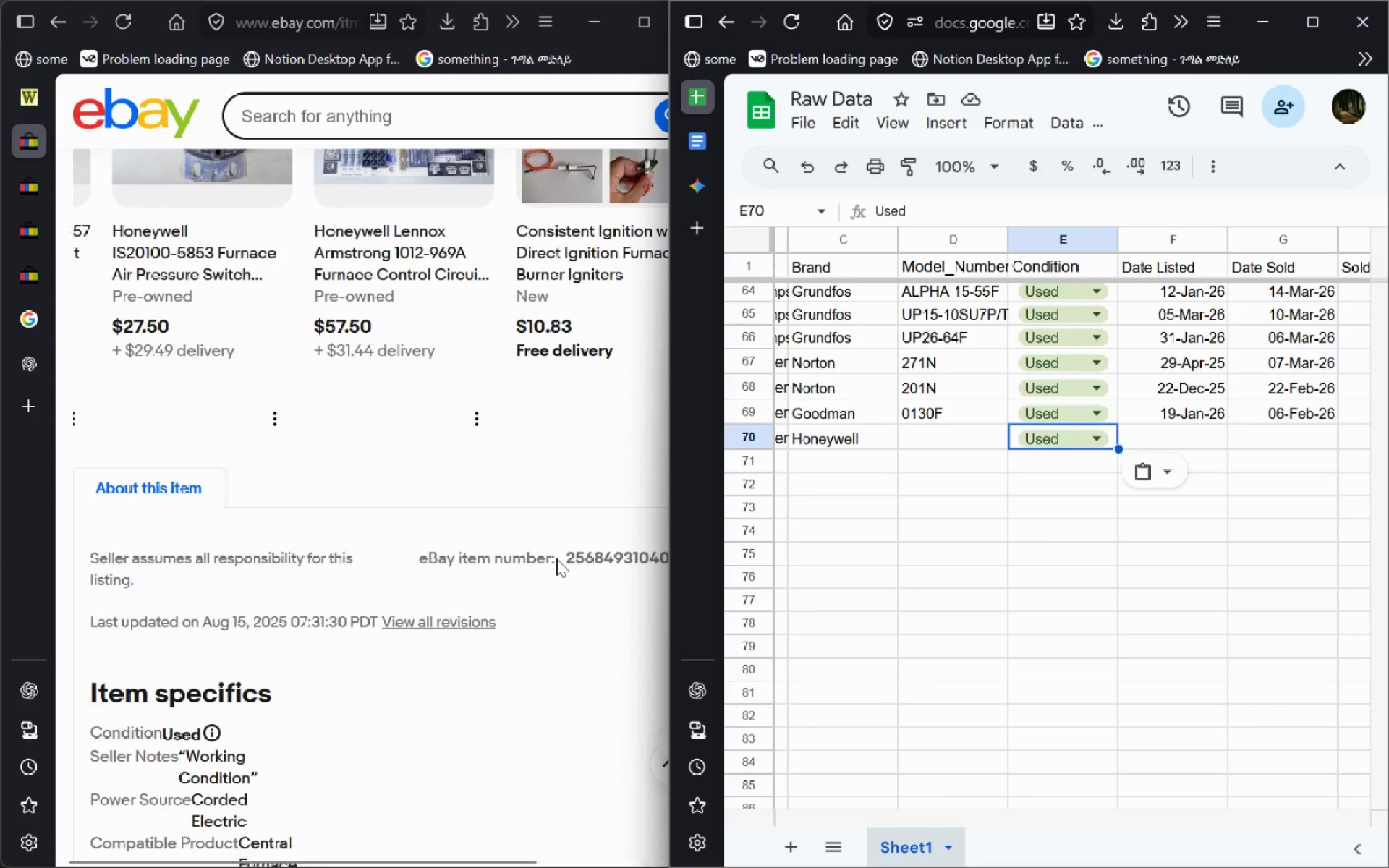 
left_click_drag(start_coordinate=[558, 558], to_coordinate=[675, 562])
 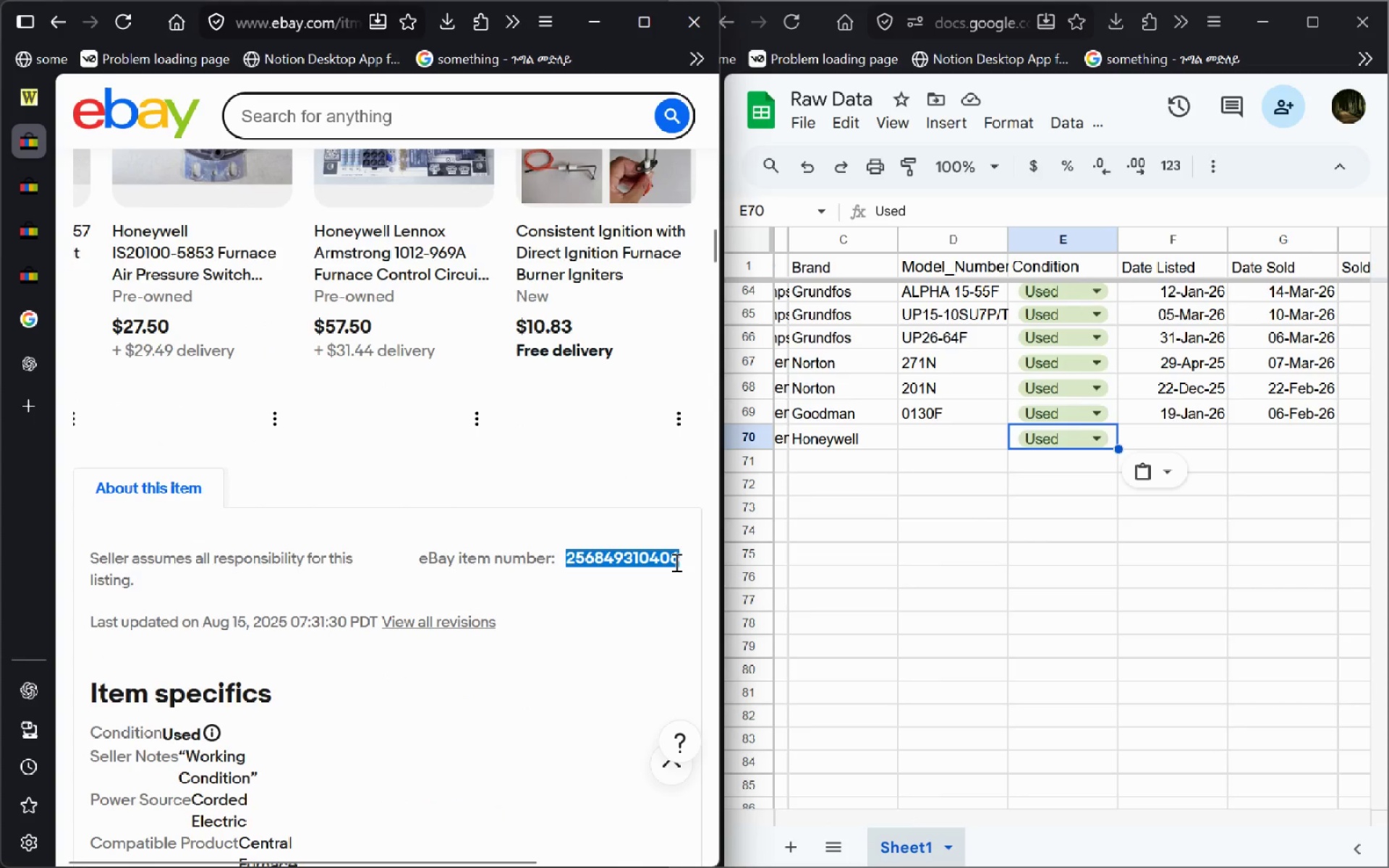 
key(Control+C)
 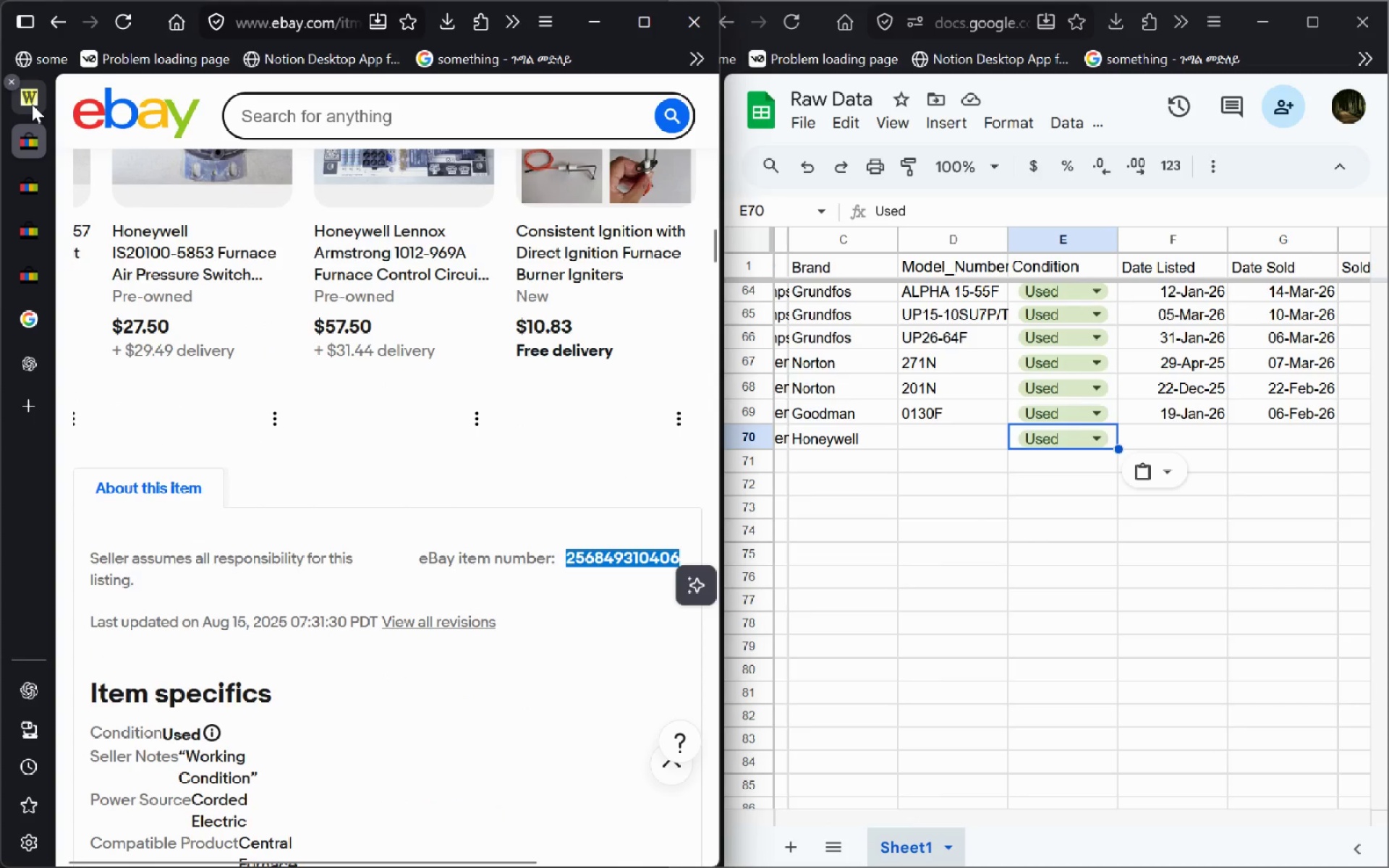 
left_click([32, 104])
 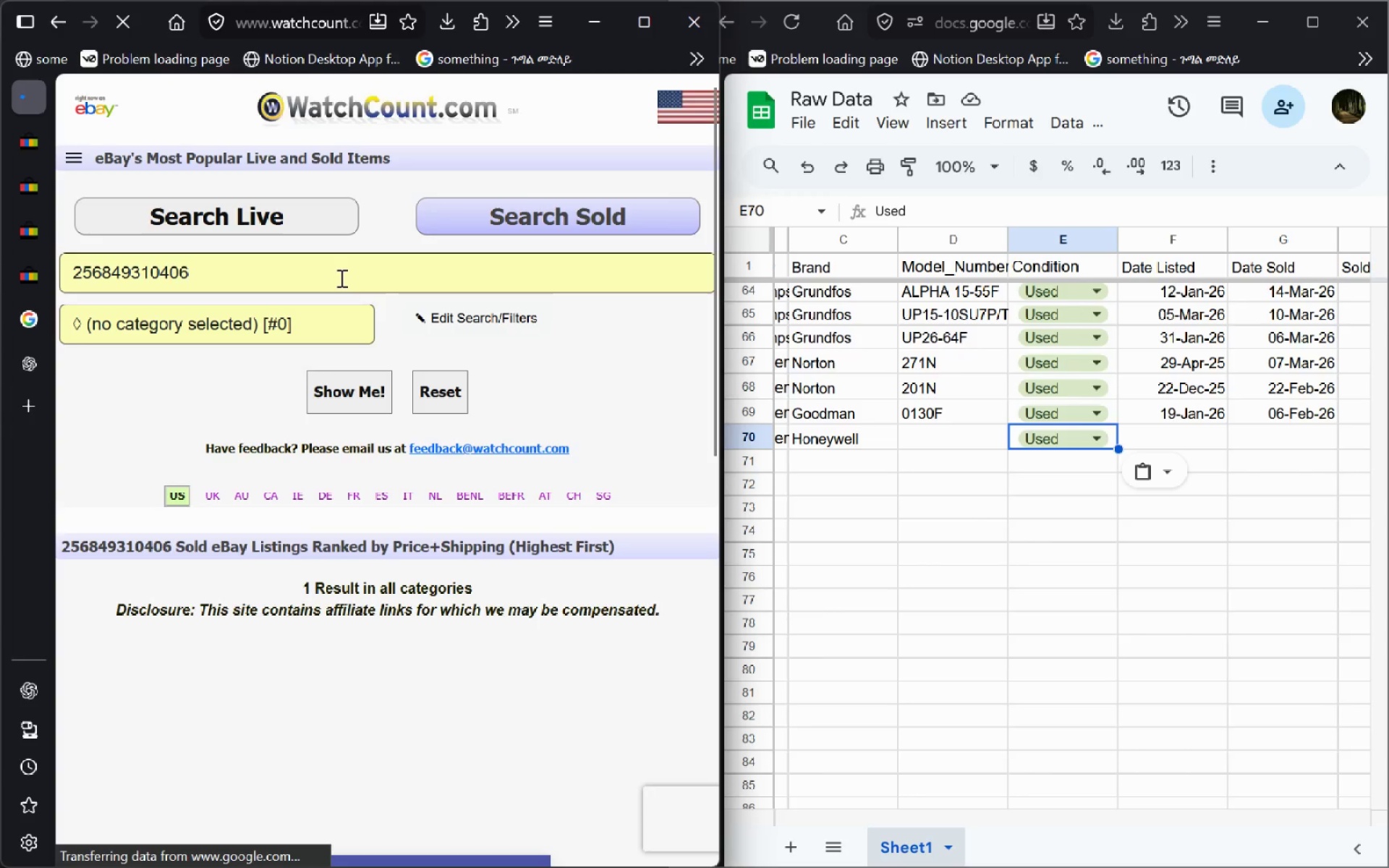 
left_click([340, 278])
 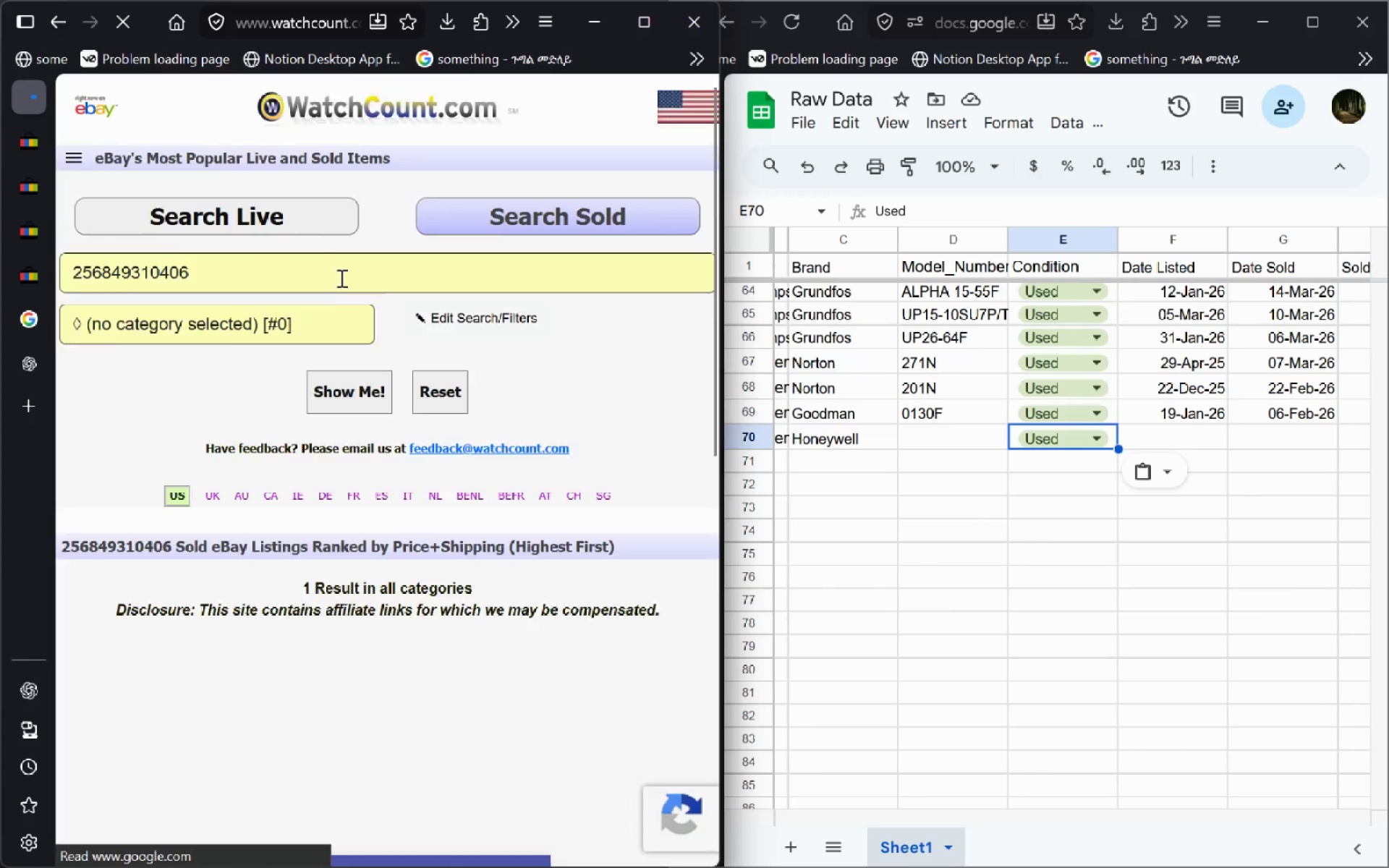 
key(Control+A)
 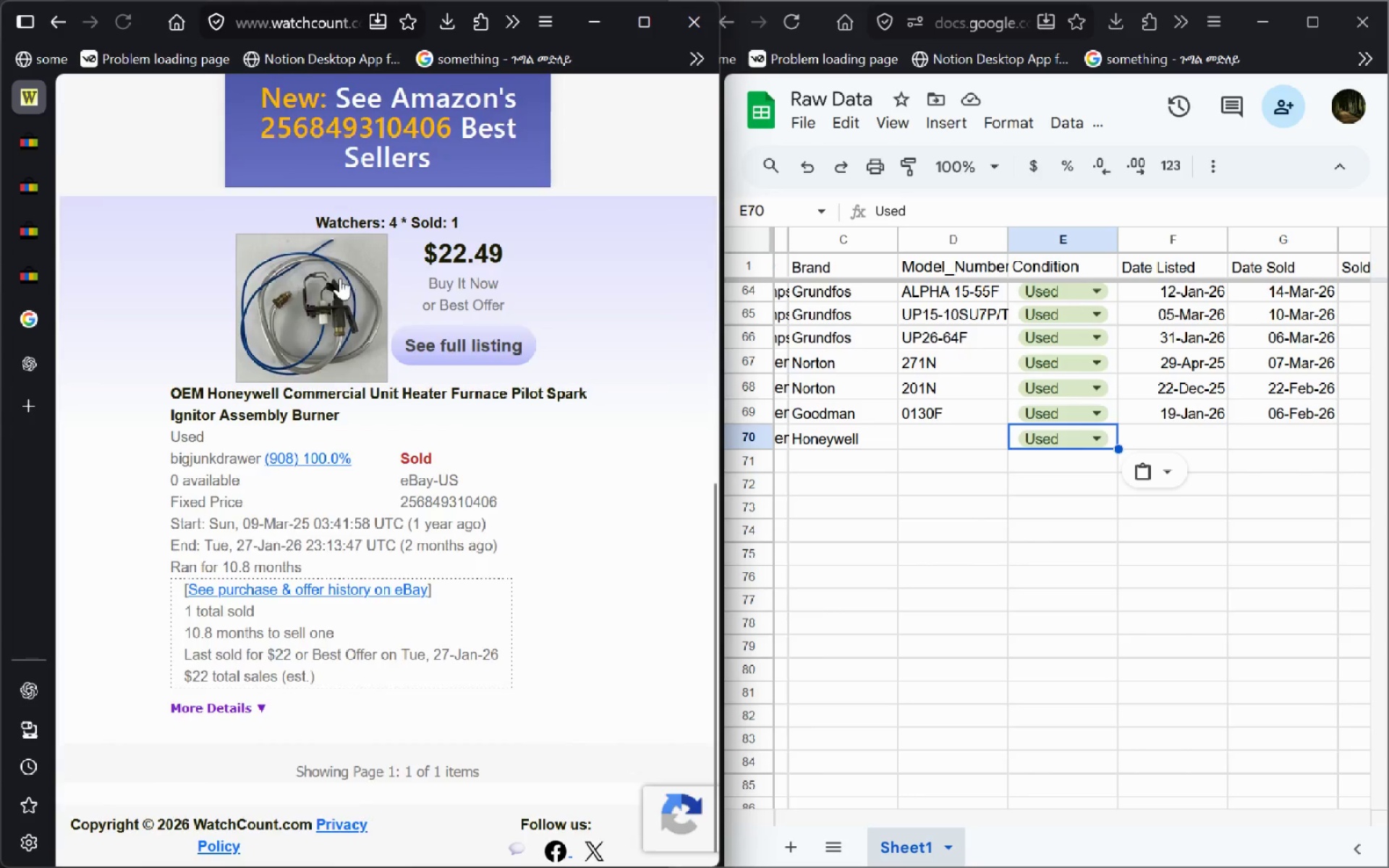 
key(Control+V)
 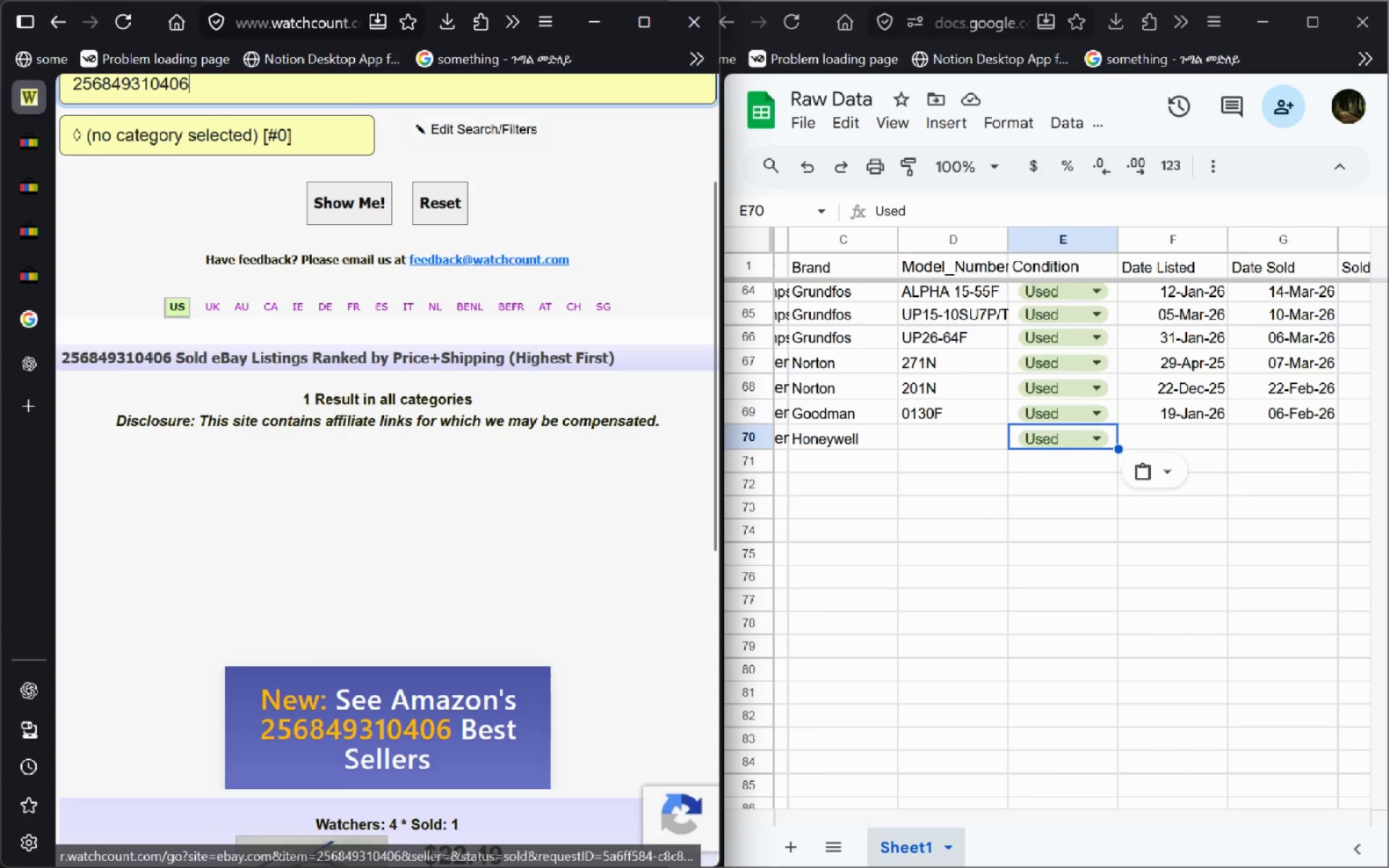 
key(Enter)
 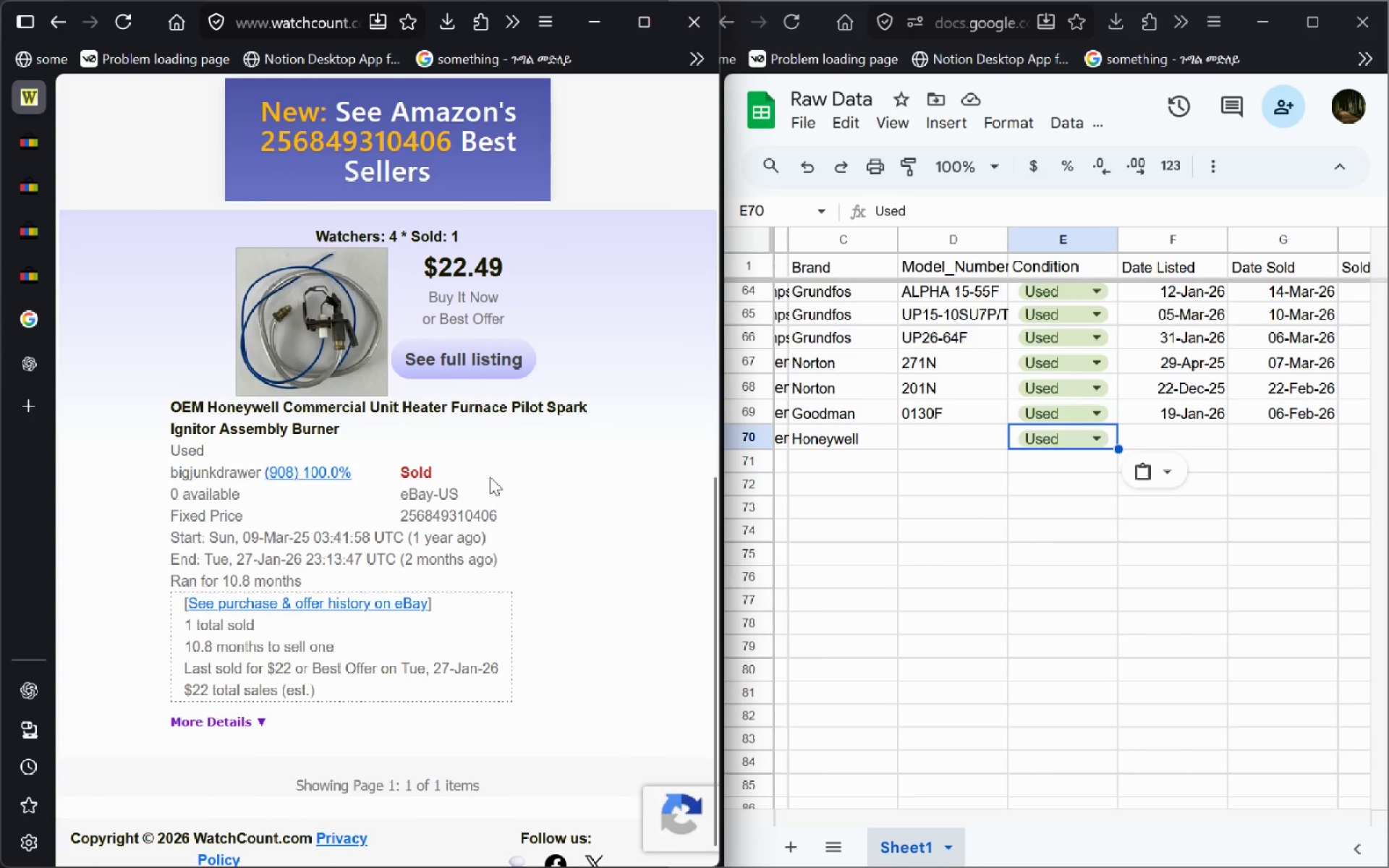 
wait(5.67)
 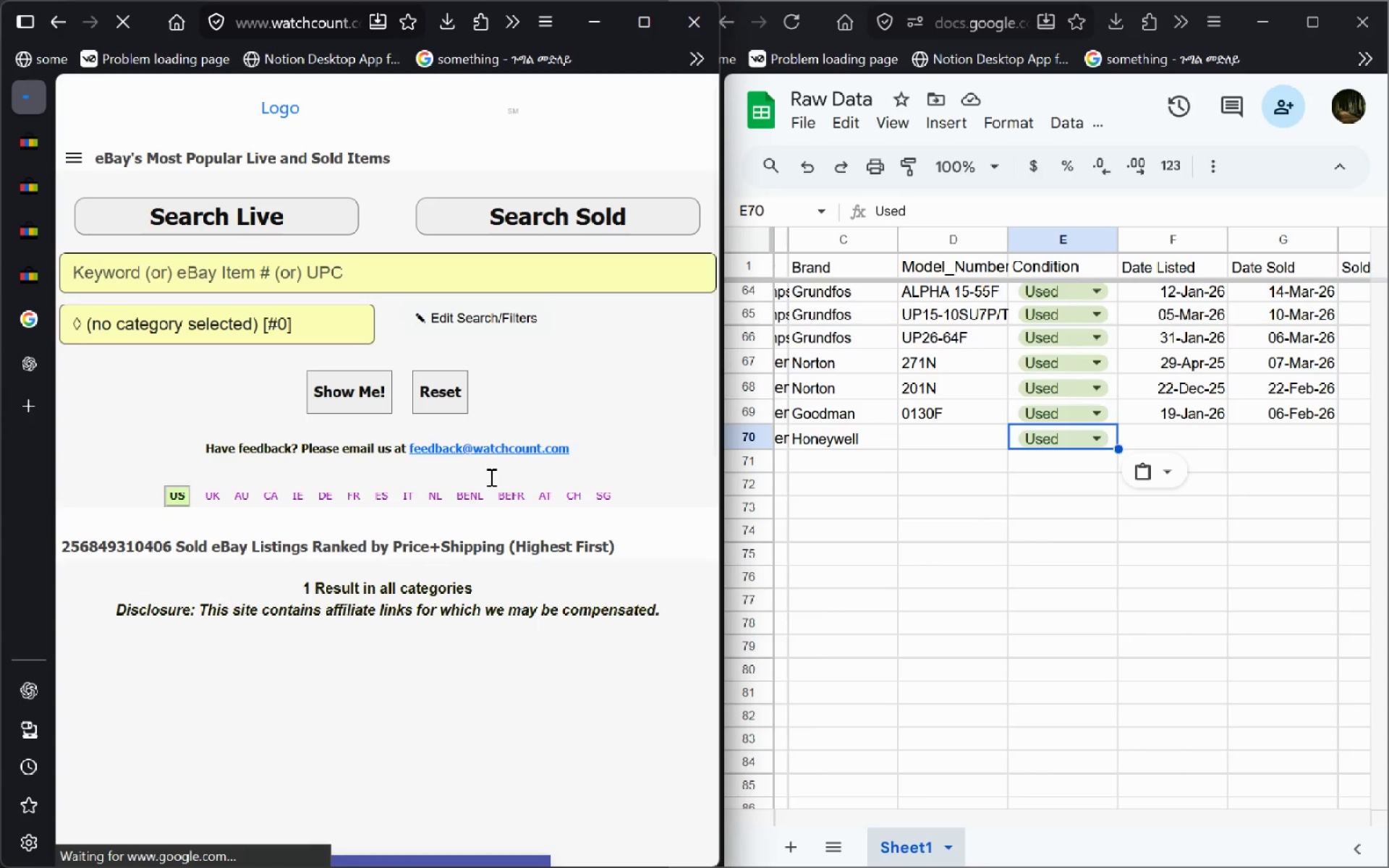 
left_click([1169, 432])
 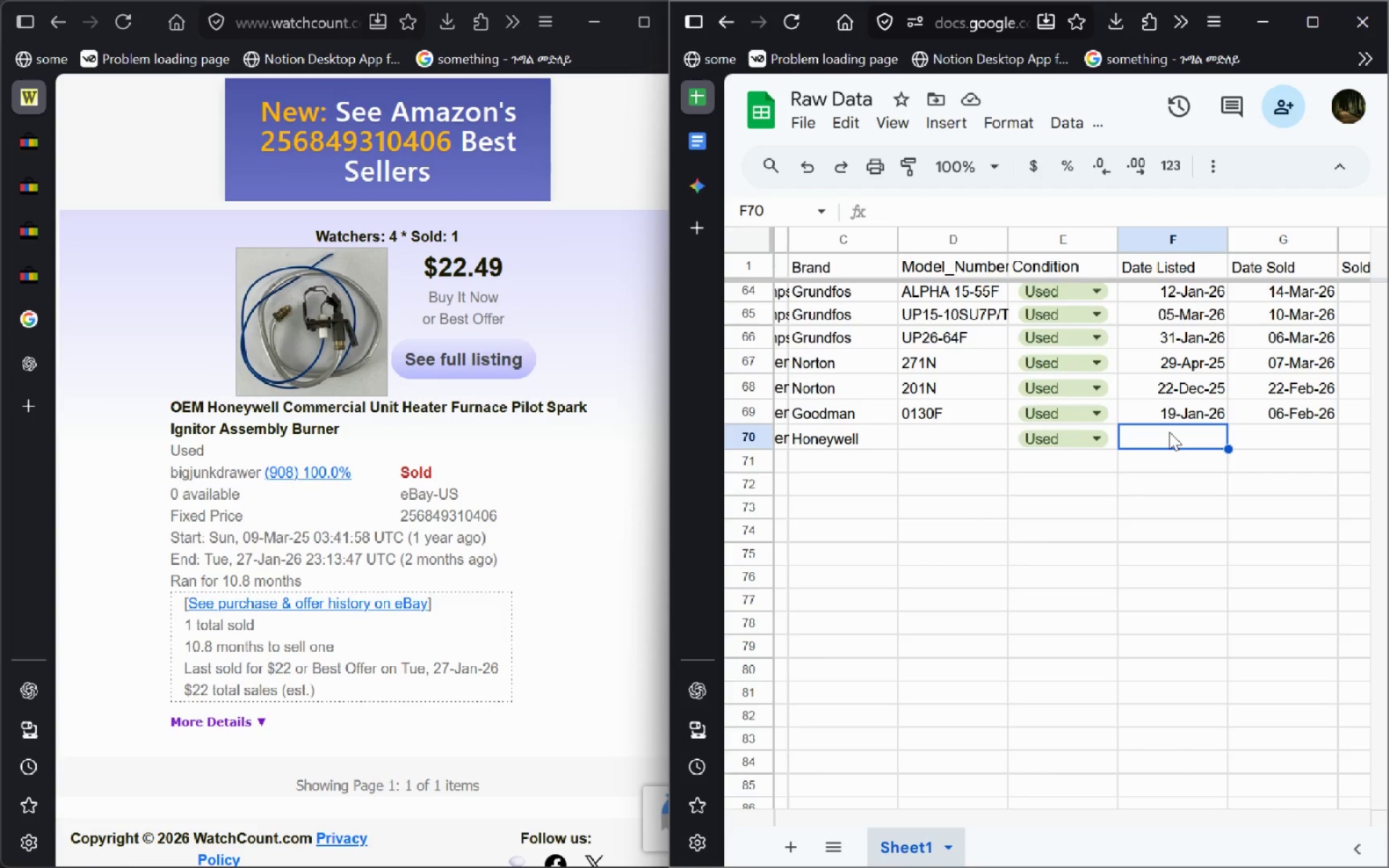 
type(09-Mar-25)
 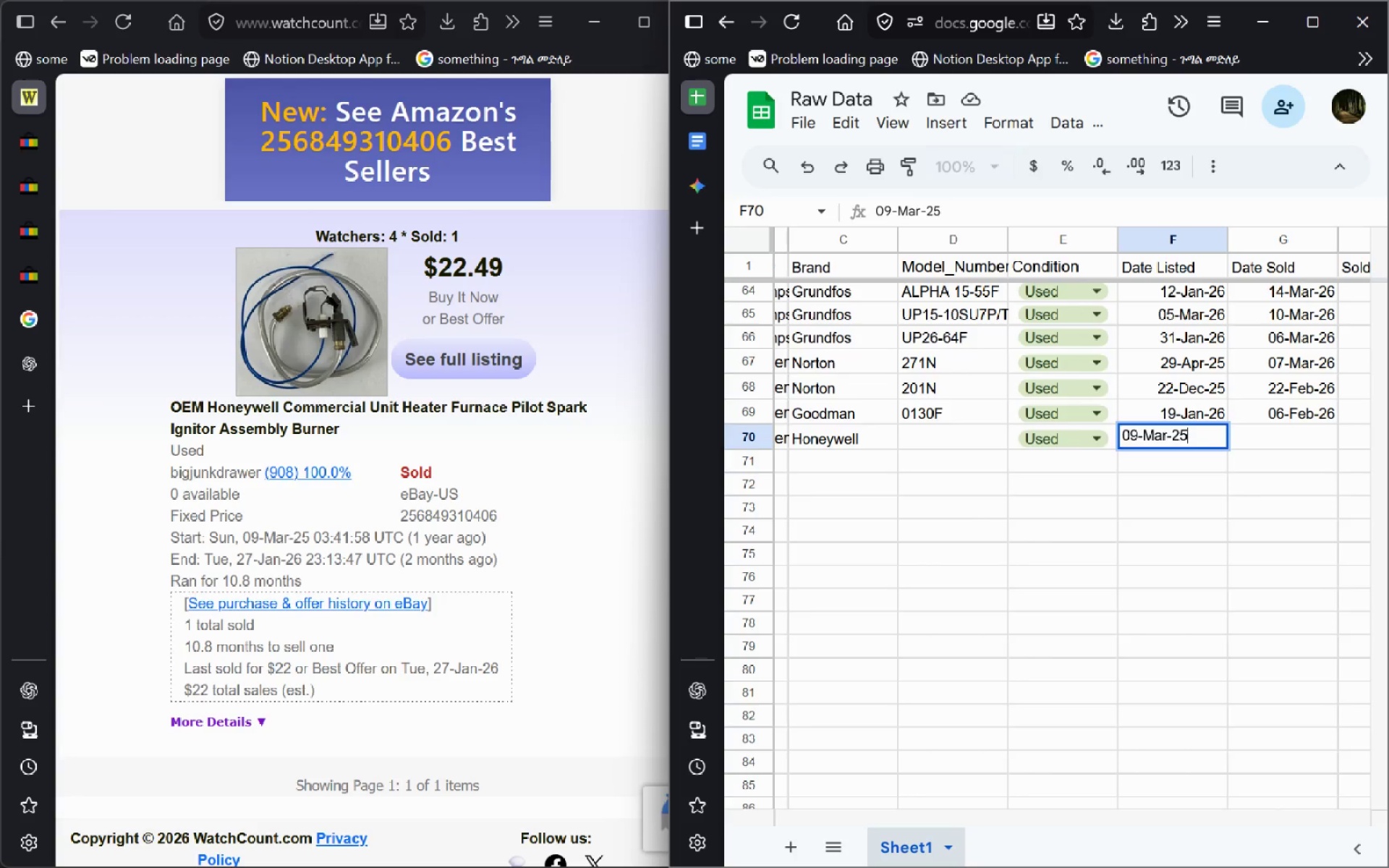 
key(Enter)
 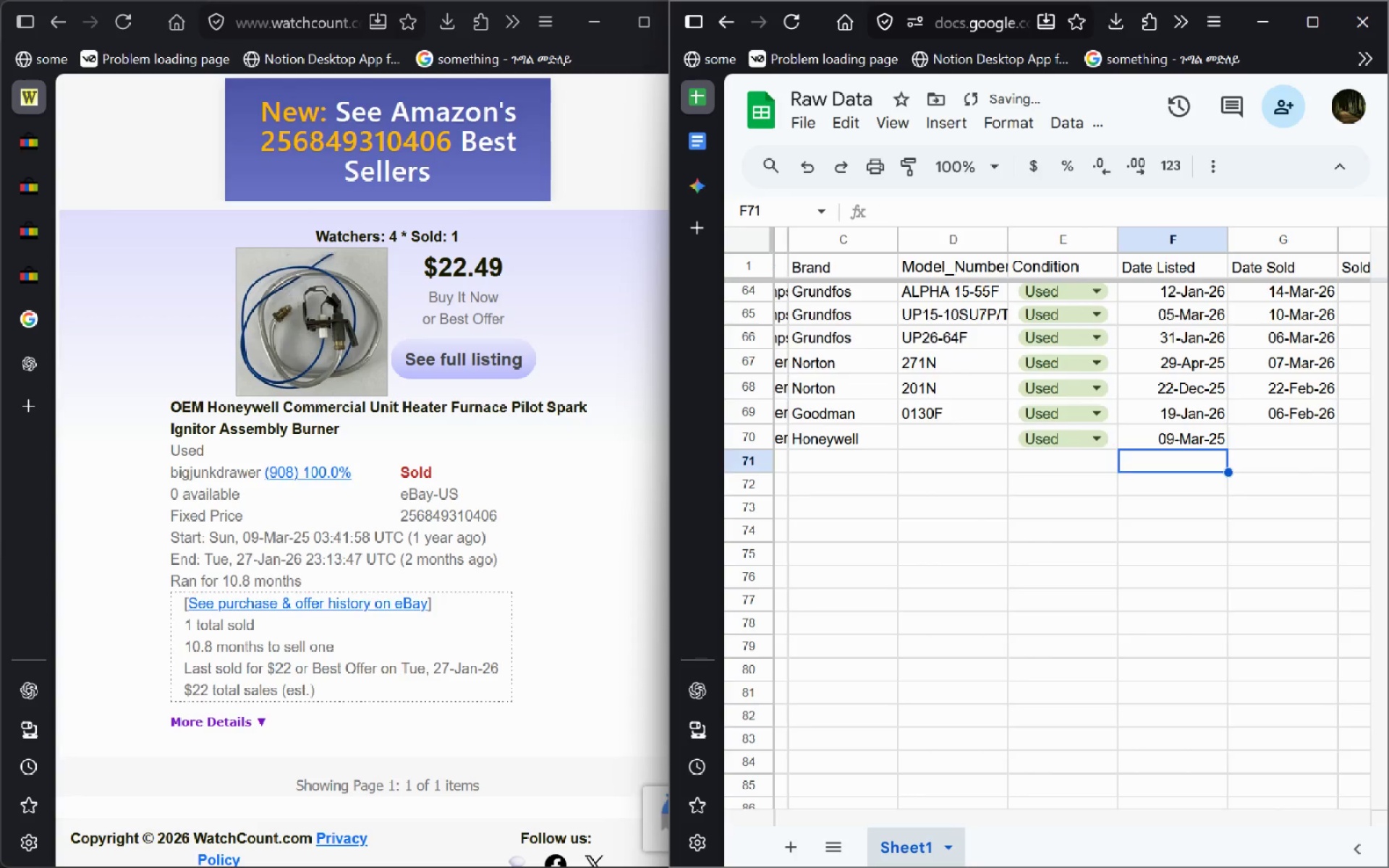 
key(ArrowUp)
 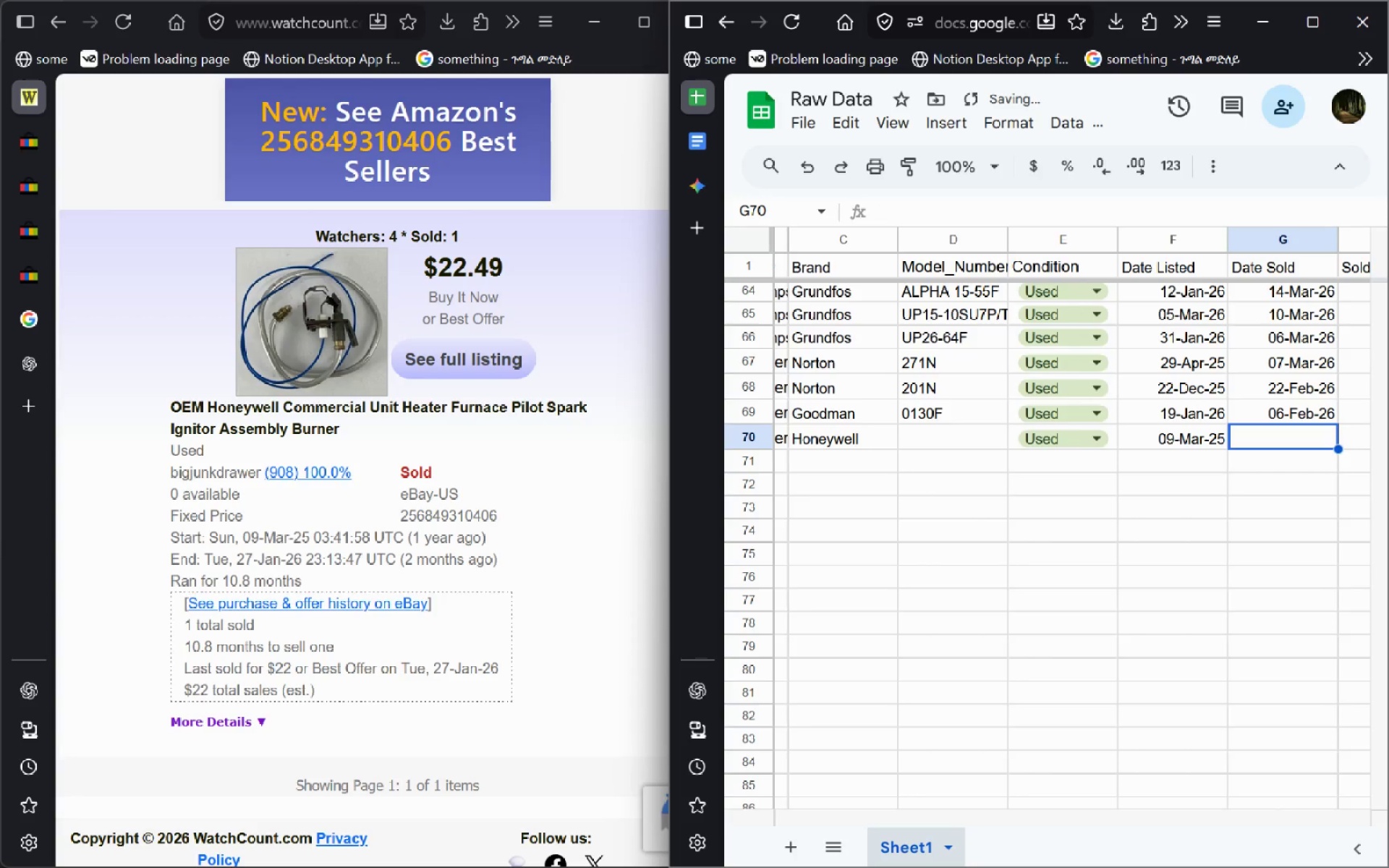 
key(ArrowRight)
 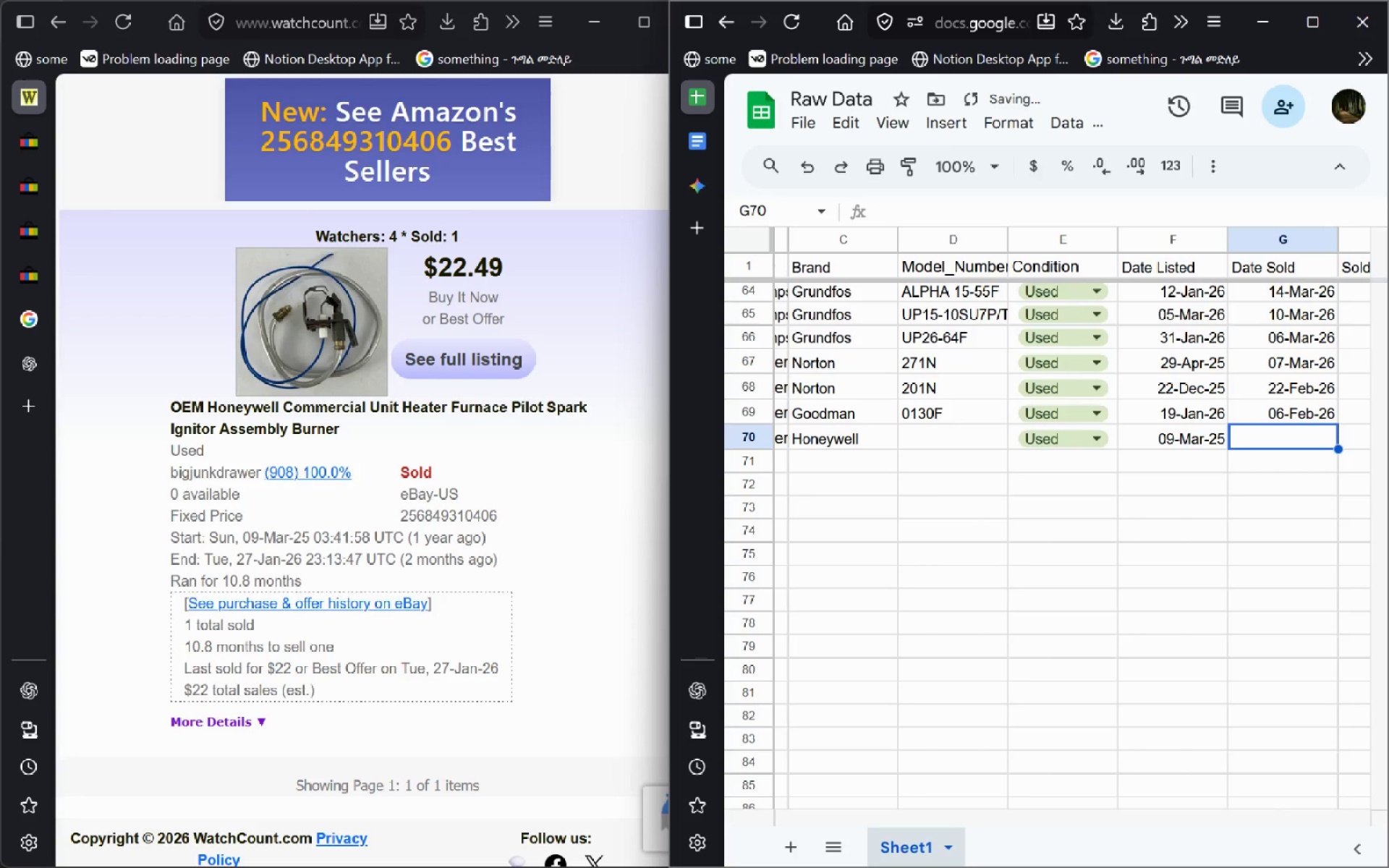 
type(25)
key(Backspace)
type(7-Jan-26)
 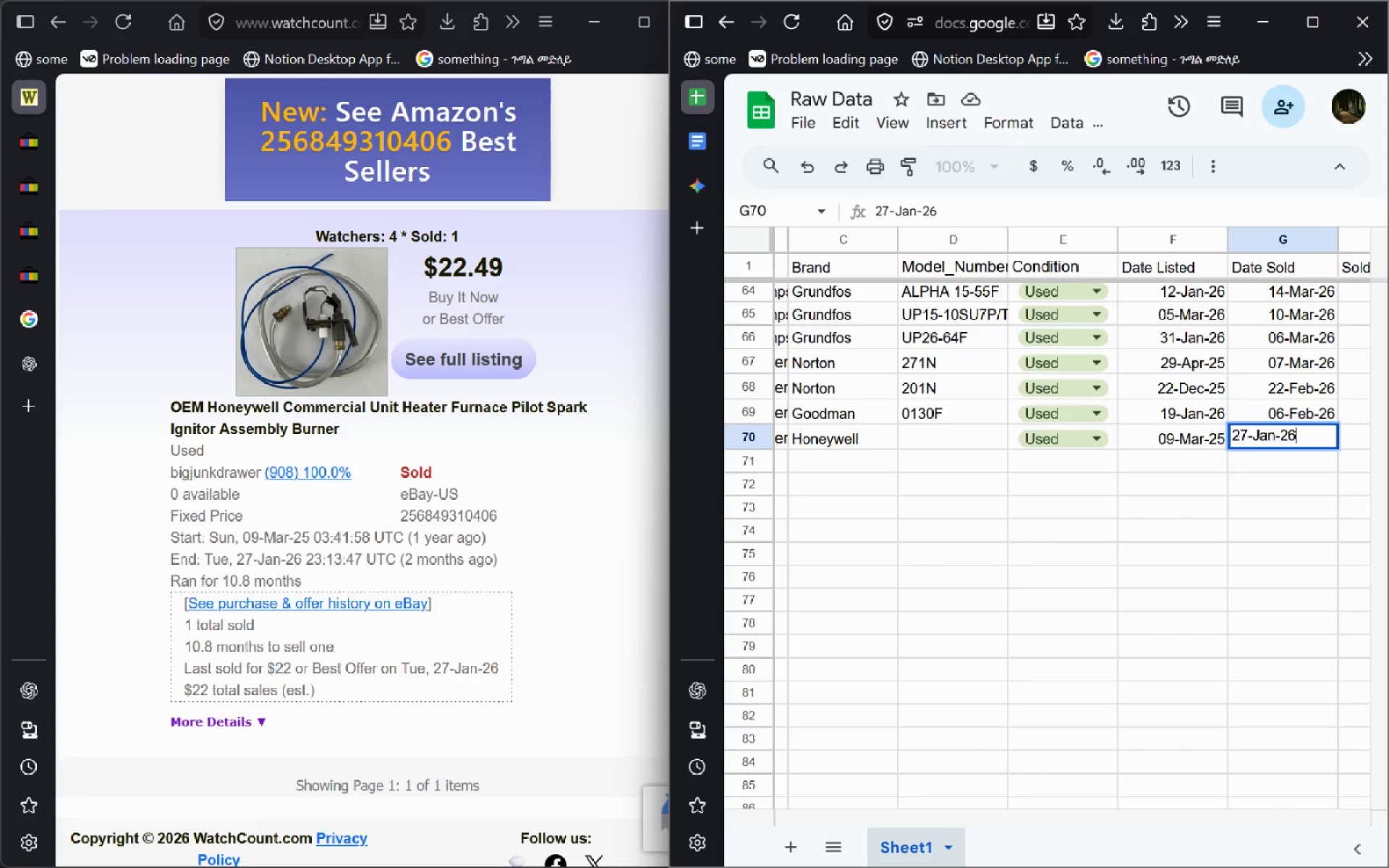 
key(Enter)
 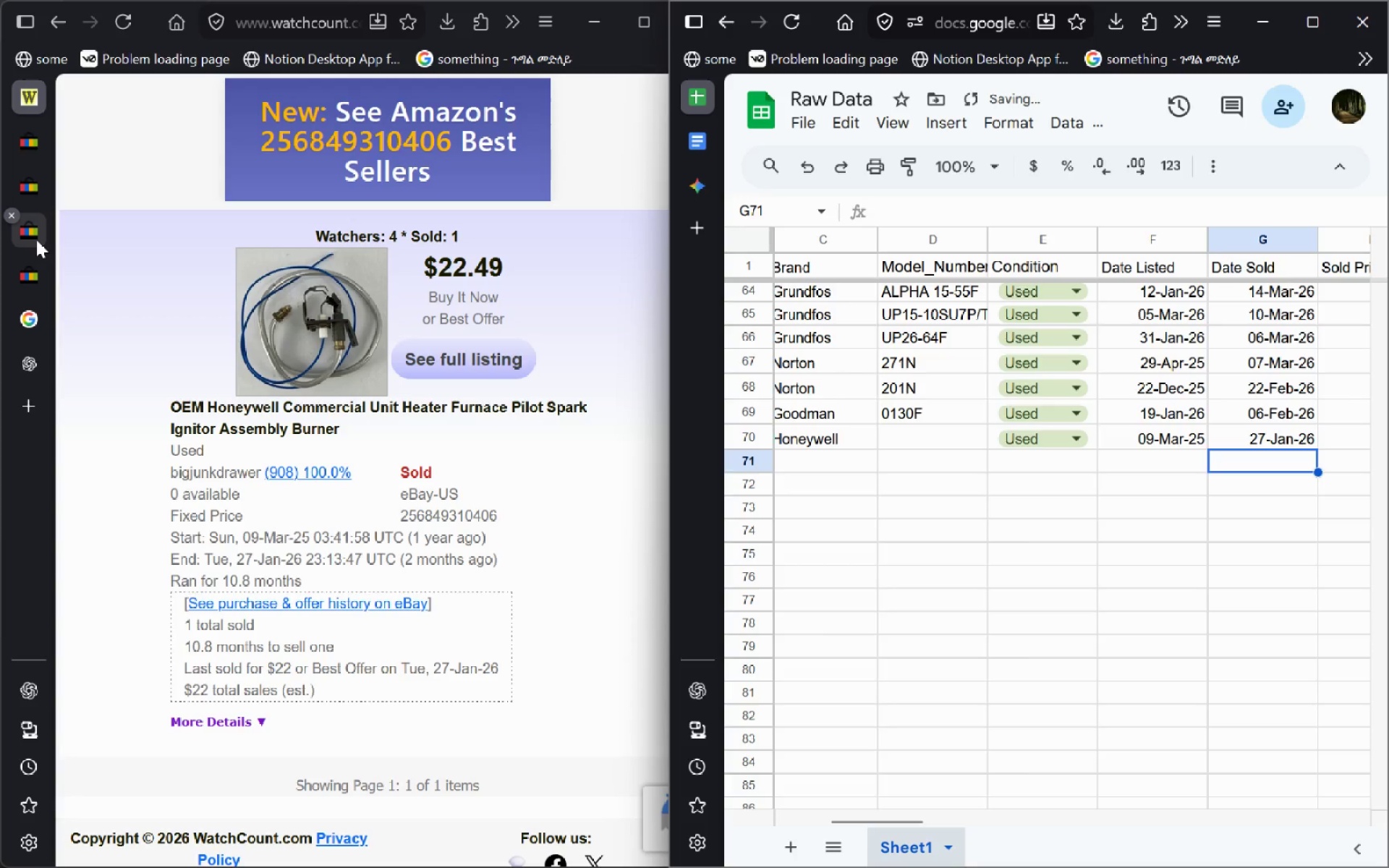 
left_click([32, 265])
 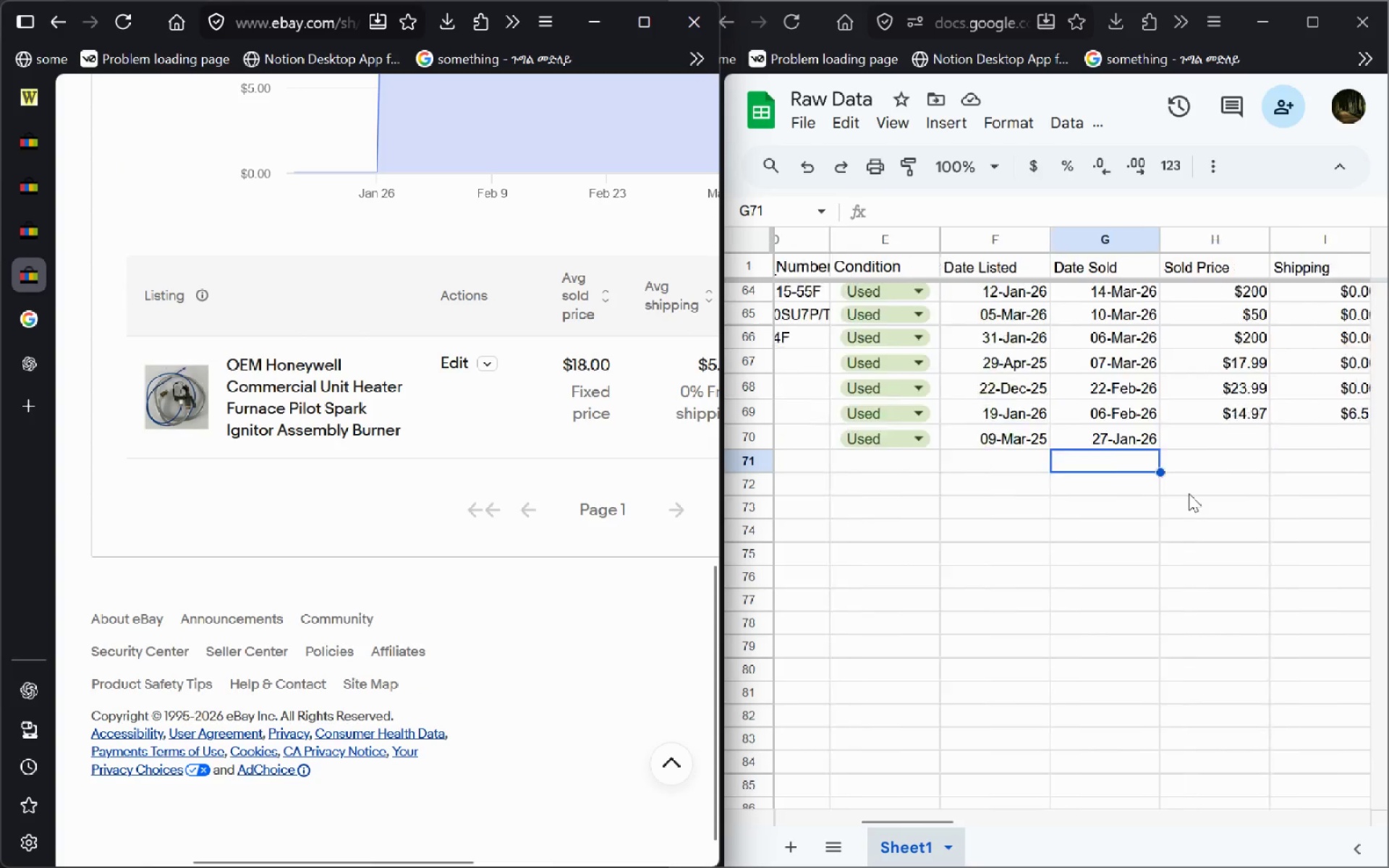 
wait(7.19)
 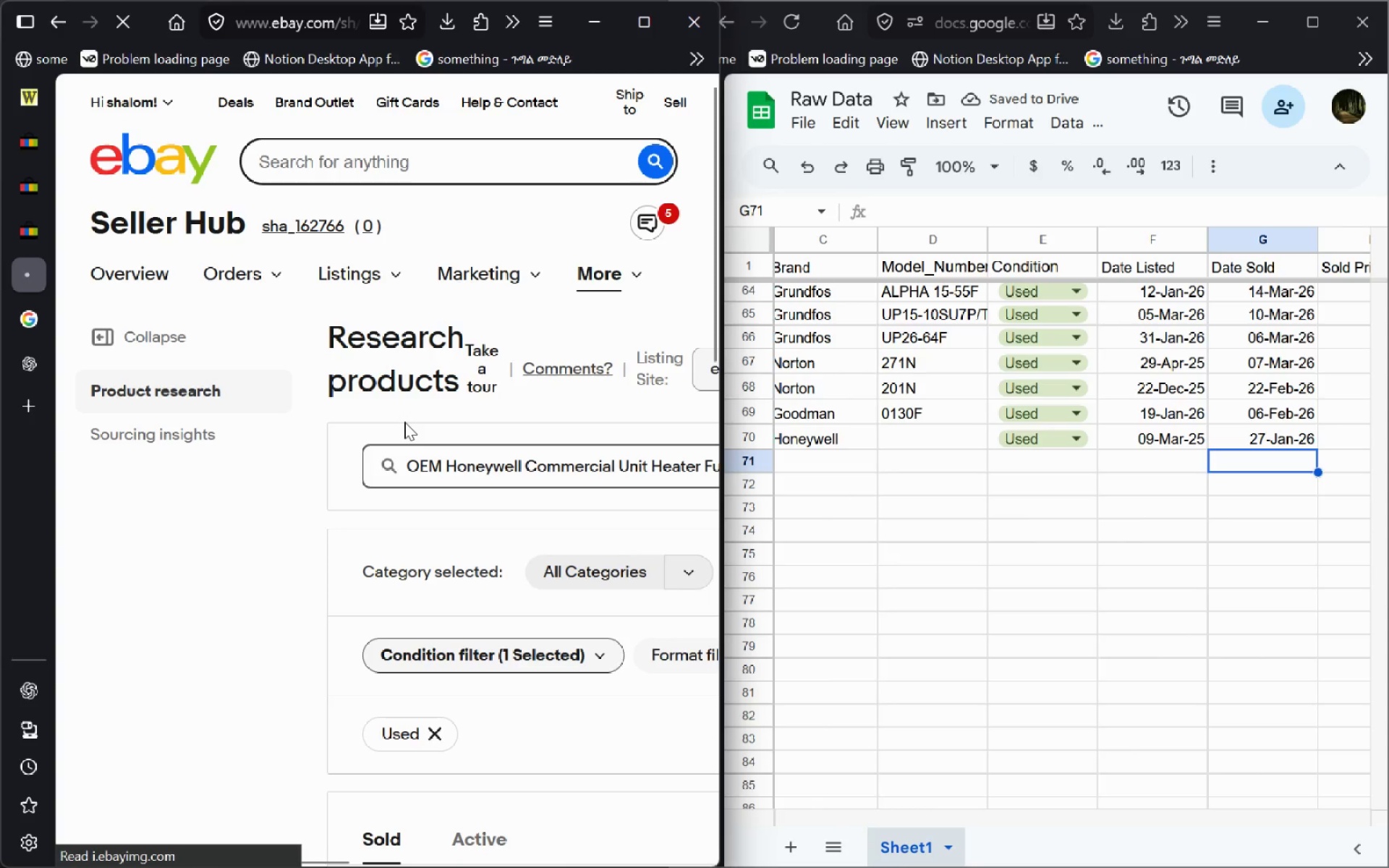 
left_click([1076, 438])
 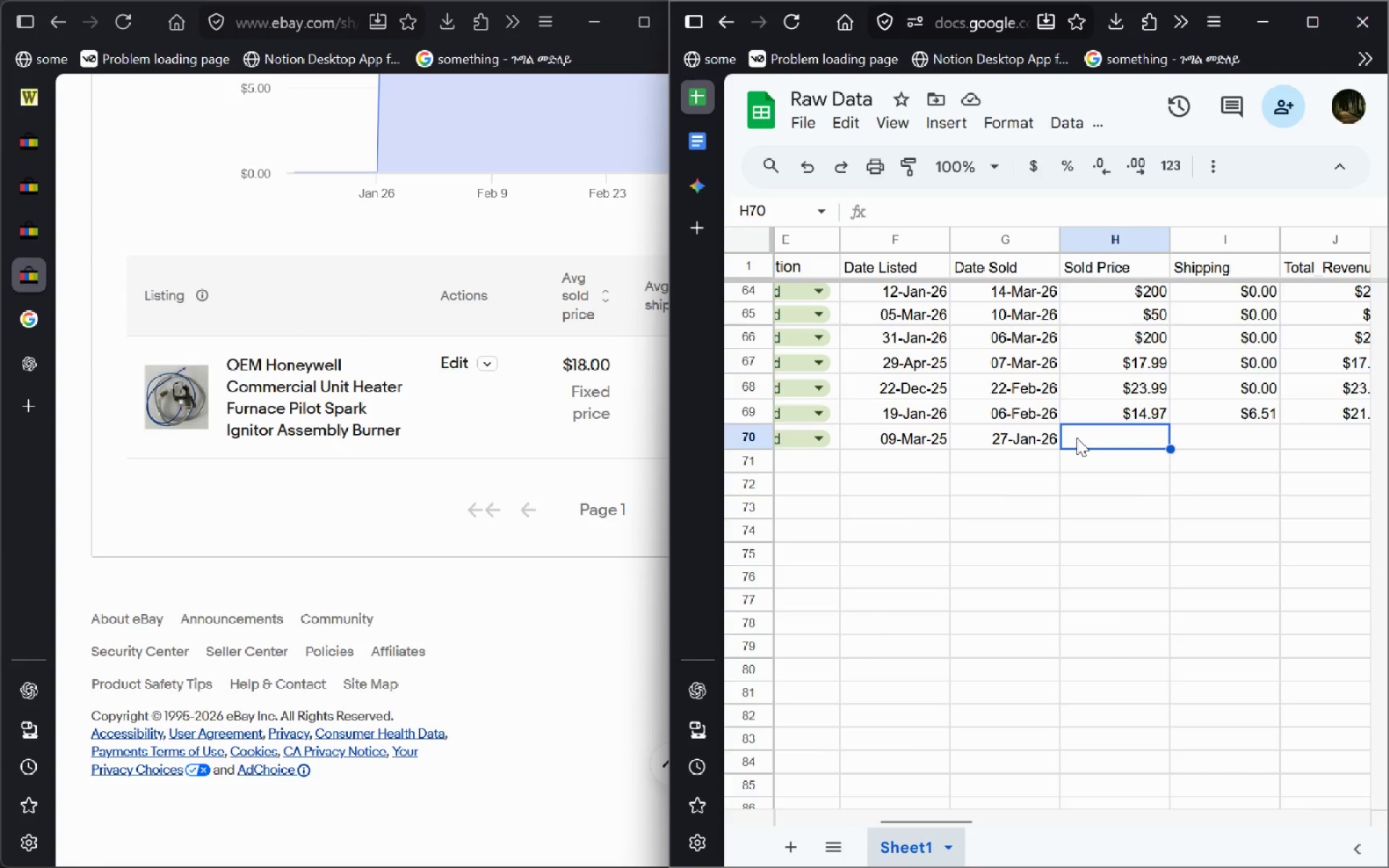 
type($18.00)
 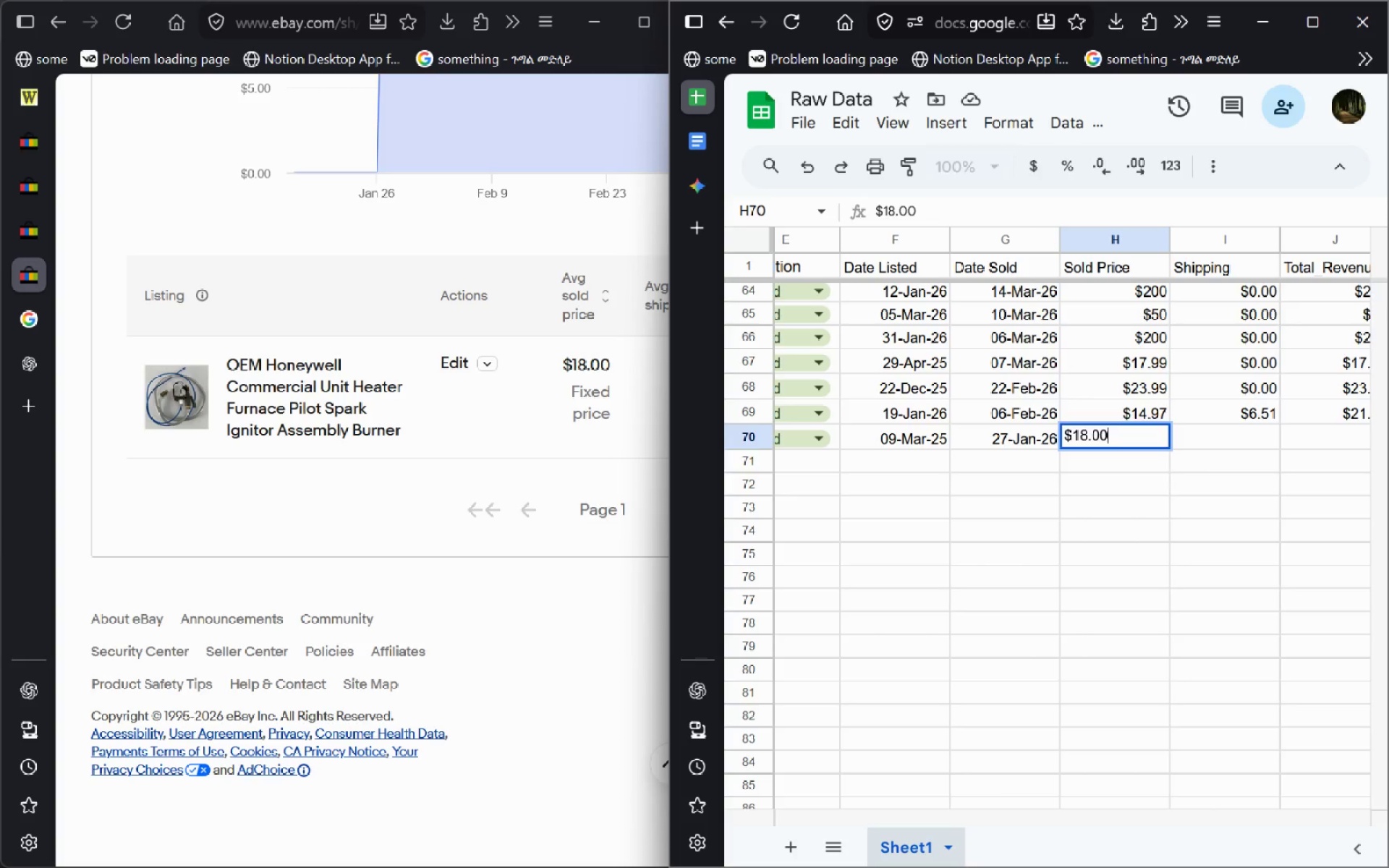 
key(Enter)
 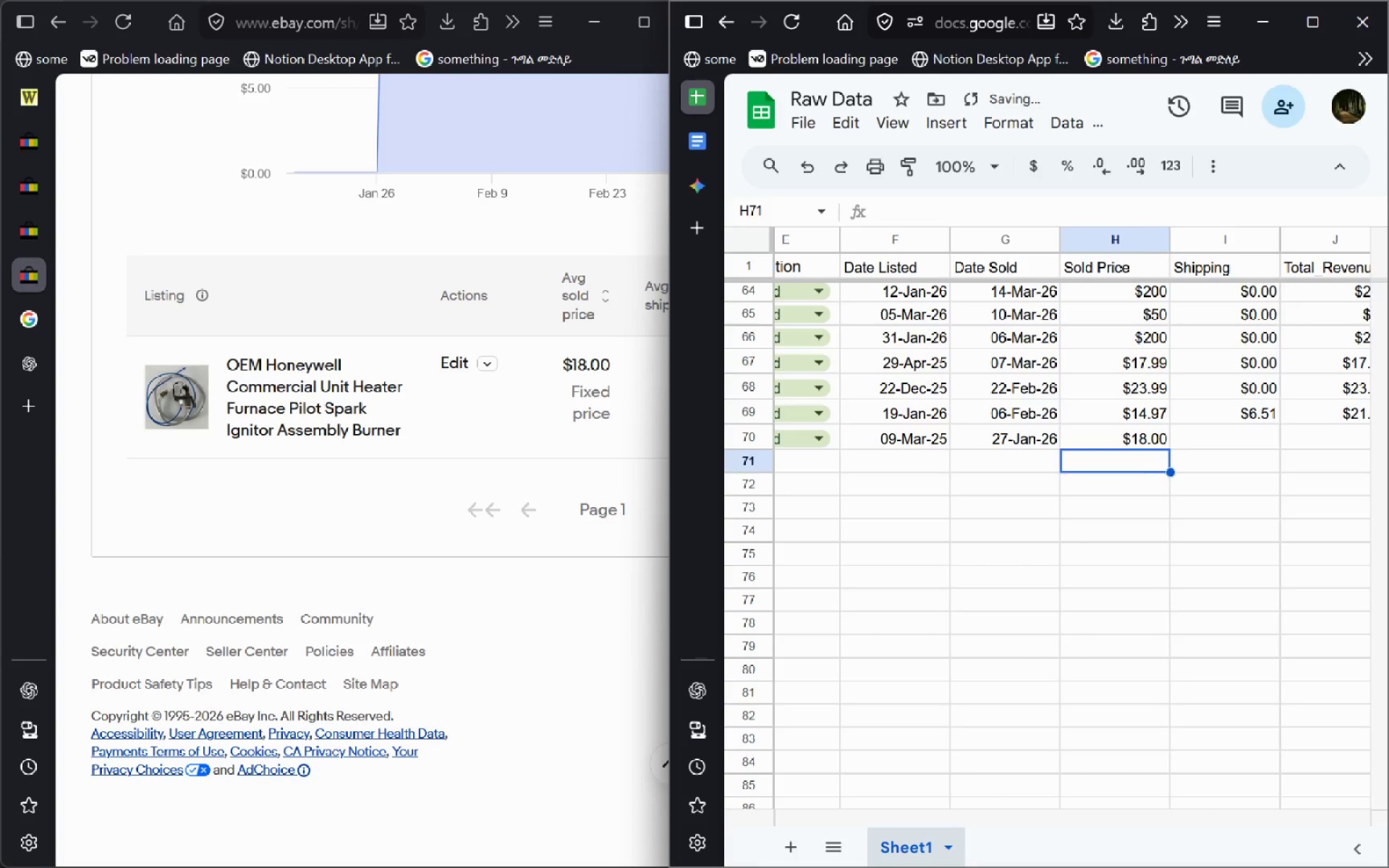 
key(Tab)
 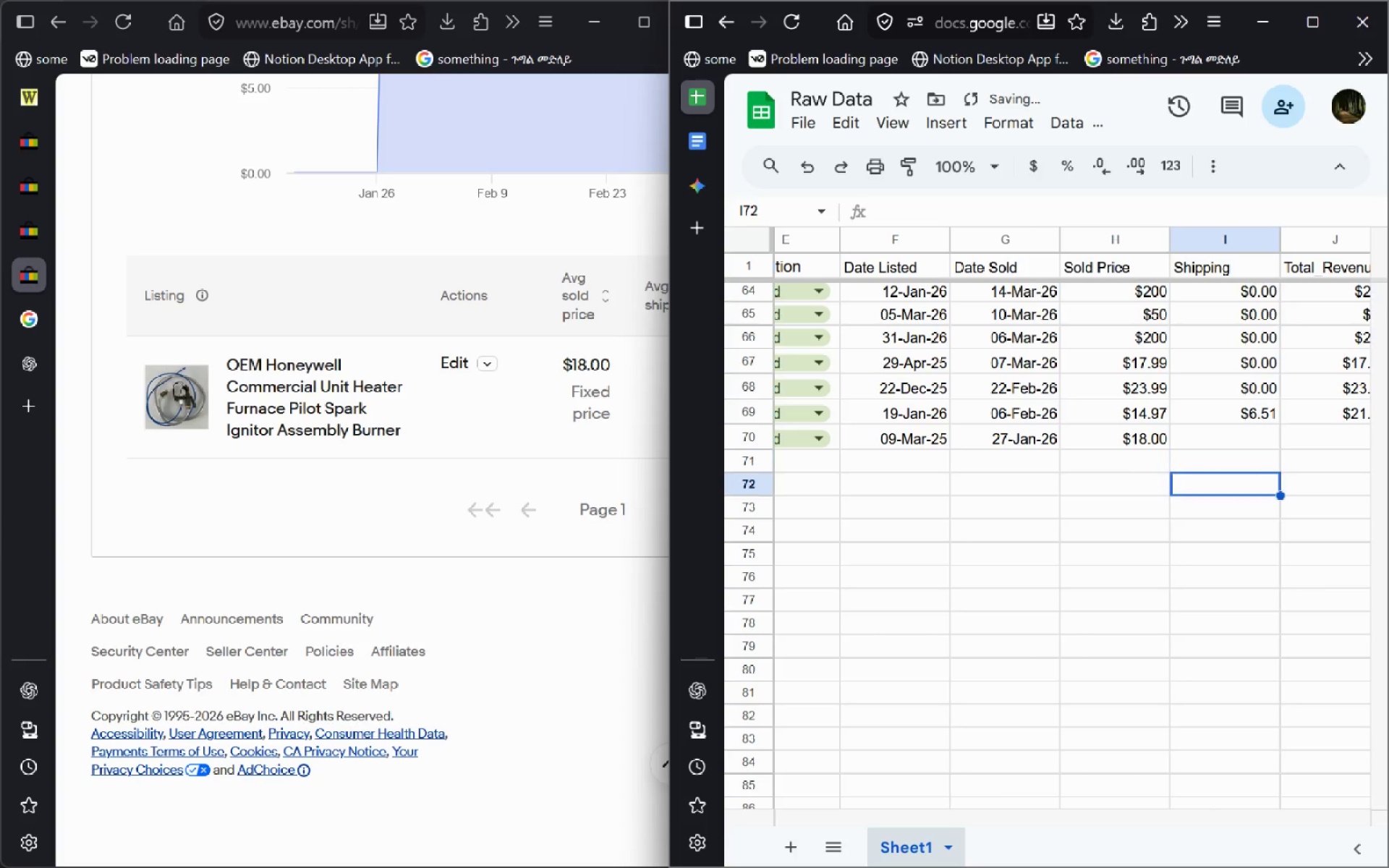 
key(ArrowDown)
 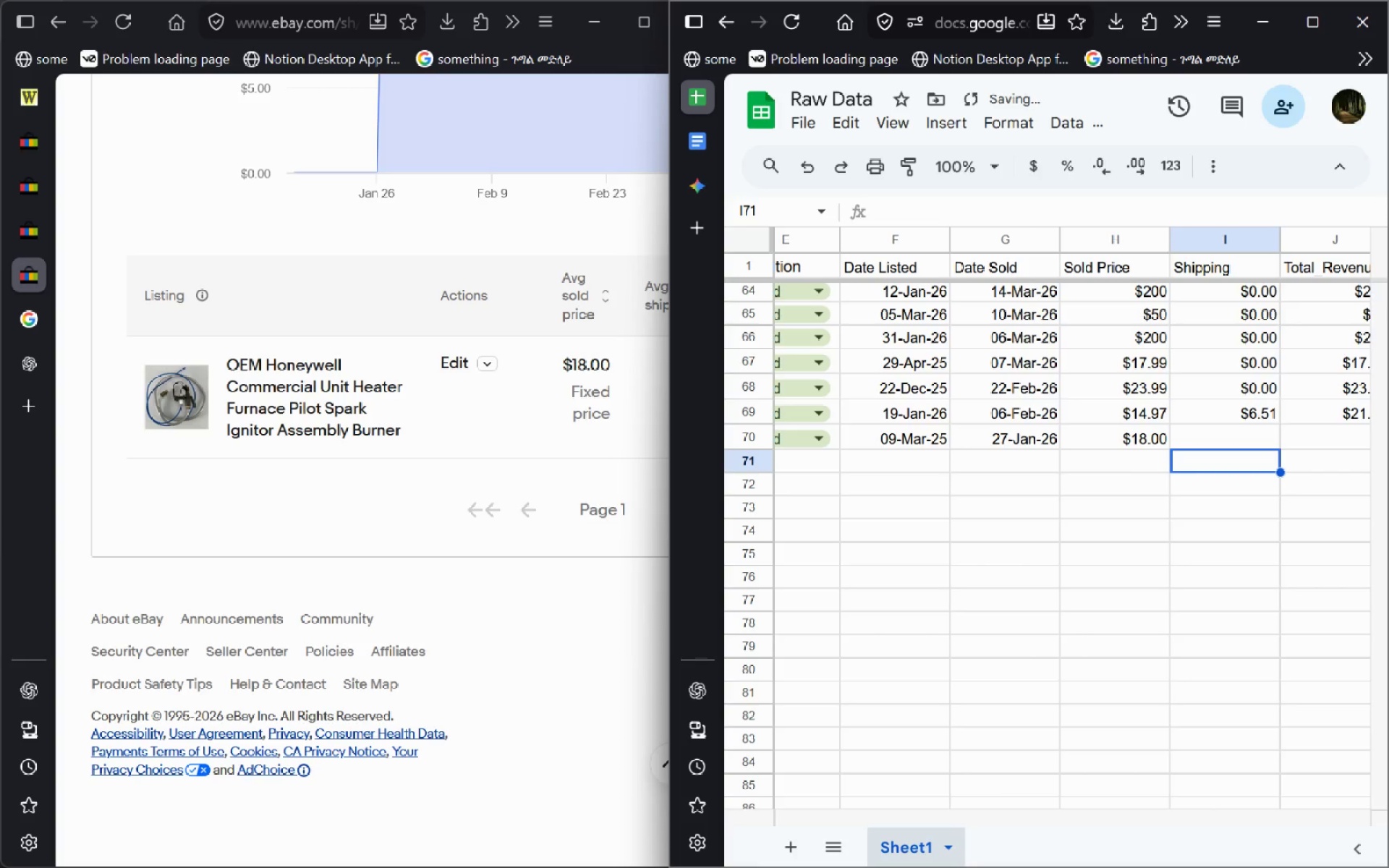 
key(ArrowUp)
 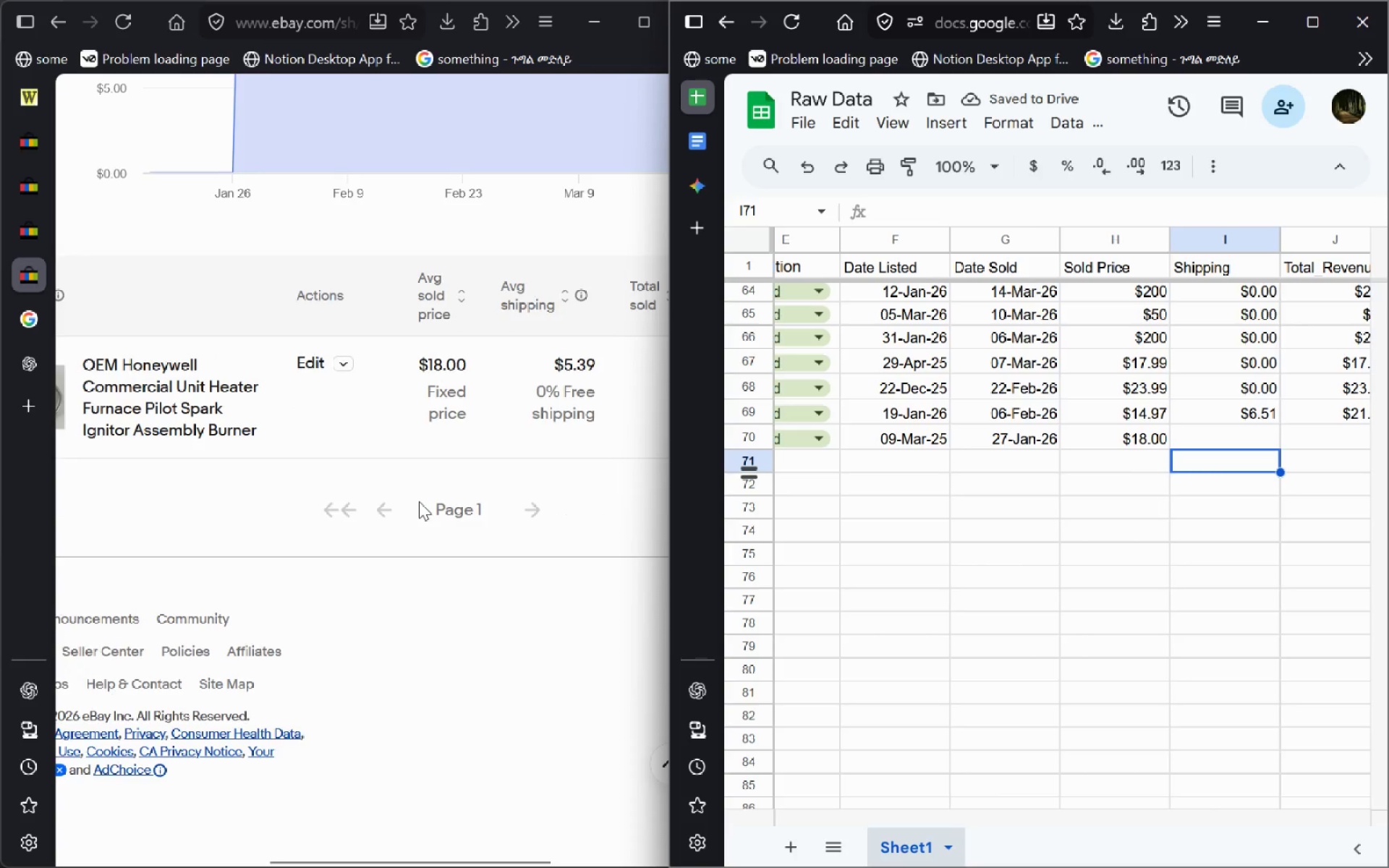 
key(ArrowUp)
 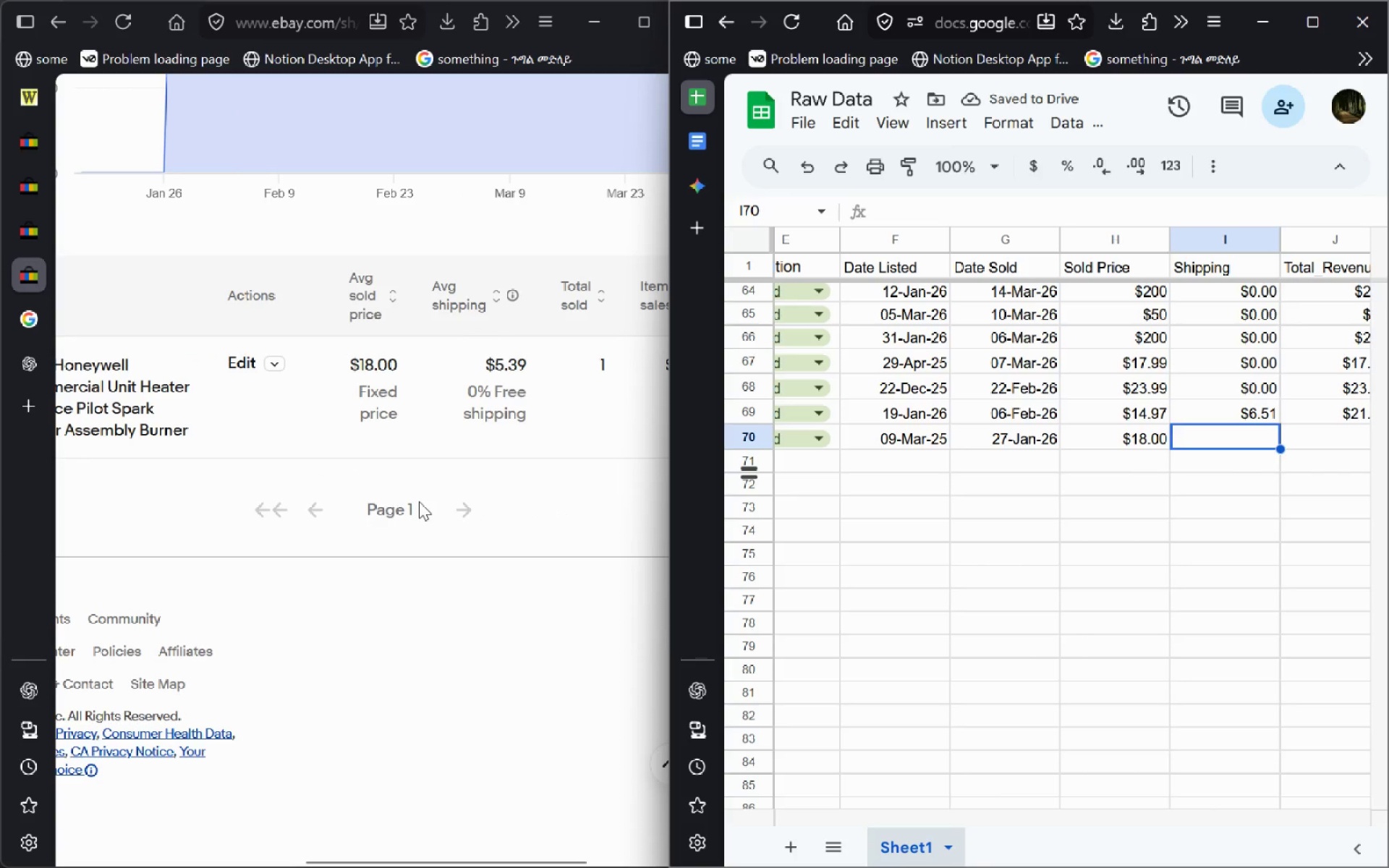 
type($5.39)
 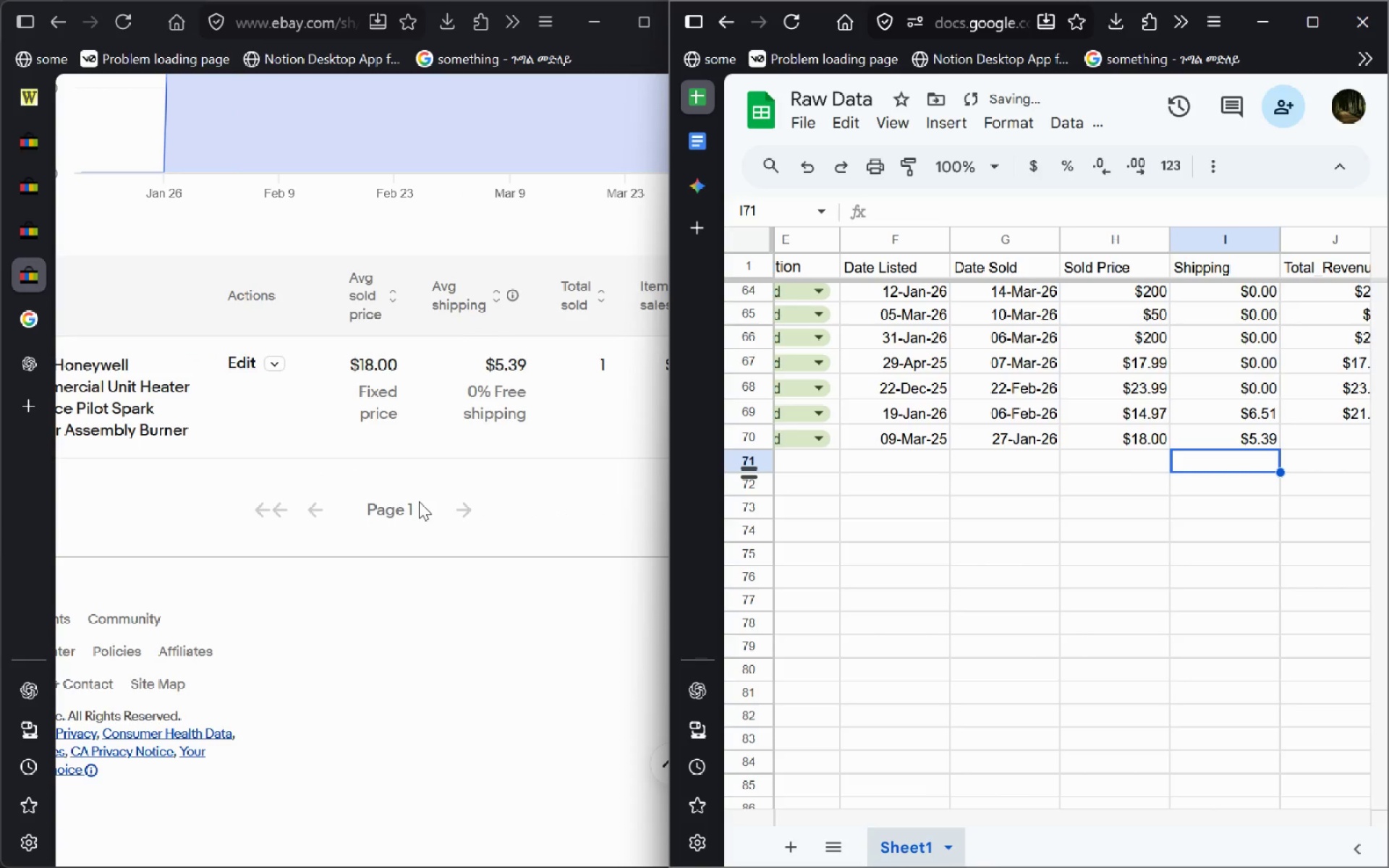 
key(Enter)
 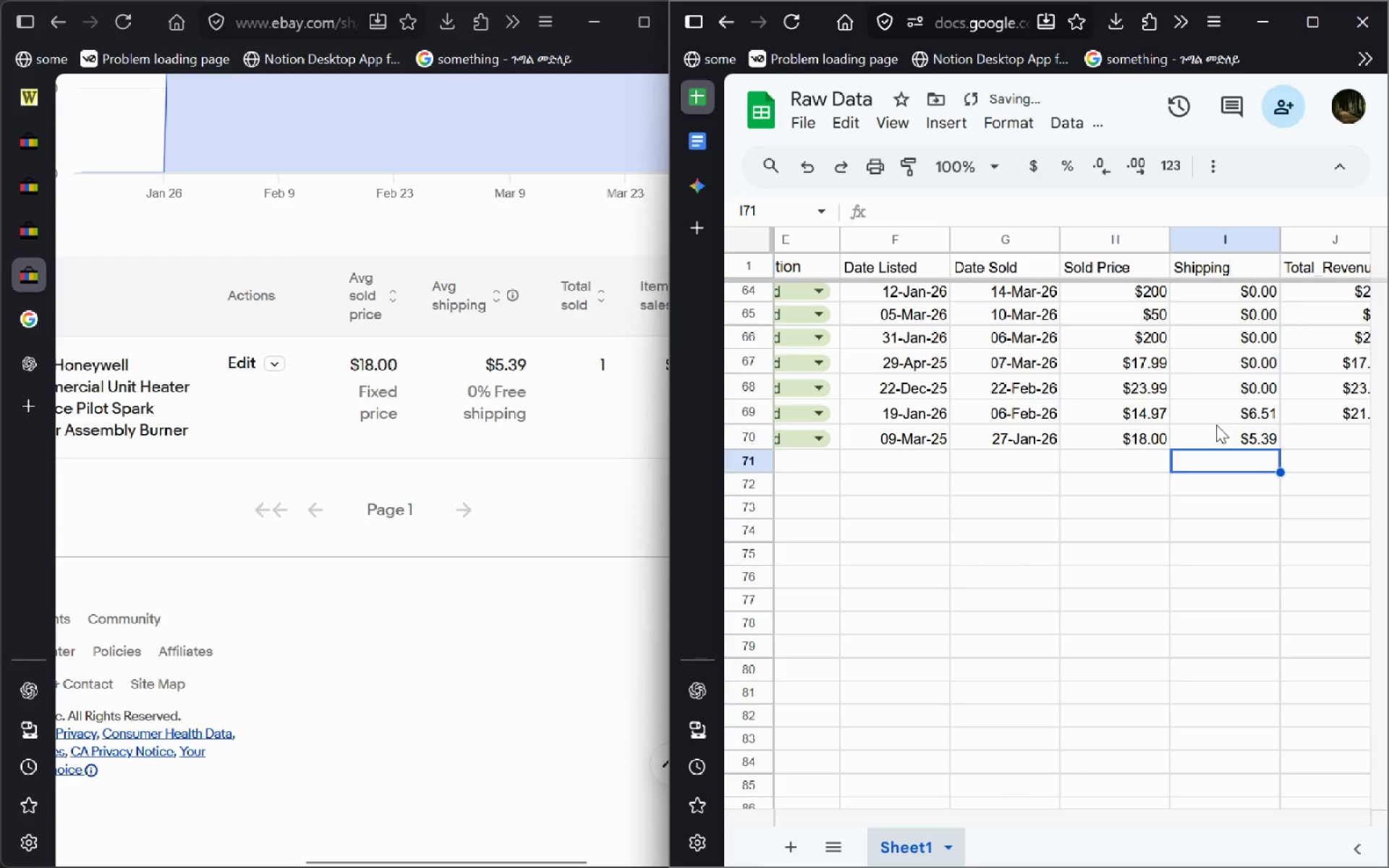 
left_click([1341, 413])
 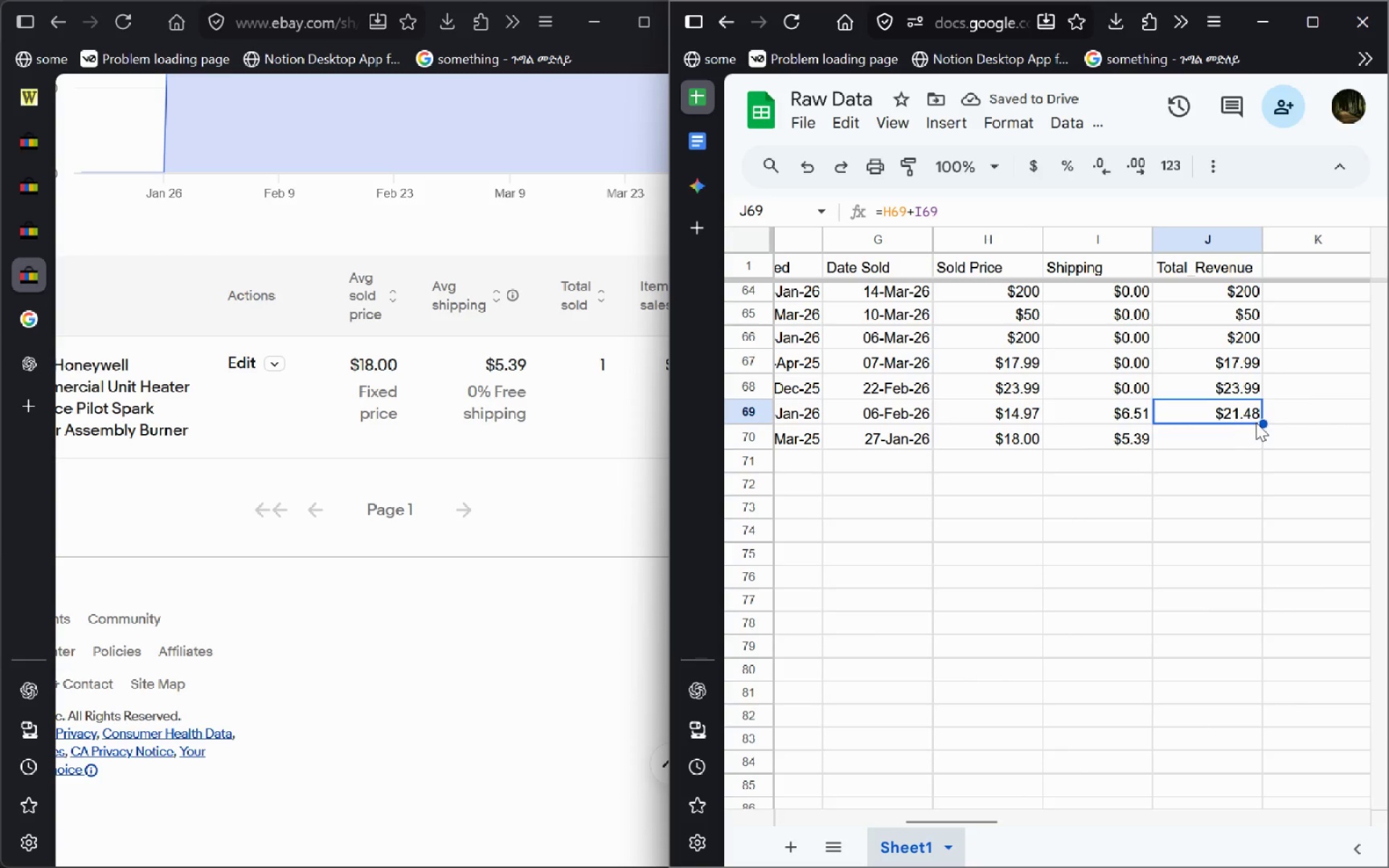 
left_click_drag(start_coordinate=[1262, 421], to_coordinate=[1257, 439])
 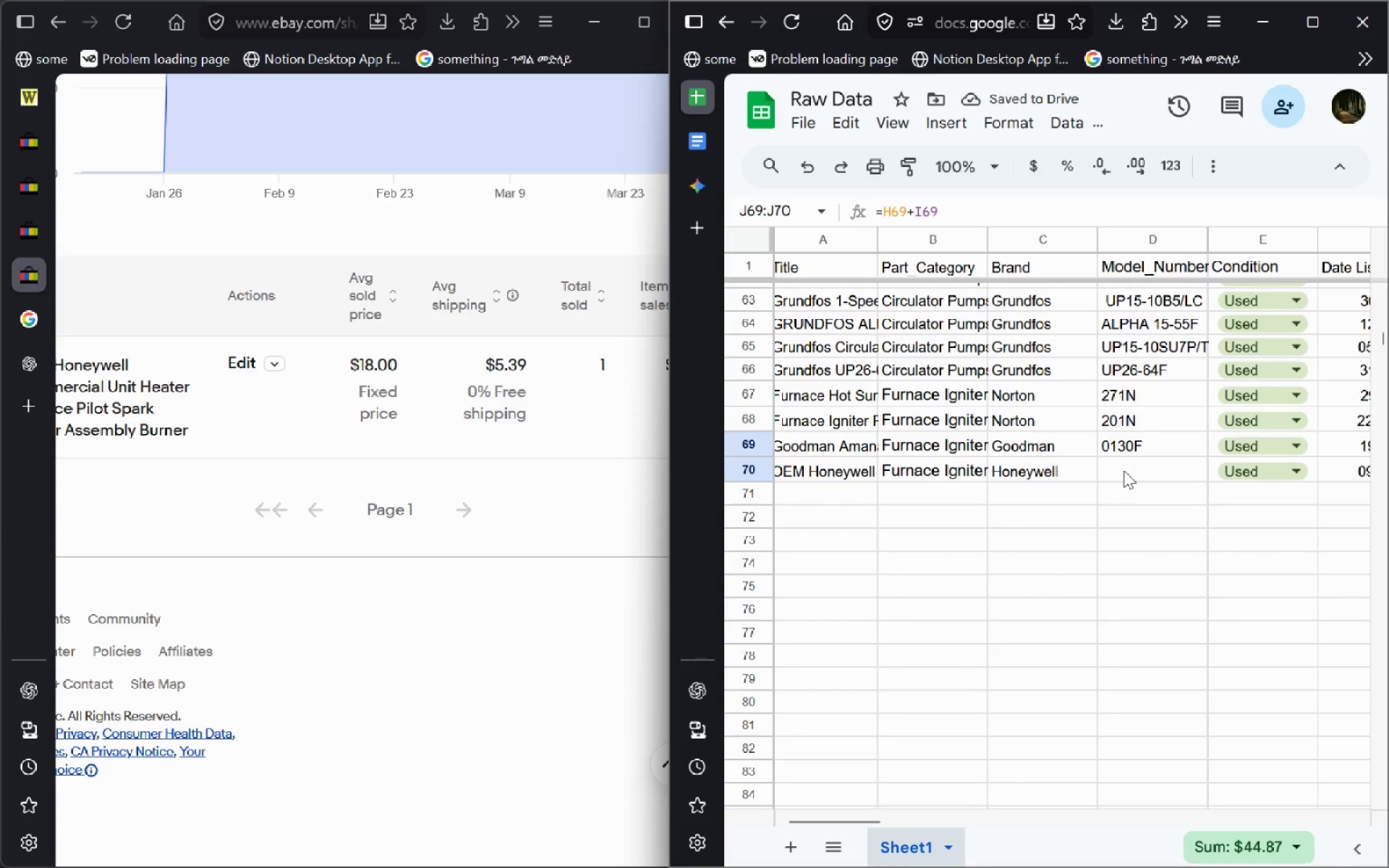 
mouse_move([336, 433])
 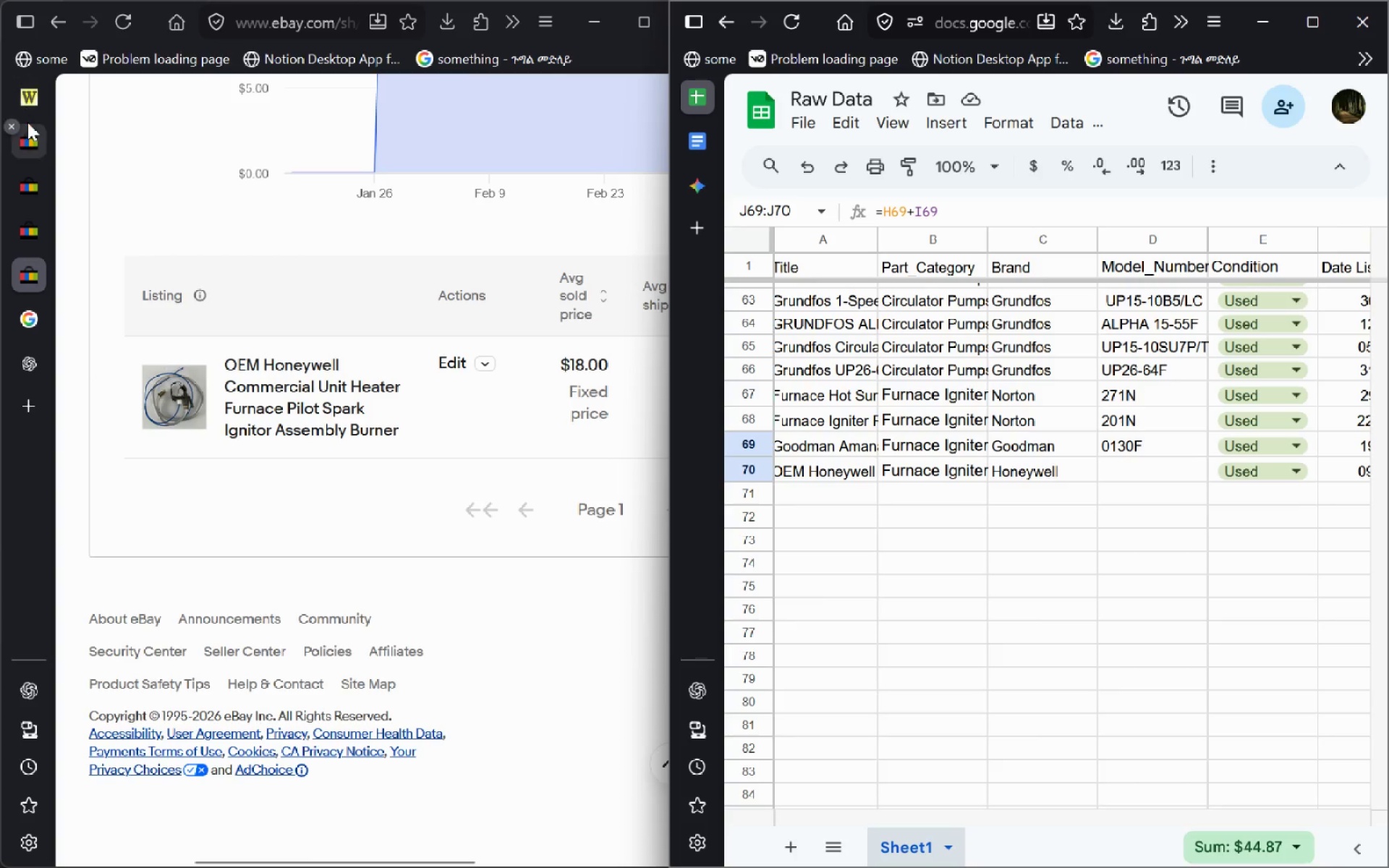 
left_click([36, 145])
 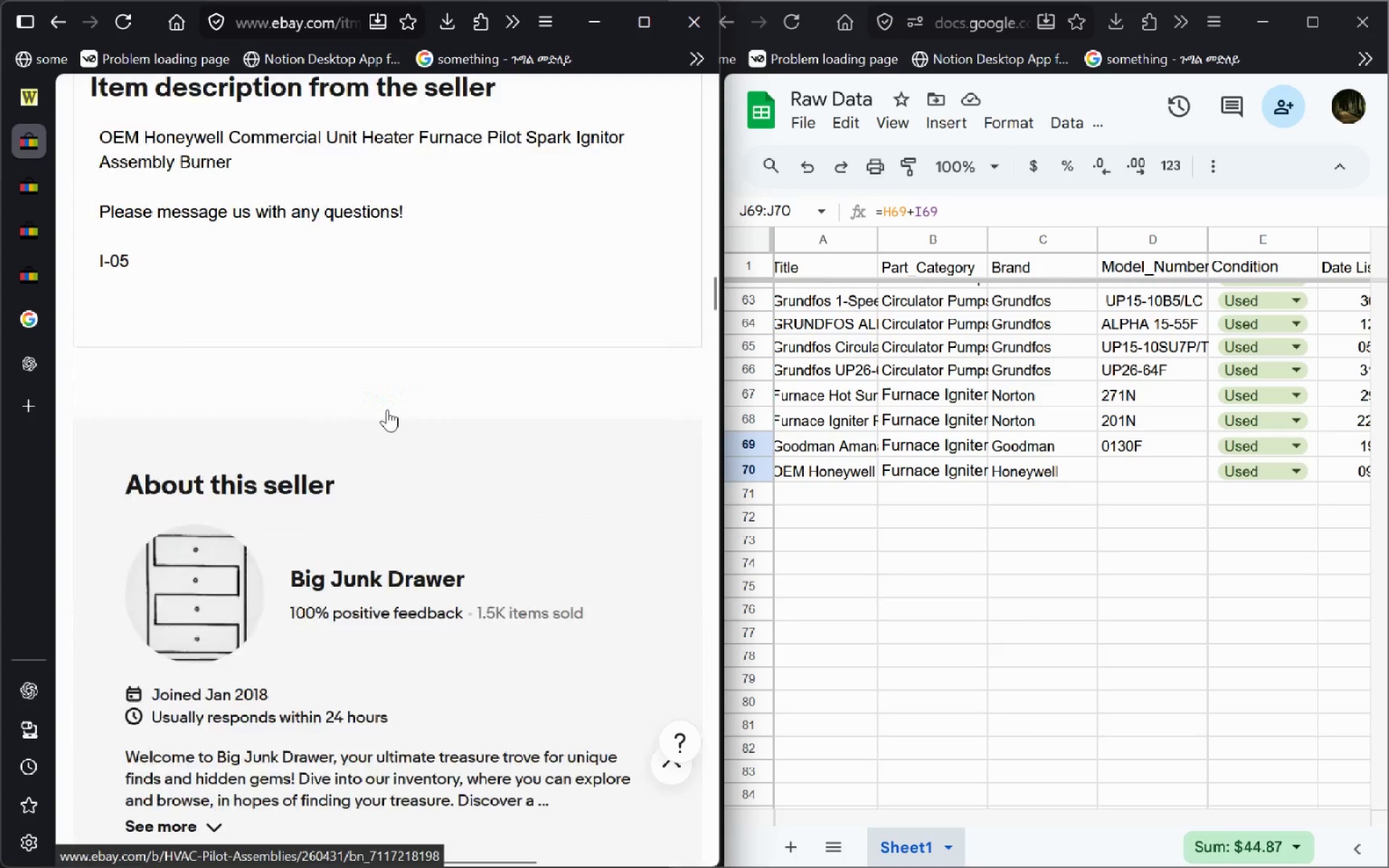 
wait(12.39)
 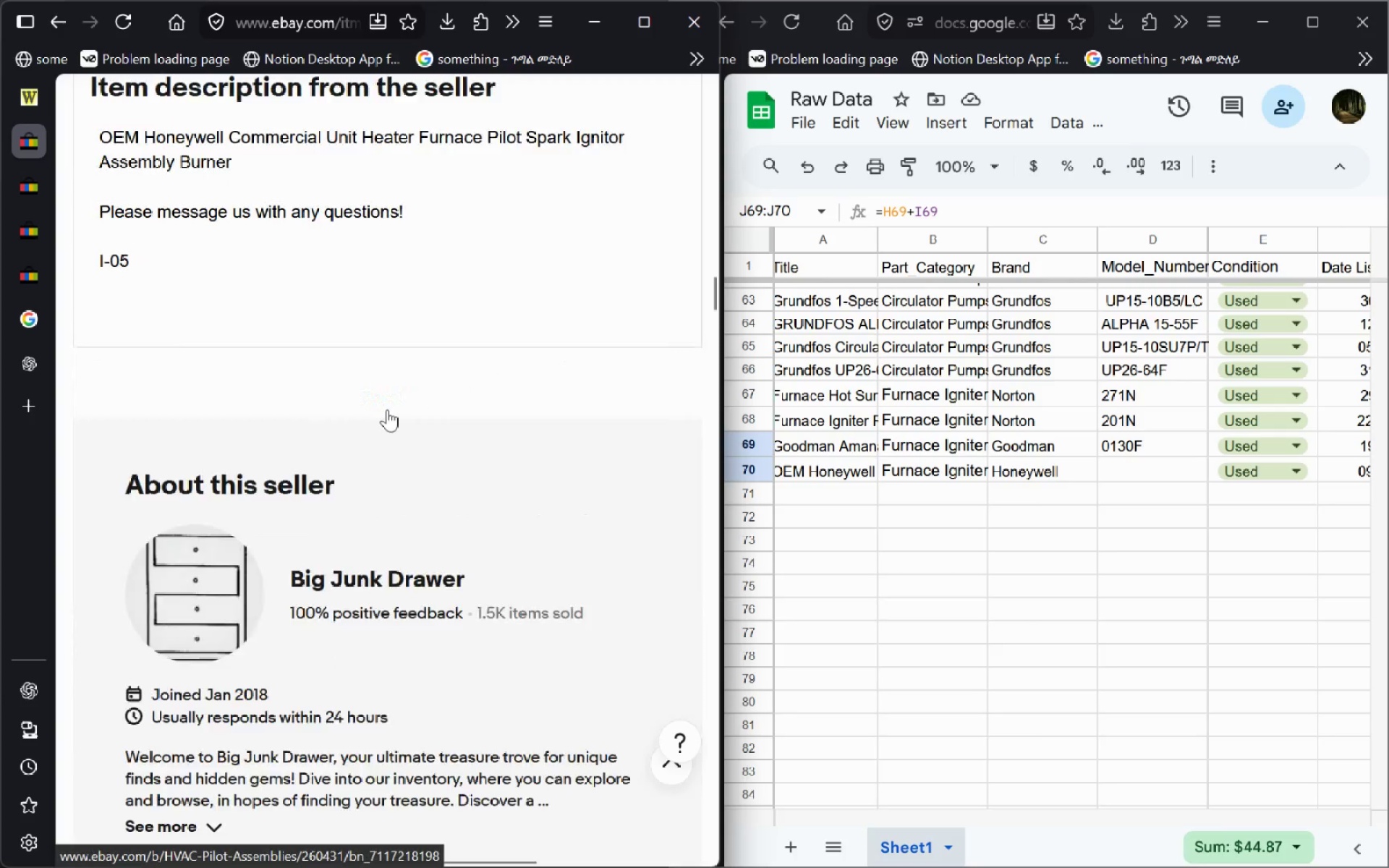 
left_click([889, 446])
 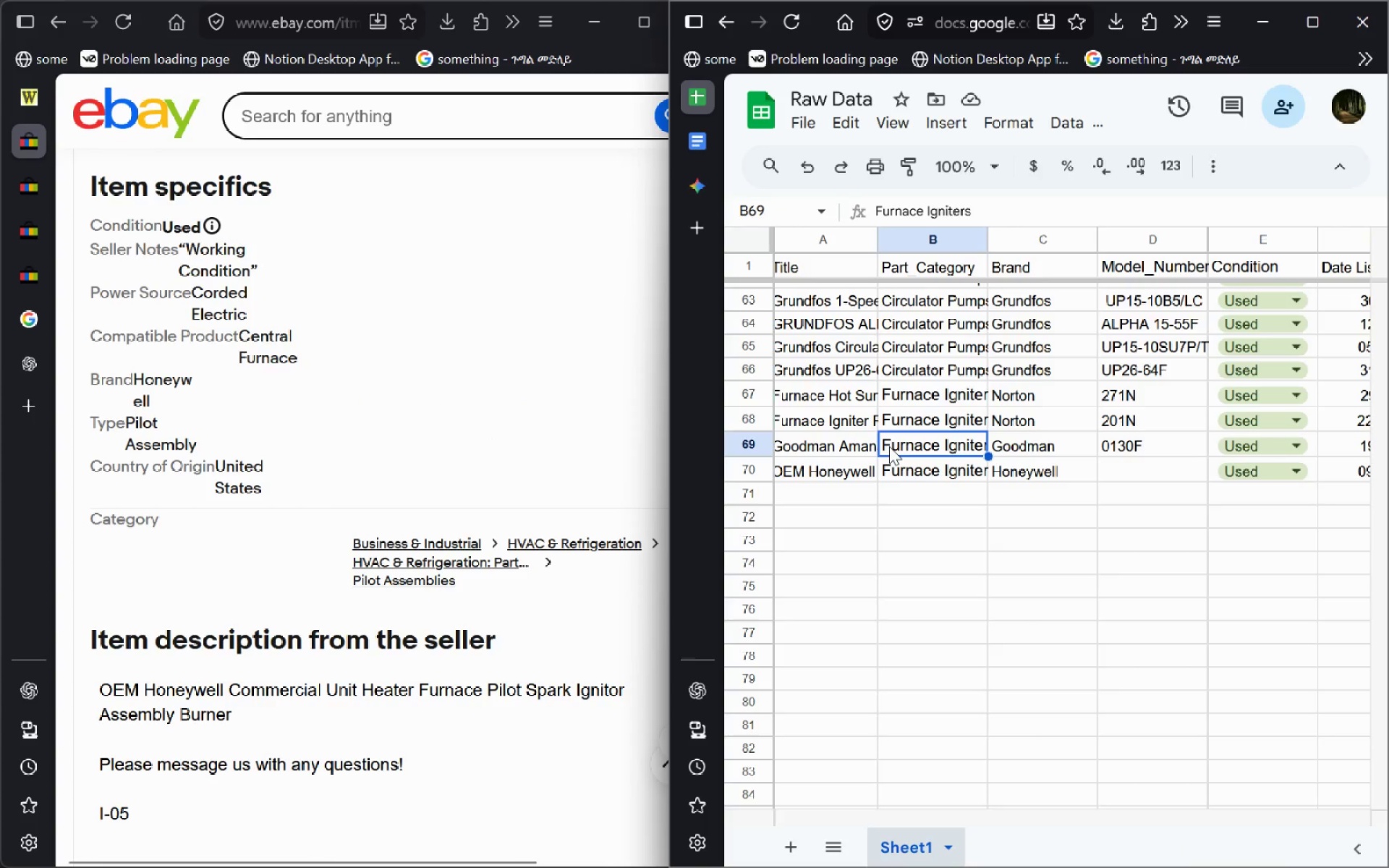 
key(Alt+AltLeft)
 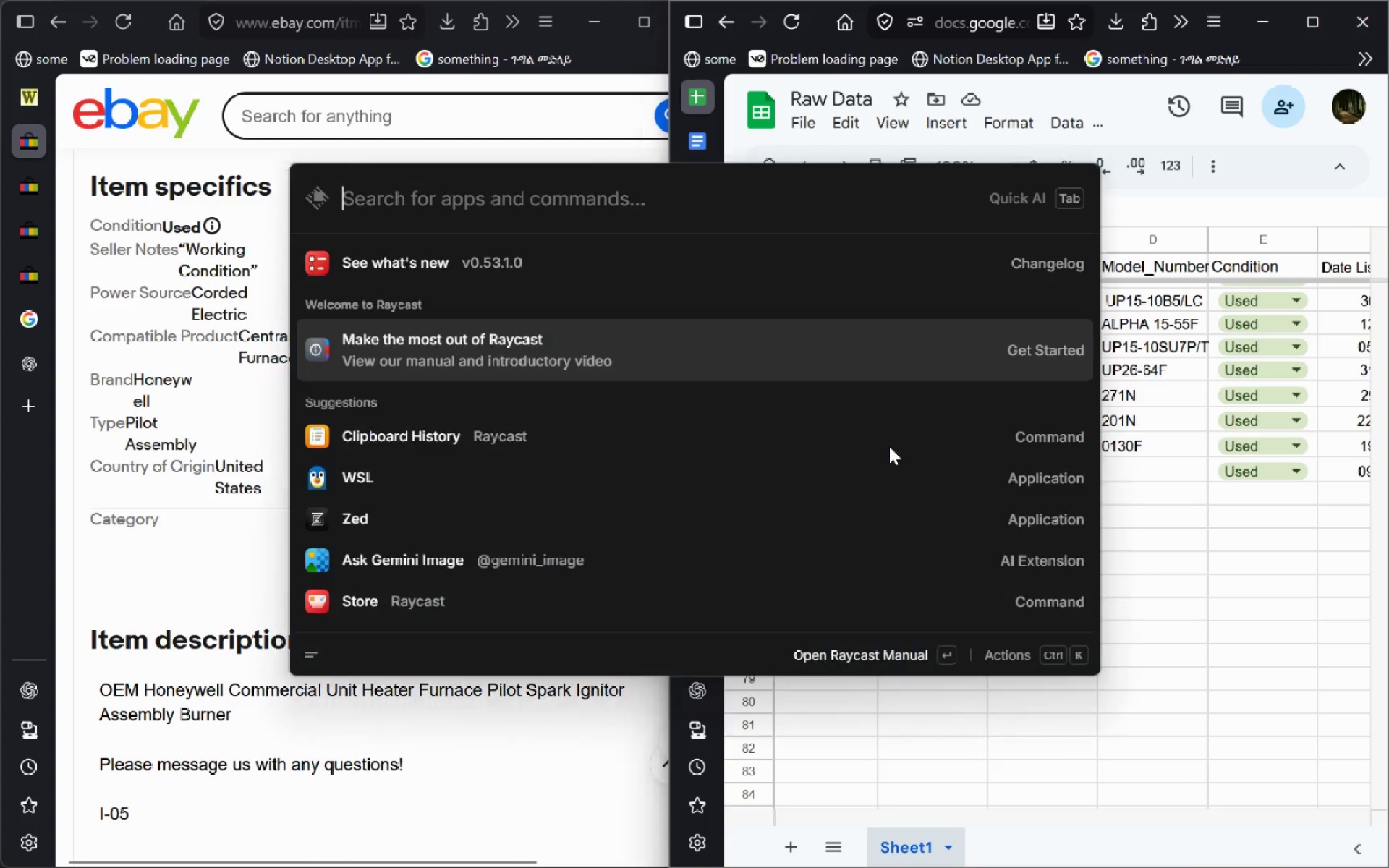 
key(Alt+Space)
 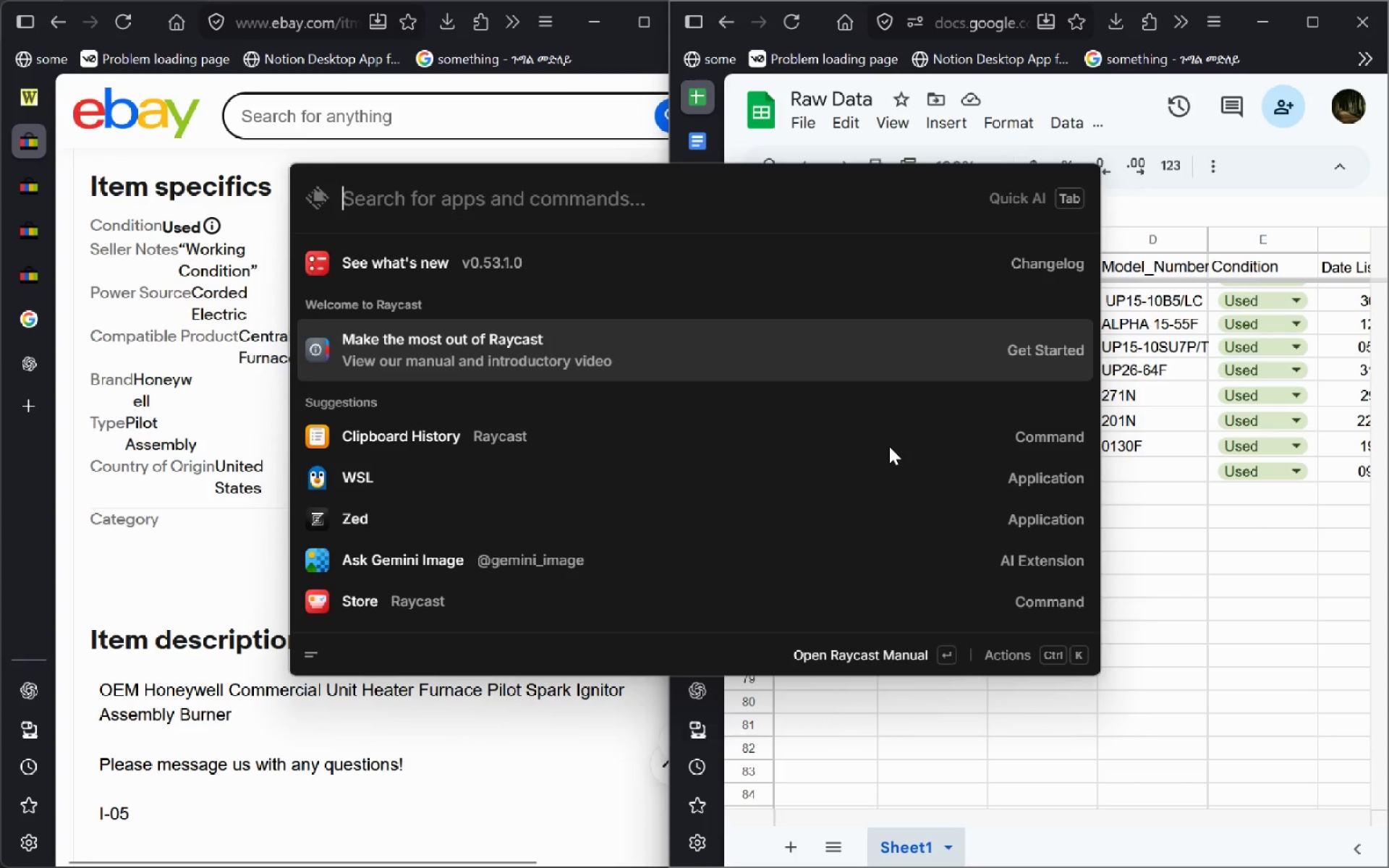 
key(Control+ControlLeft)
 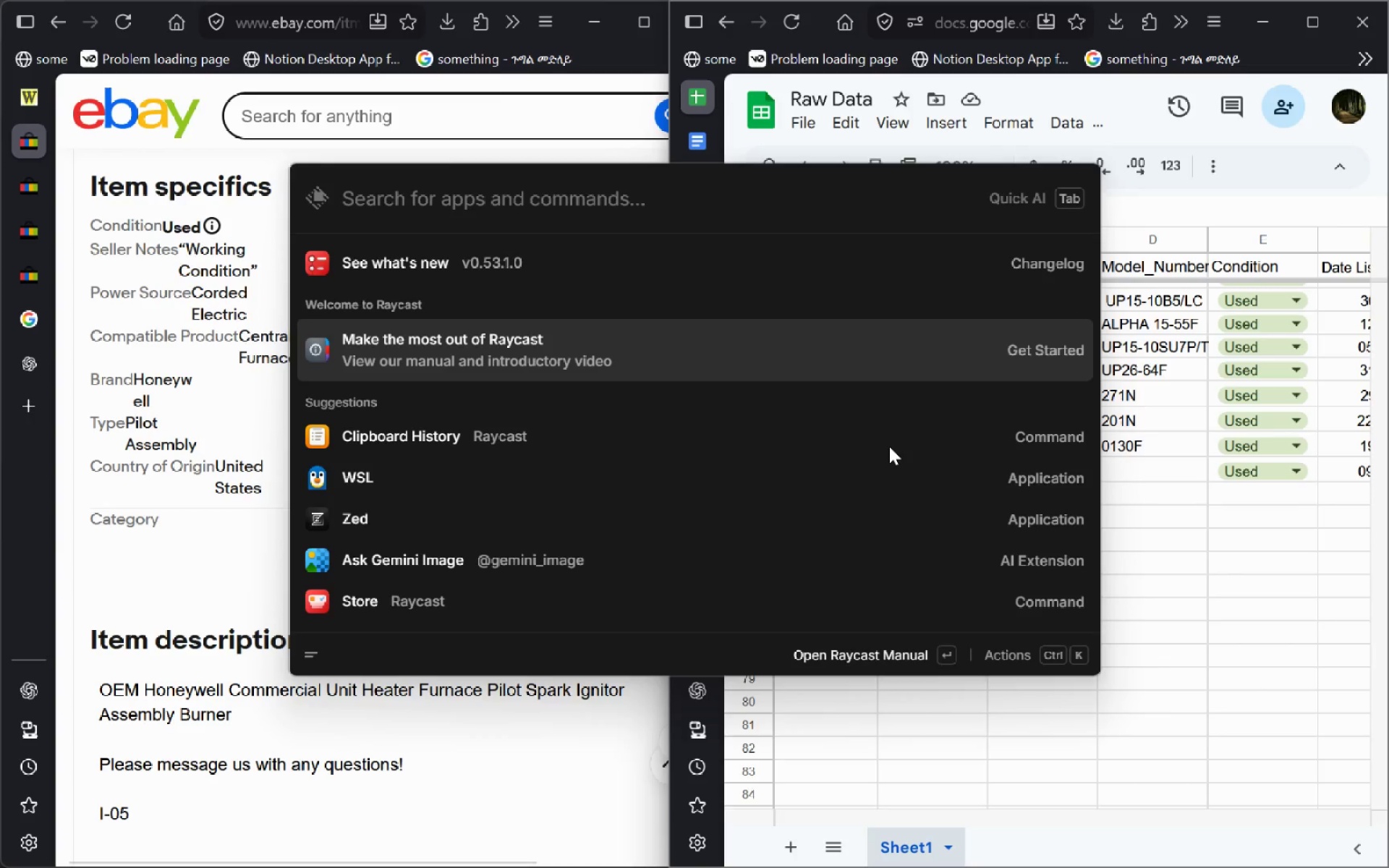 
key(Control+V)
 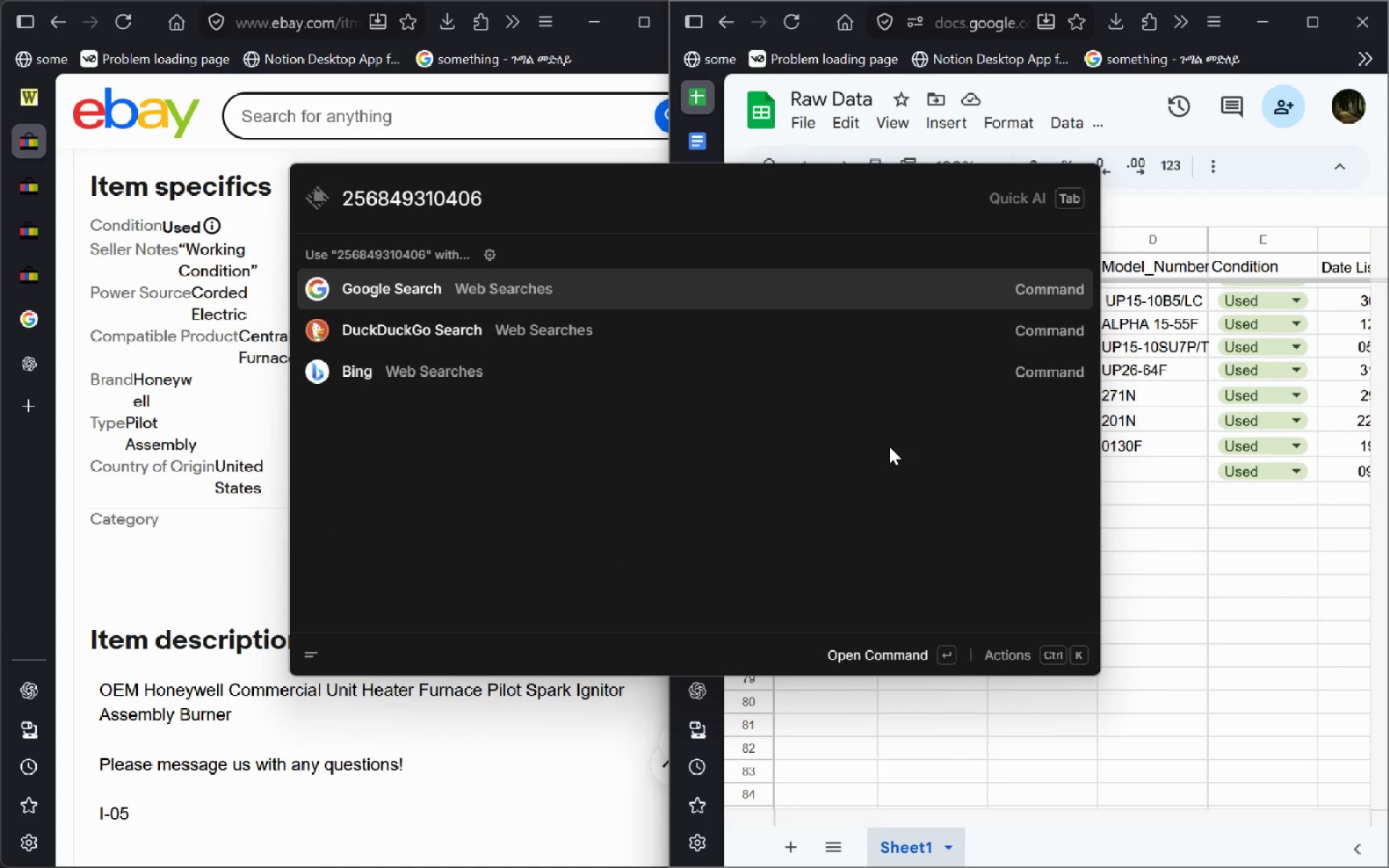 
key(Control+Z)
 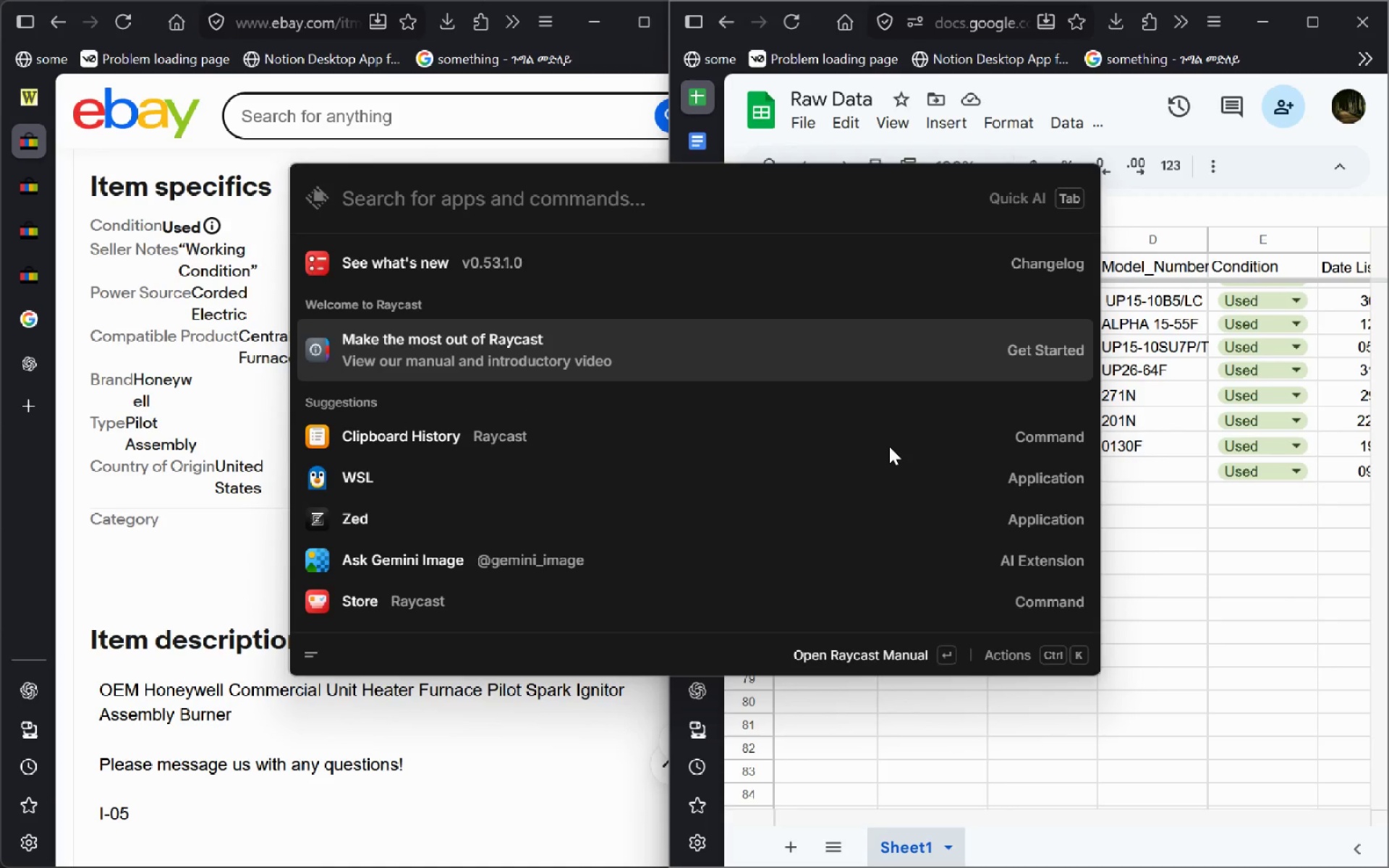 
key(Alt+Space)
 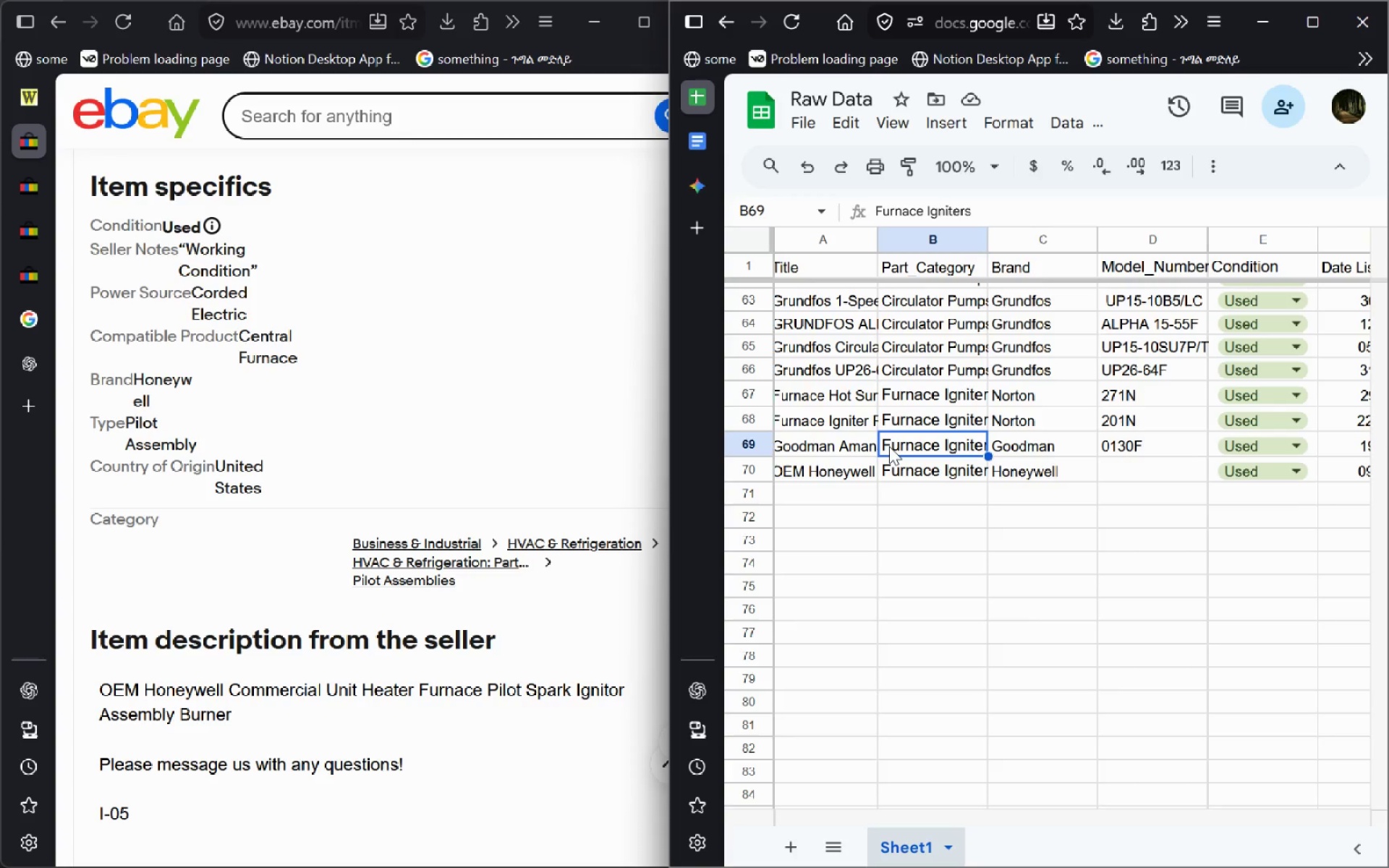 
key(Alt+Space)
 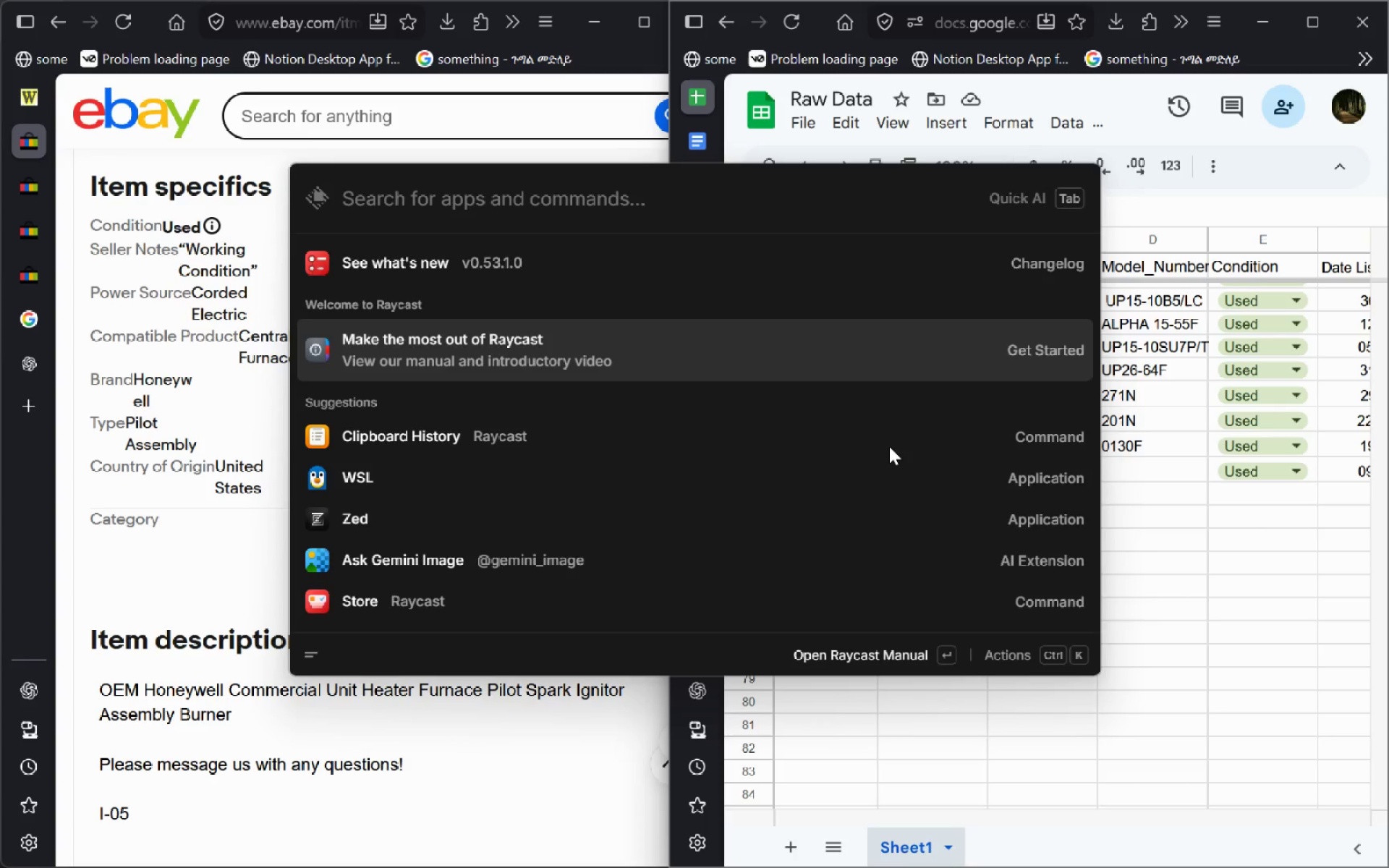 
key(ArrowDown)
 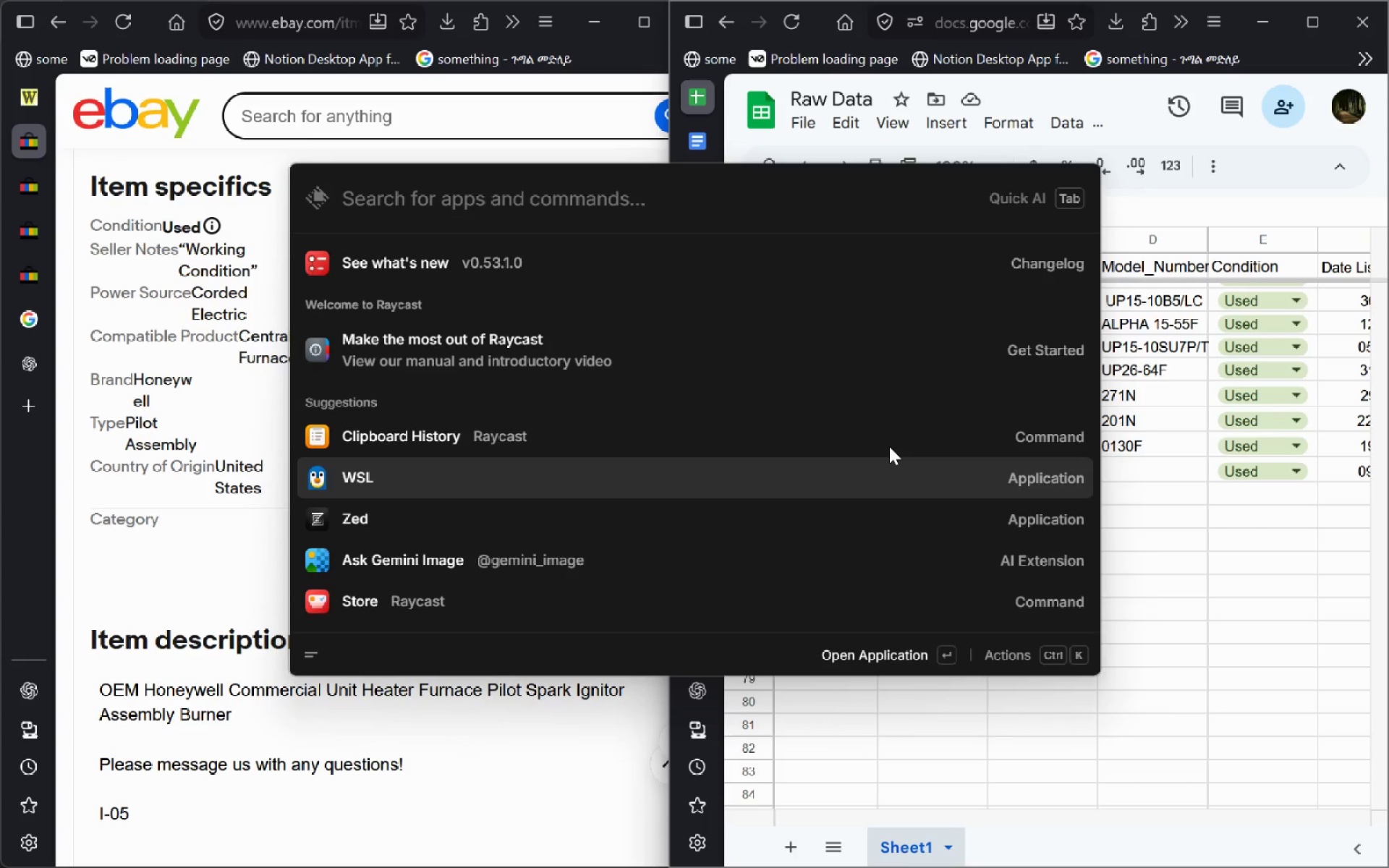 
key(ArrowDown)
 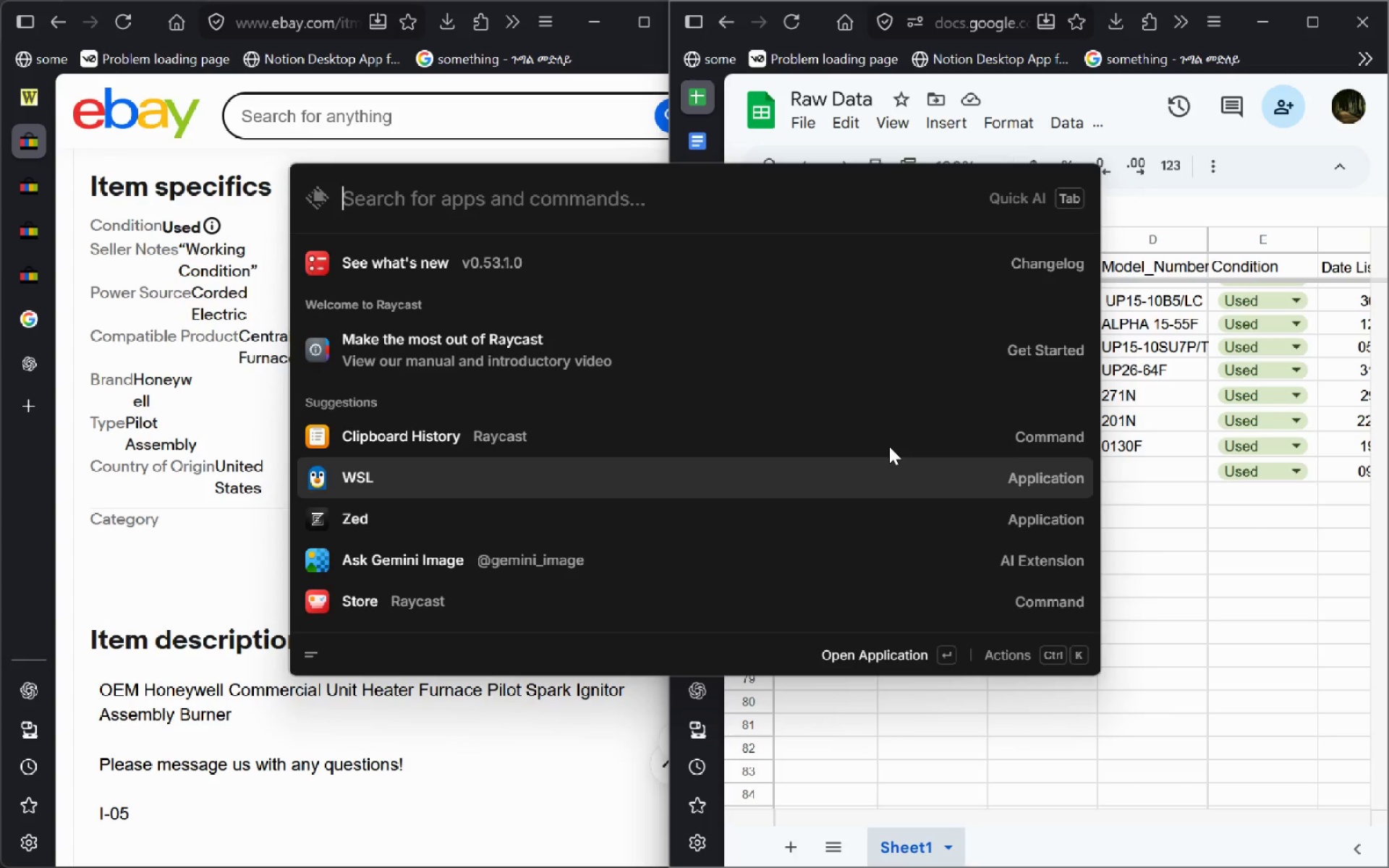 
key(ArrowUp)
 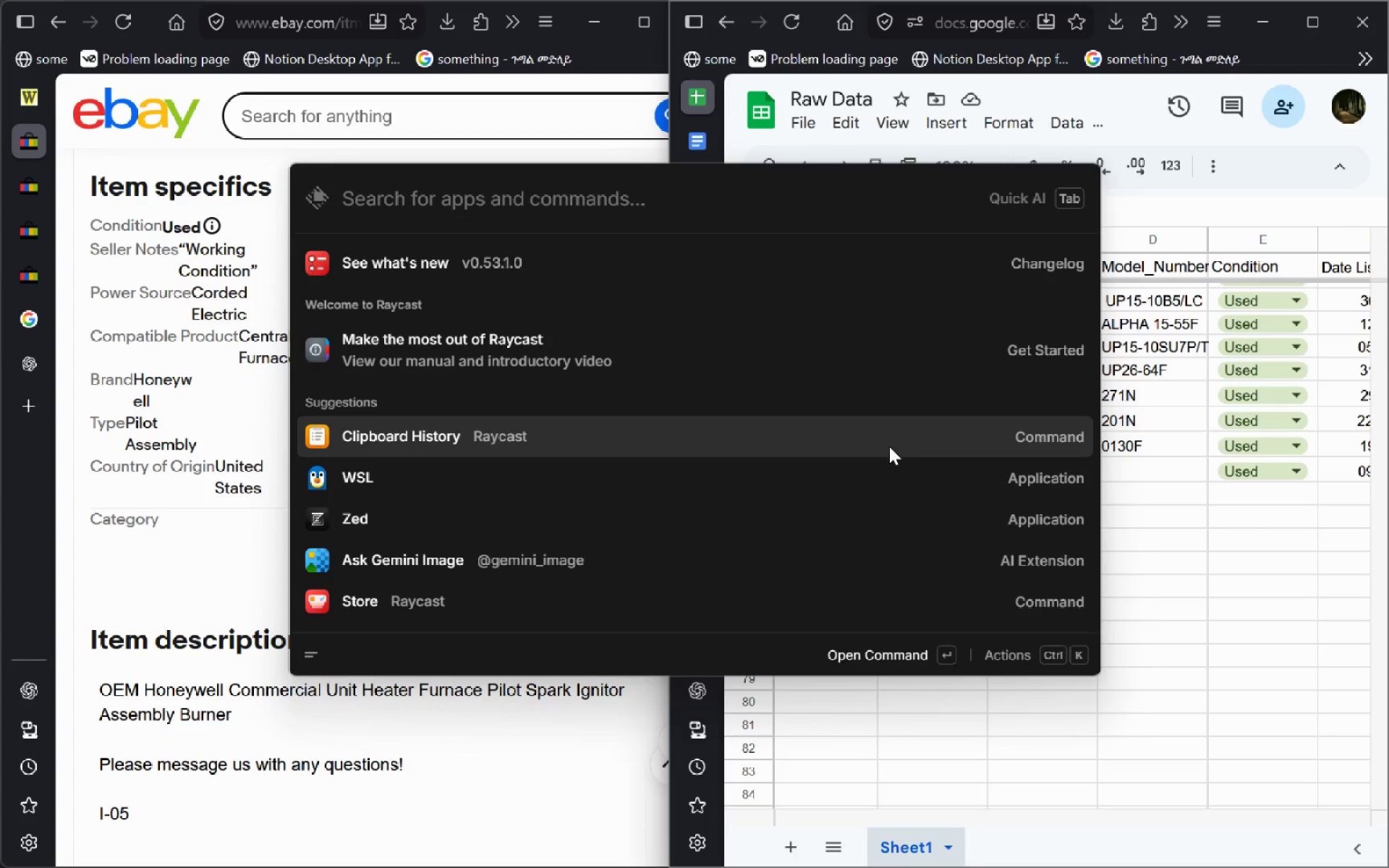 
key(Enter)
 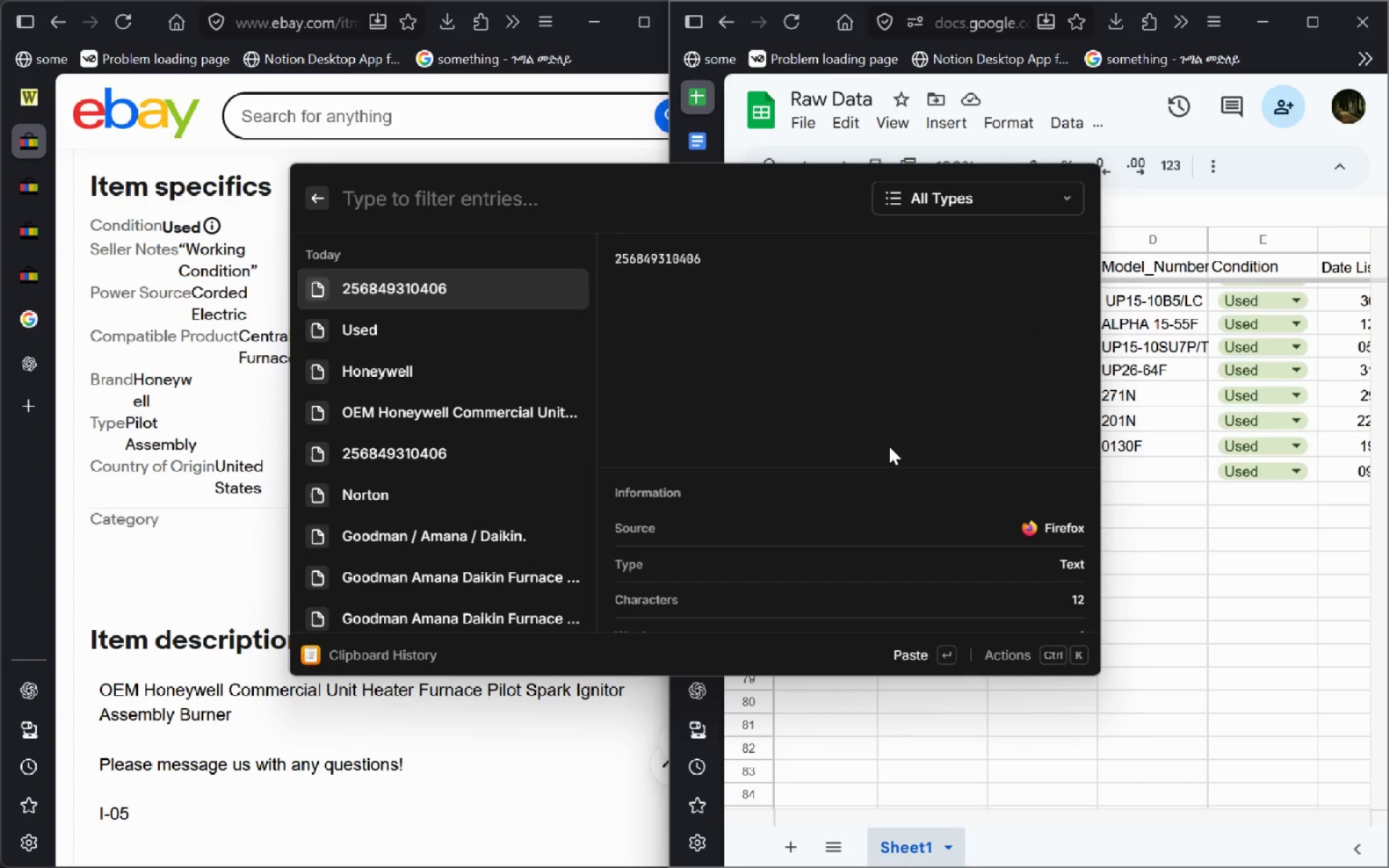 
key(ArrowDown)
 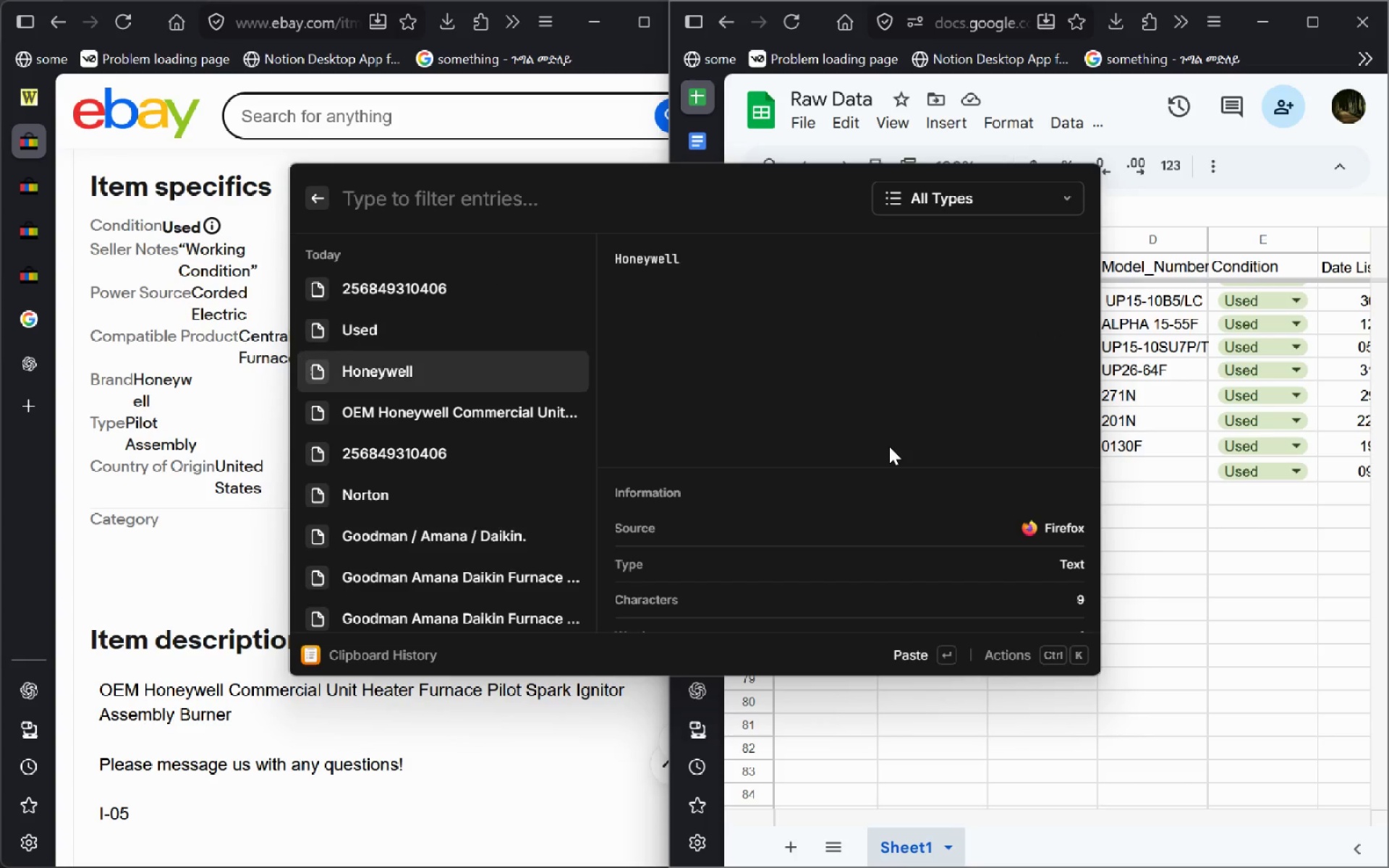 
key(ArrowDown)
 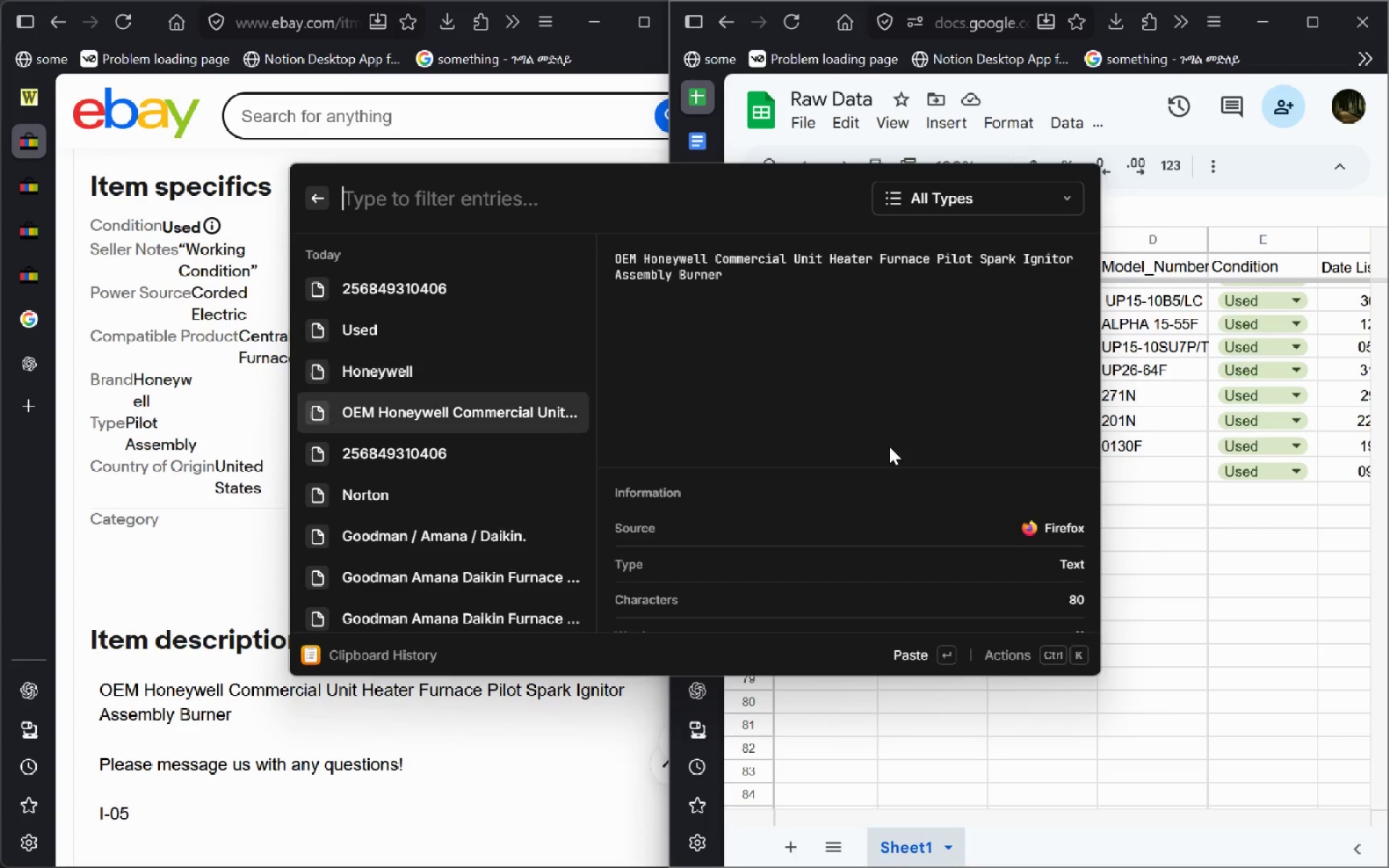 
key(ArrowDown)
 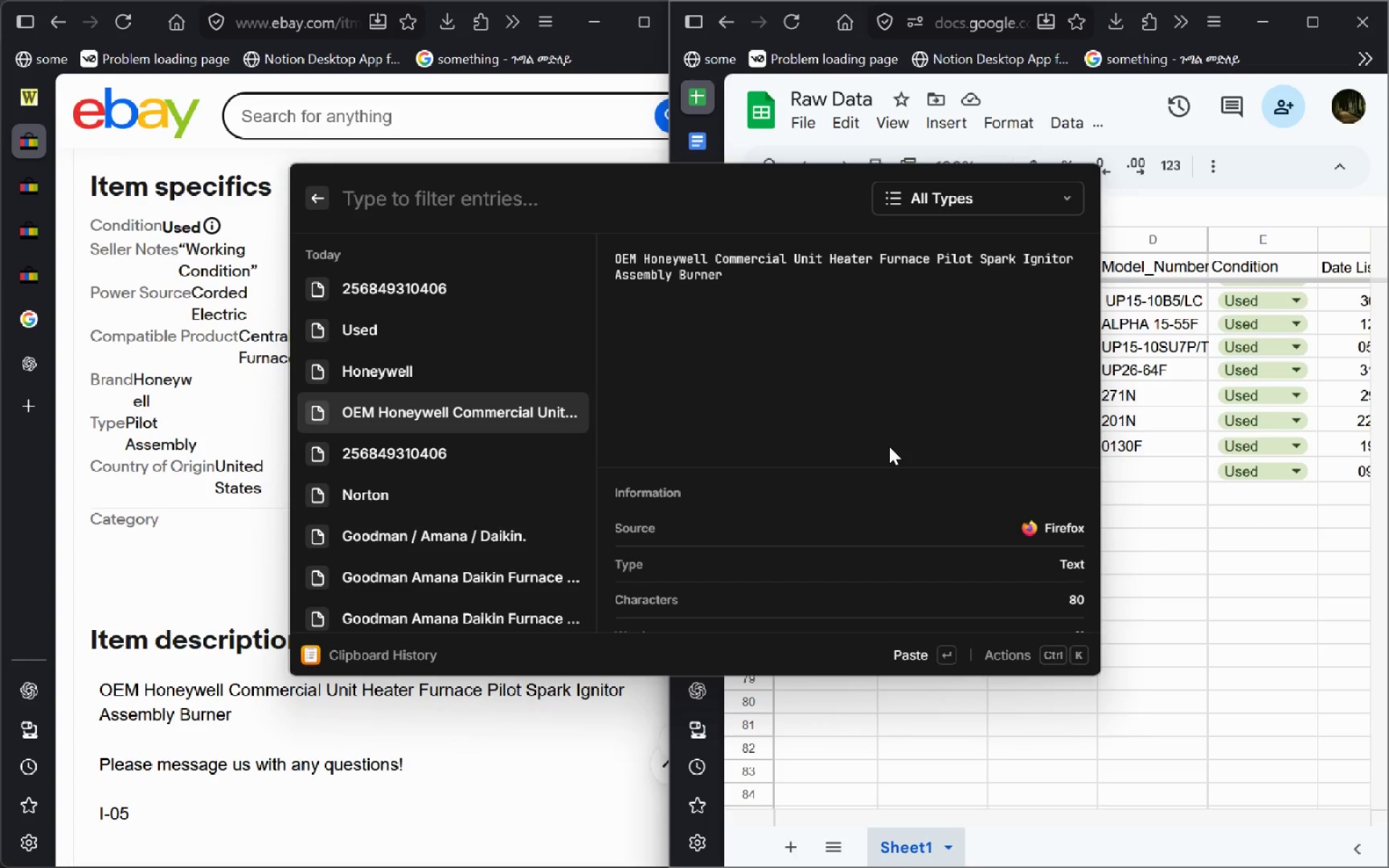 
key(Enter)
 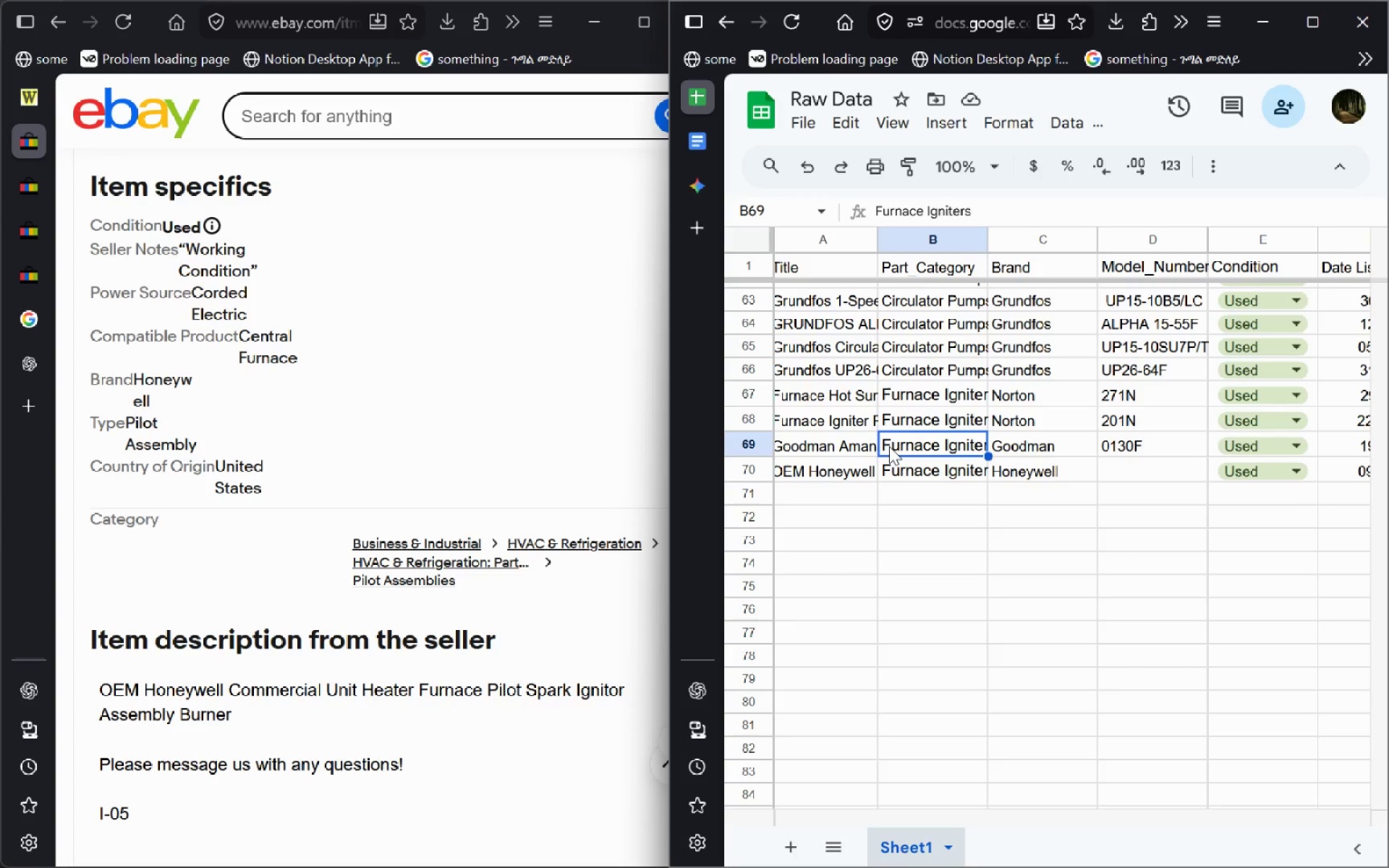 
hold_key(key=ShiftLeft, duration=2.59)
 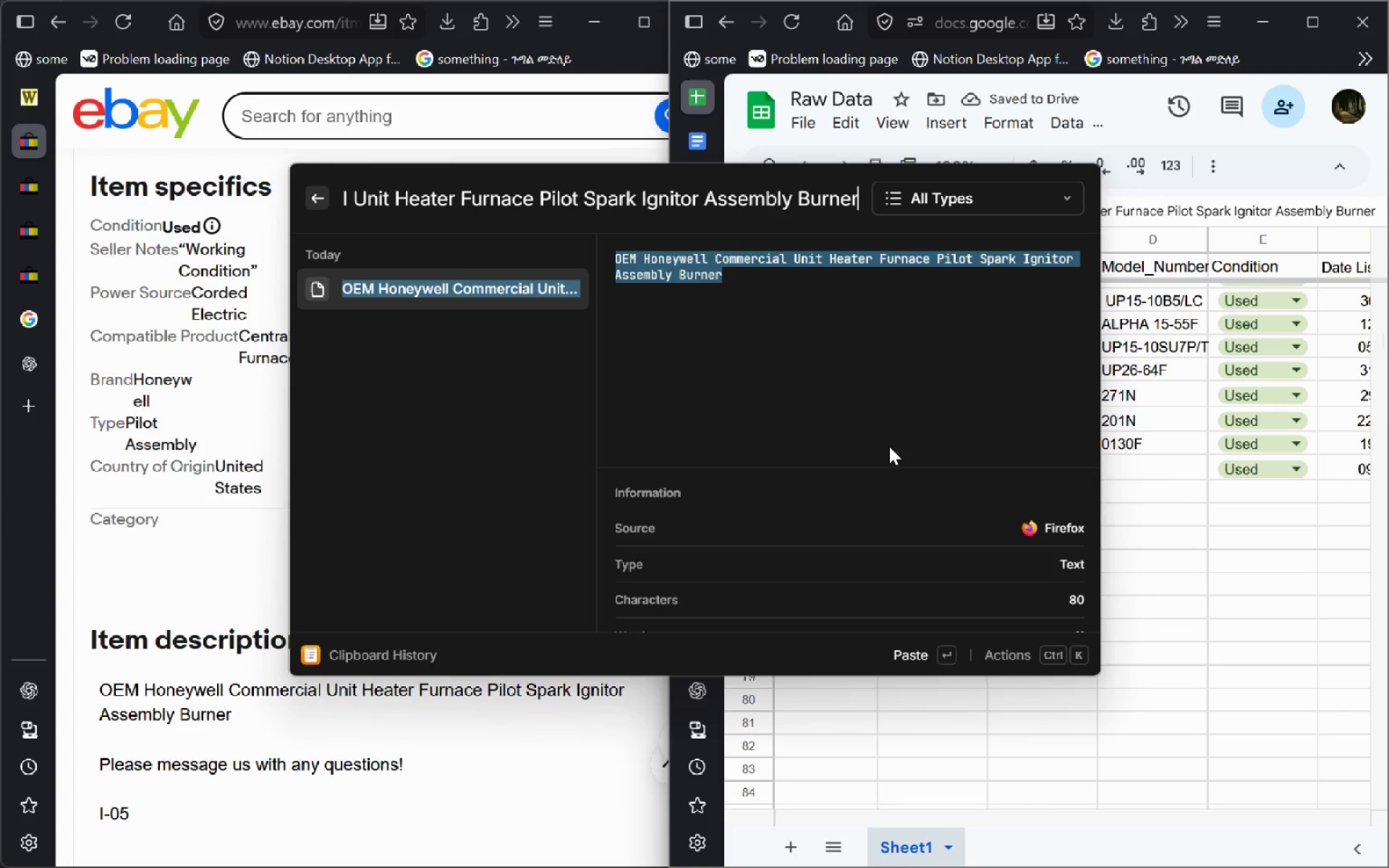 
key(Alt+AltLeft)
 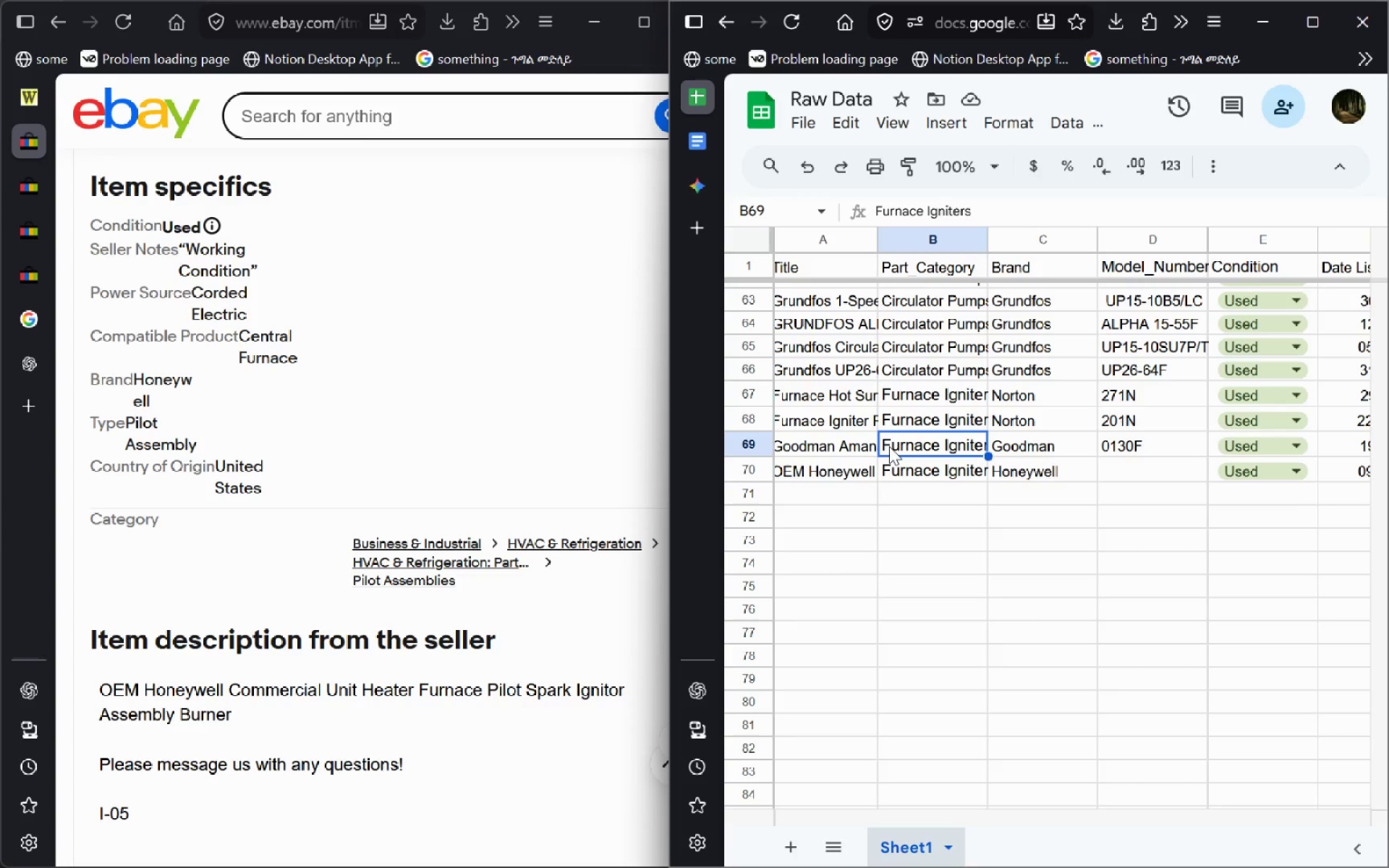 
key(Alt+Space)
 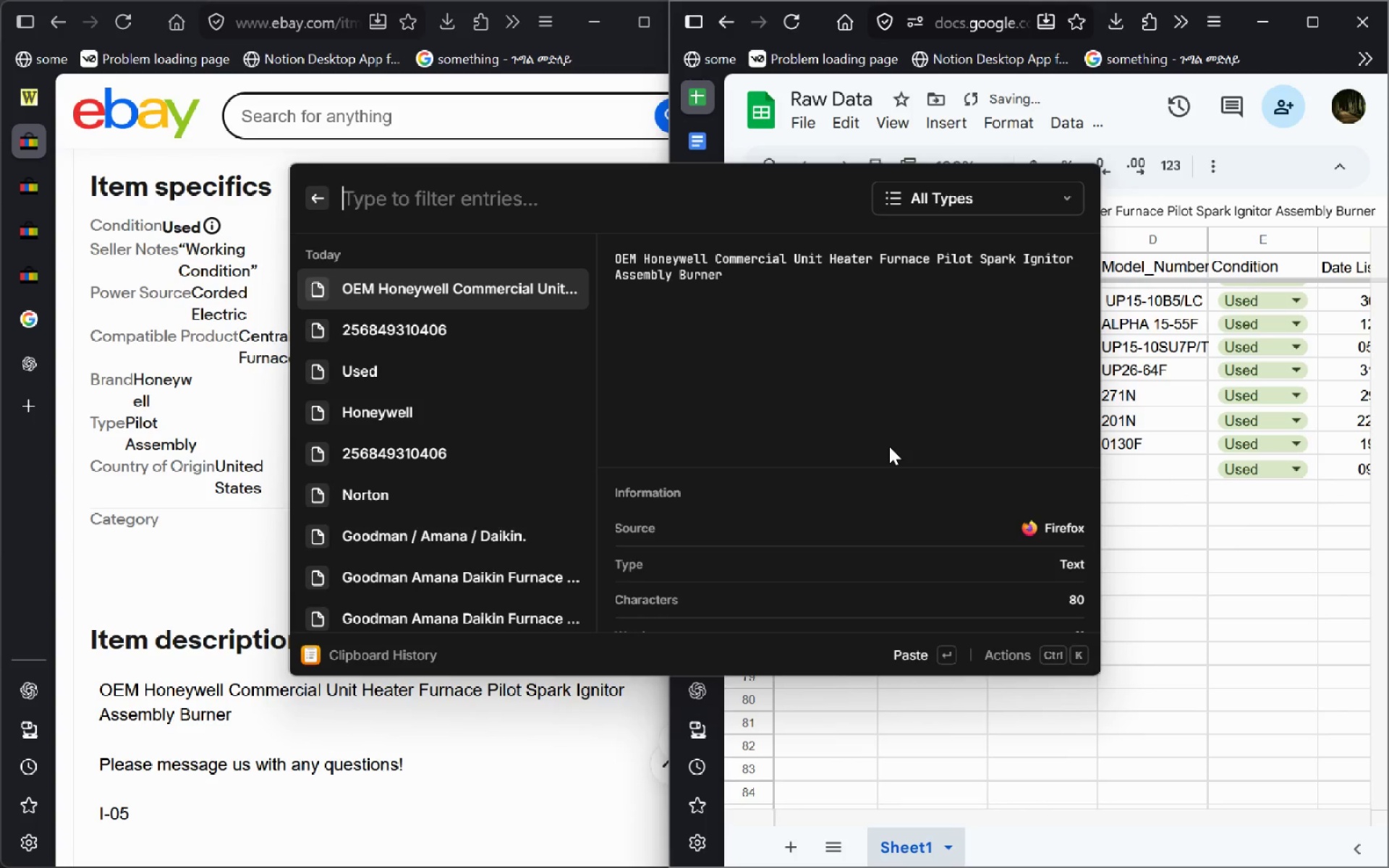 
key(Control+V)
 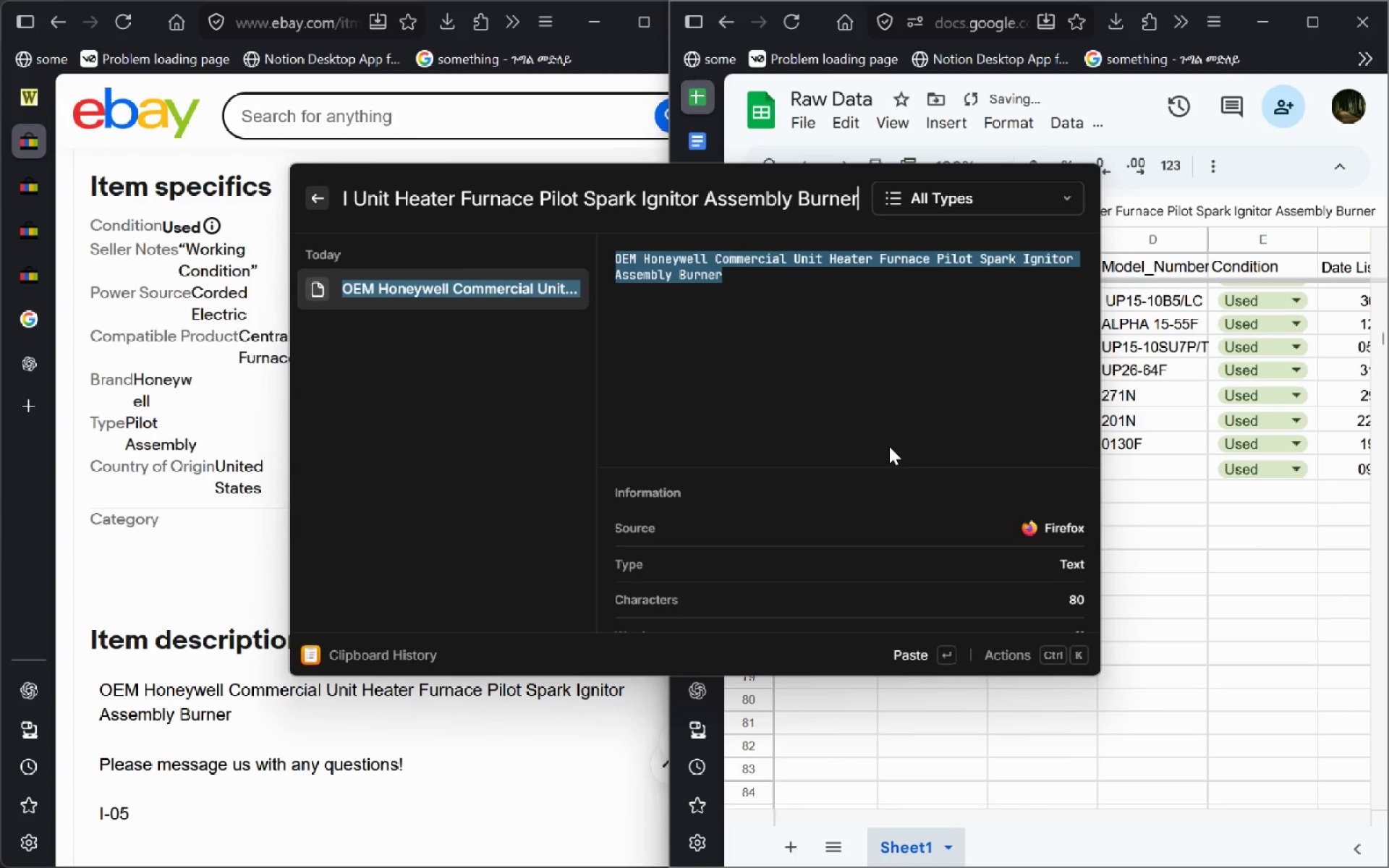 
key(Shift+Tab)
 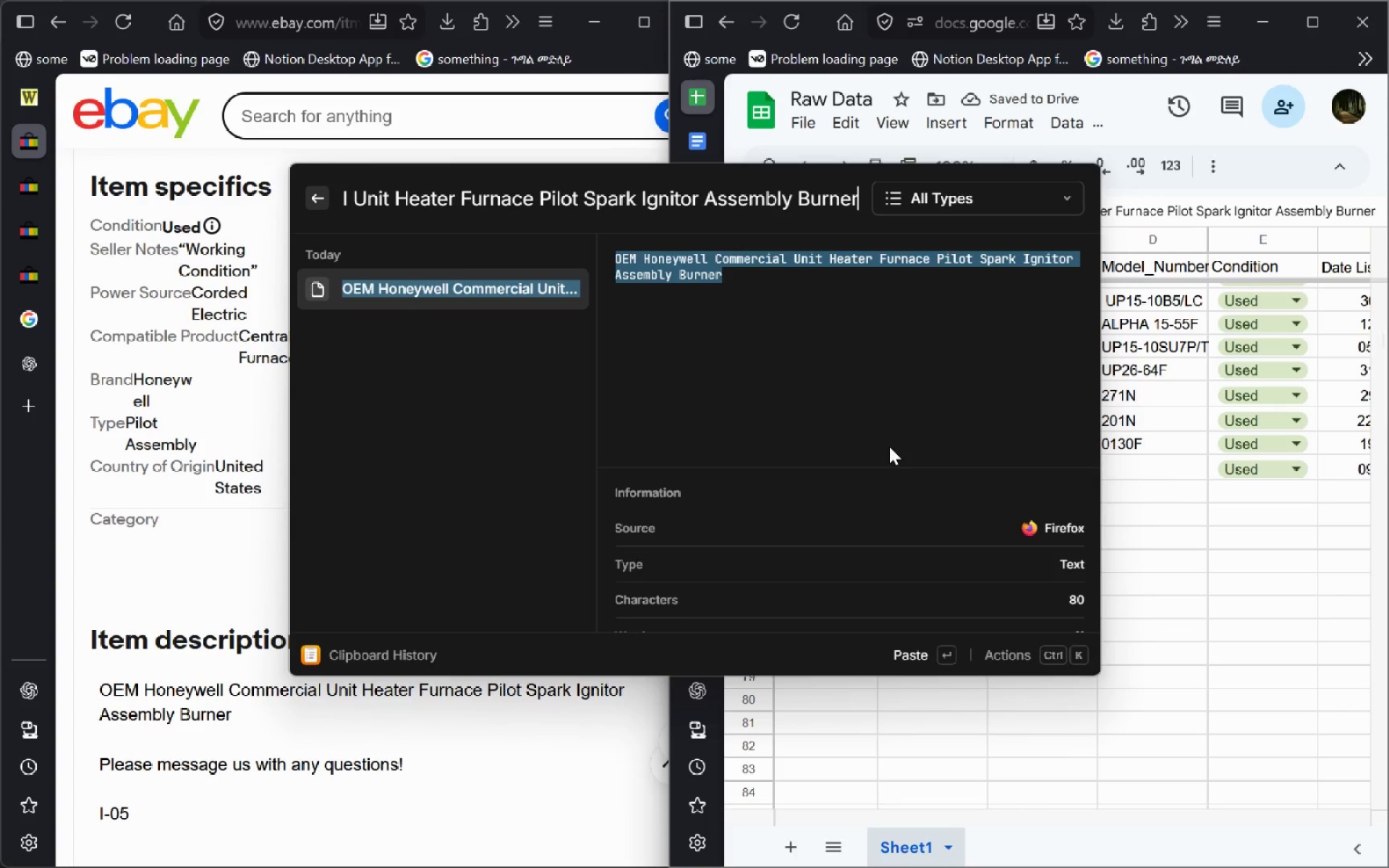 
key(Tab)
 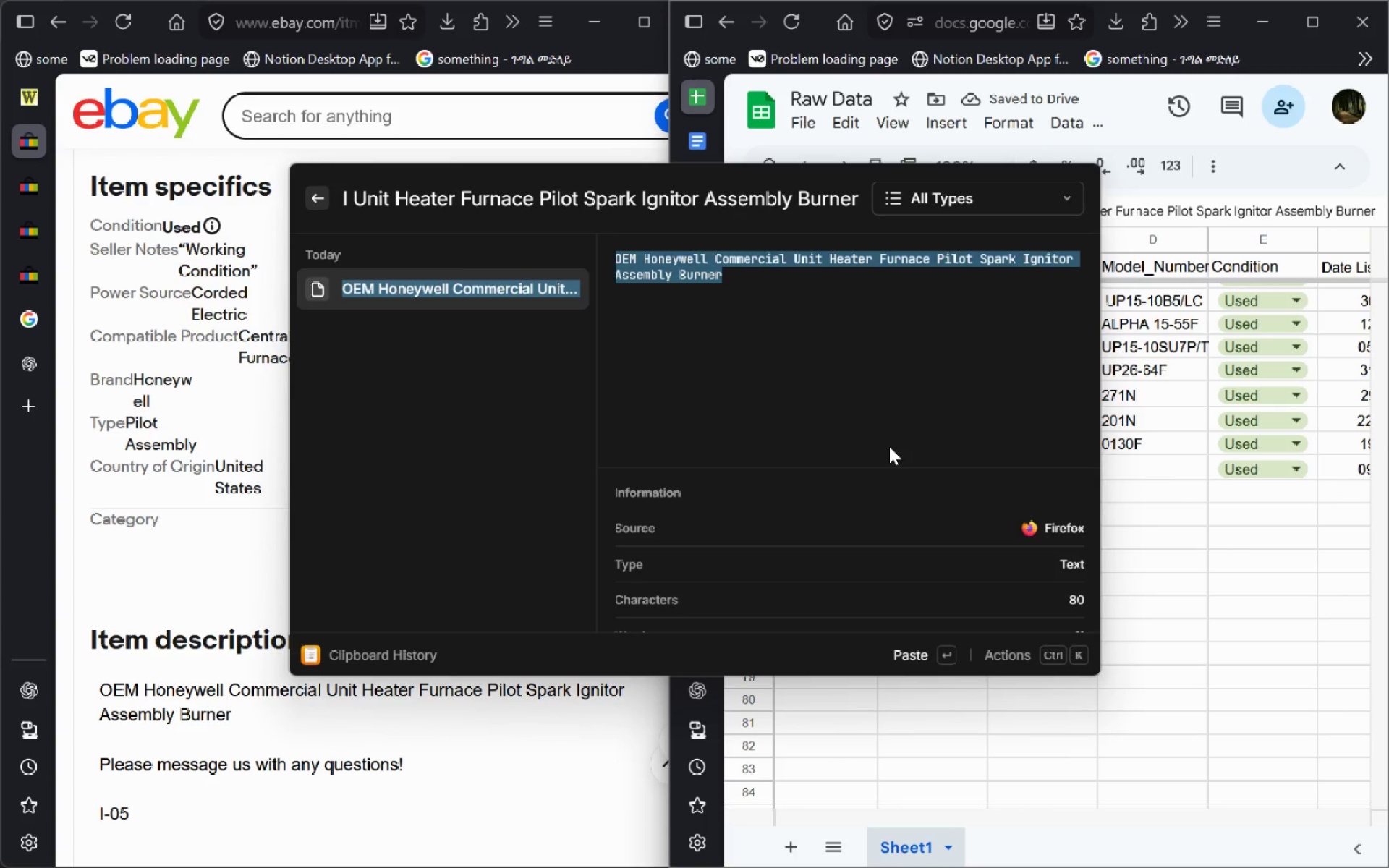 
key(Escape)
 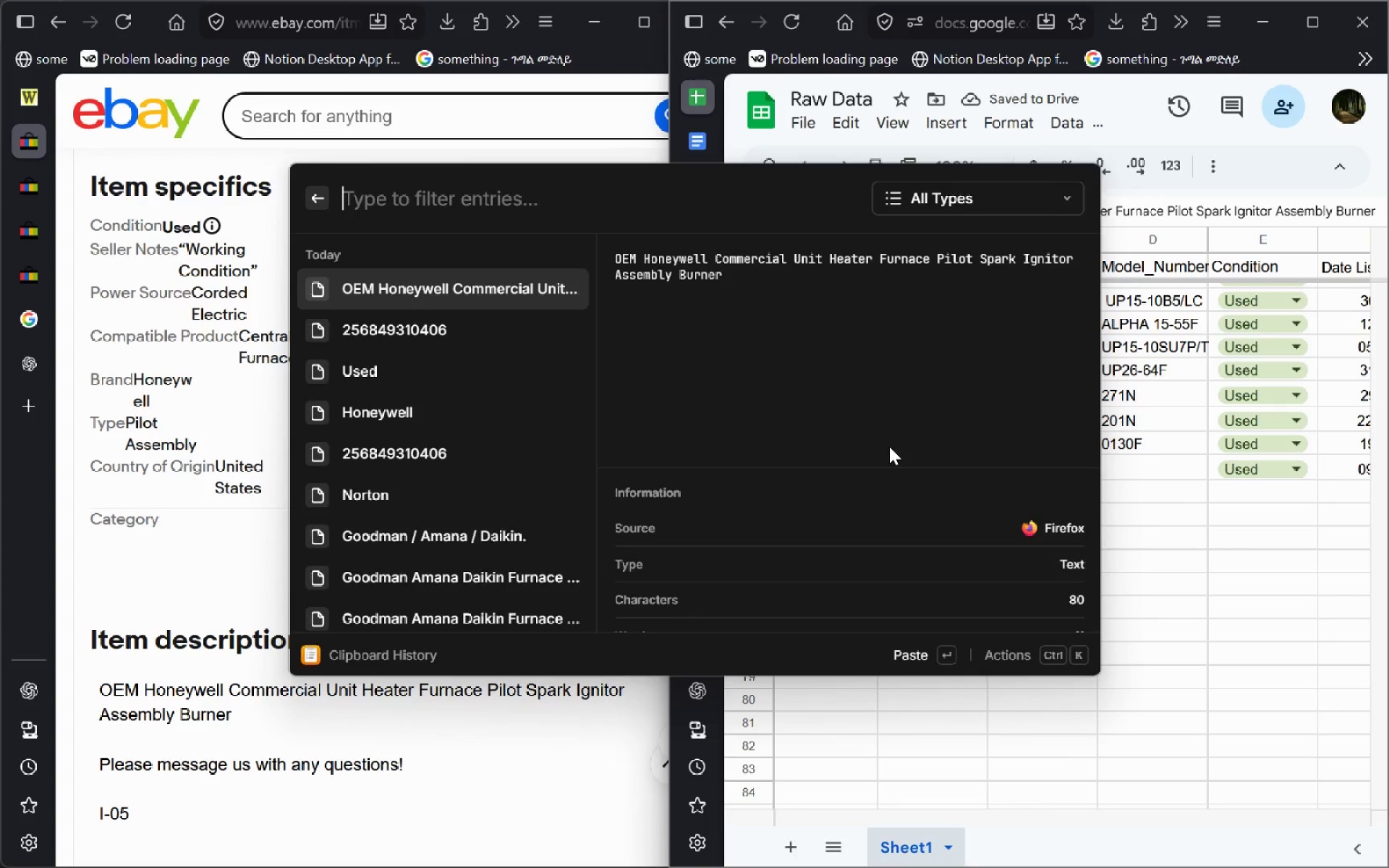 
key(Escape)
 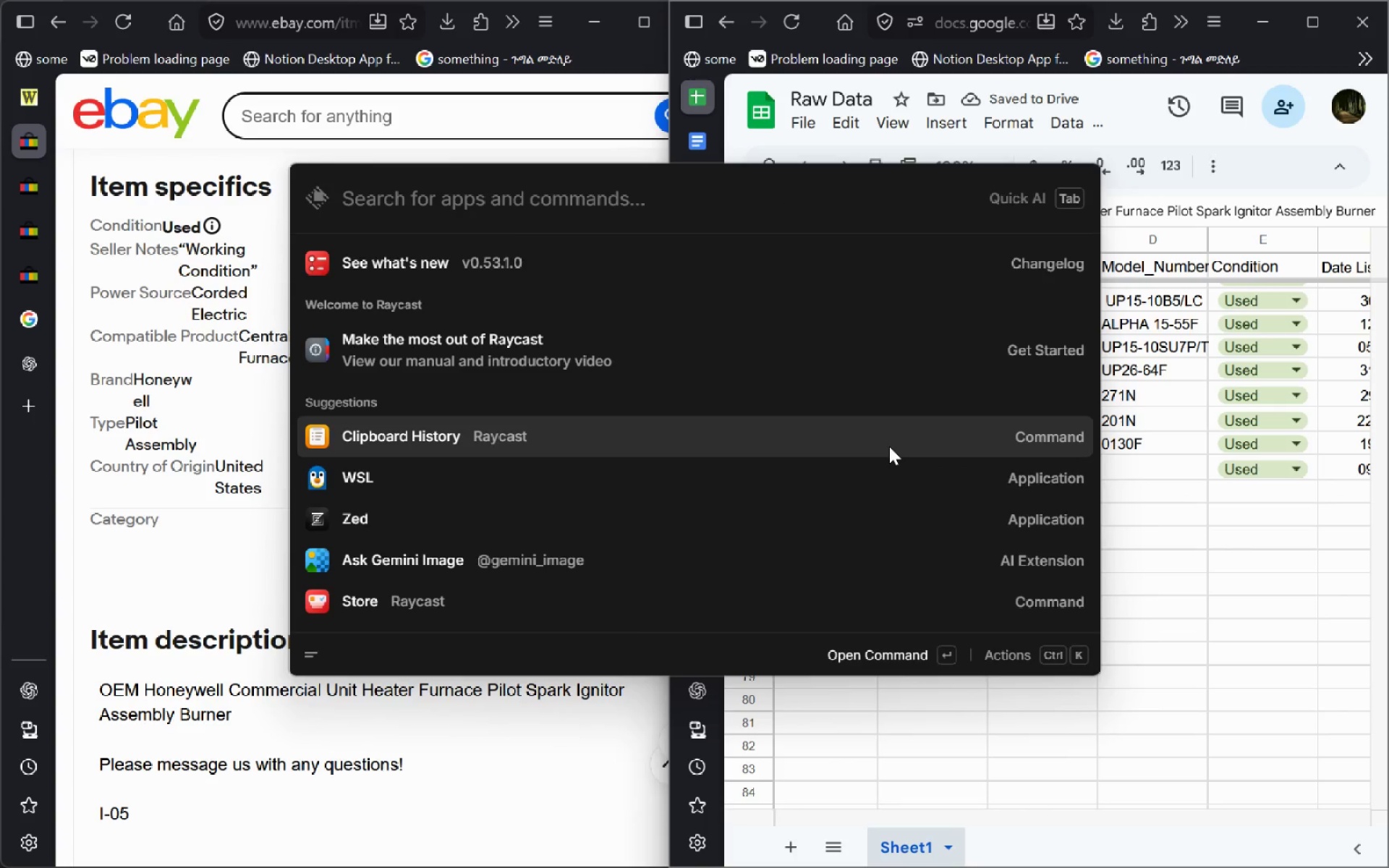 
key(Control+V)
 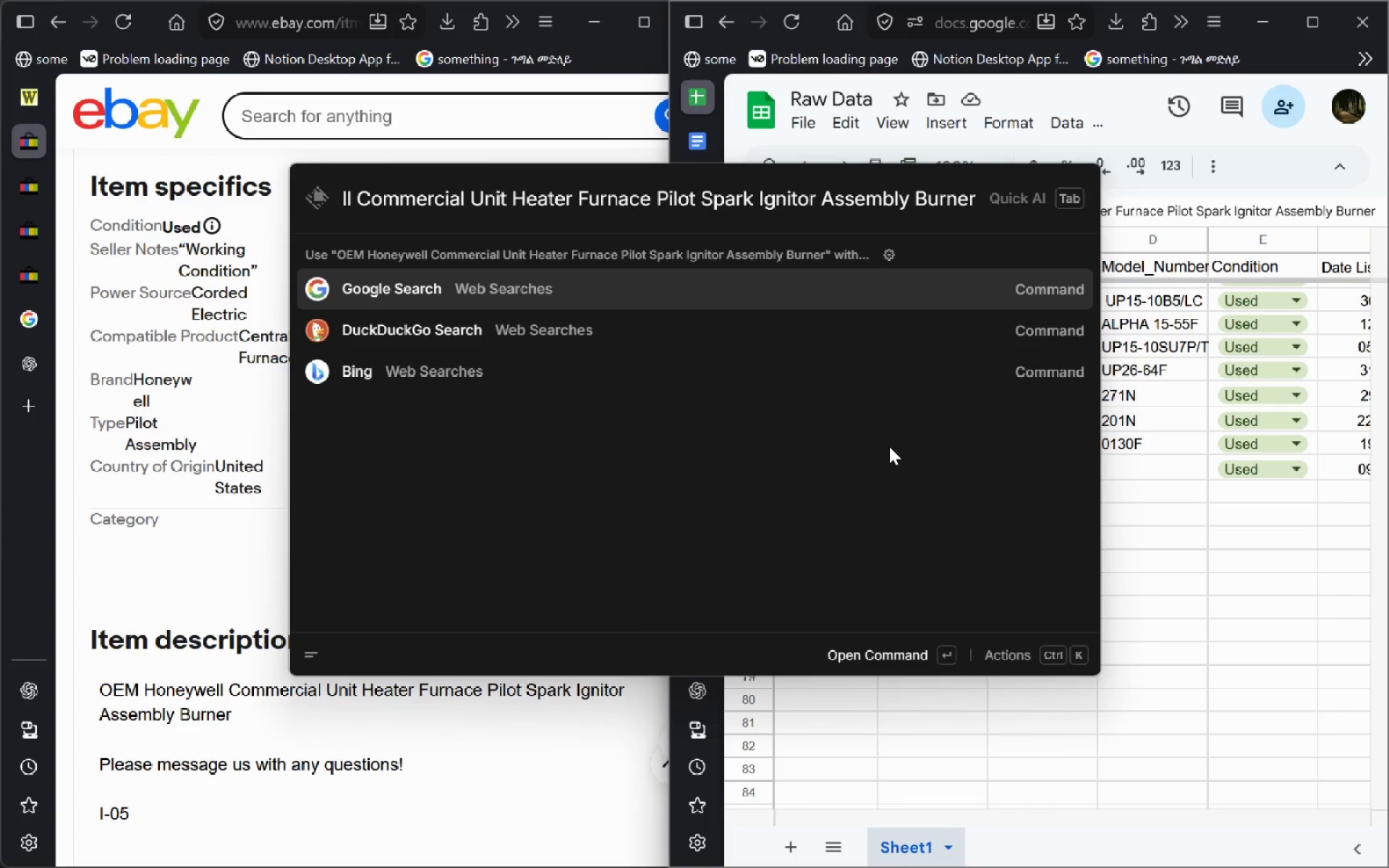 
type( model)
key(Tab)
 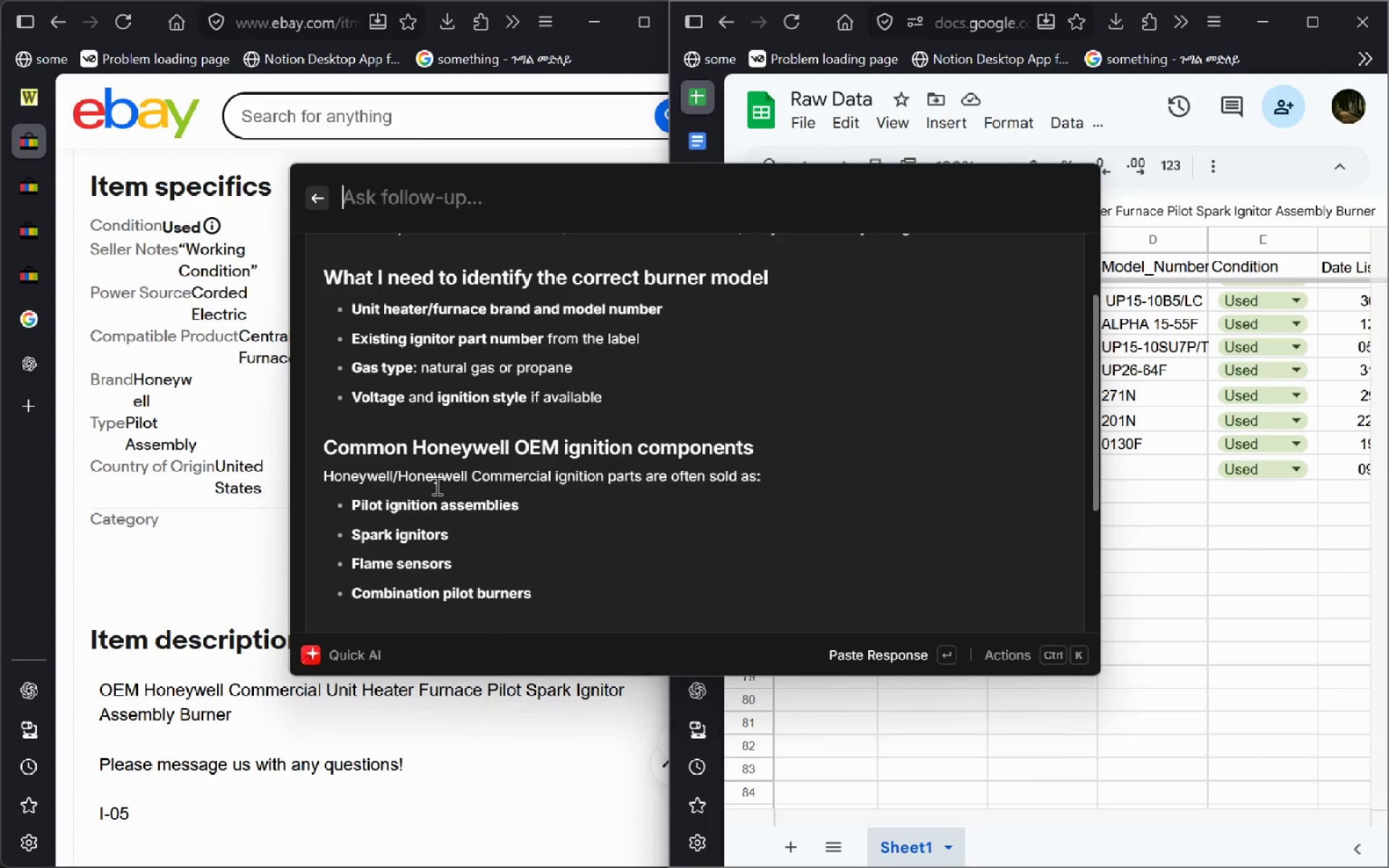 
wait(13.84)
 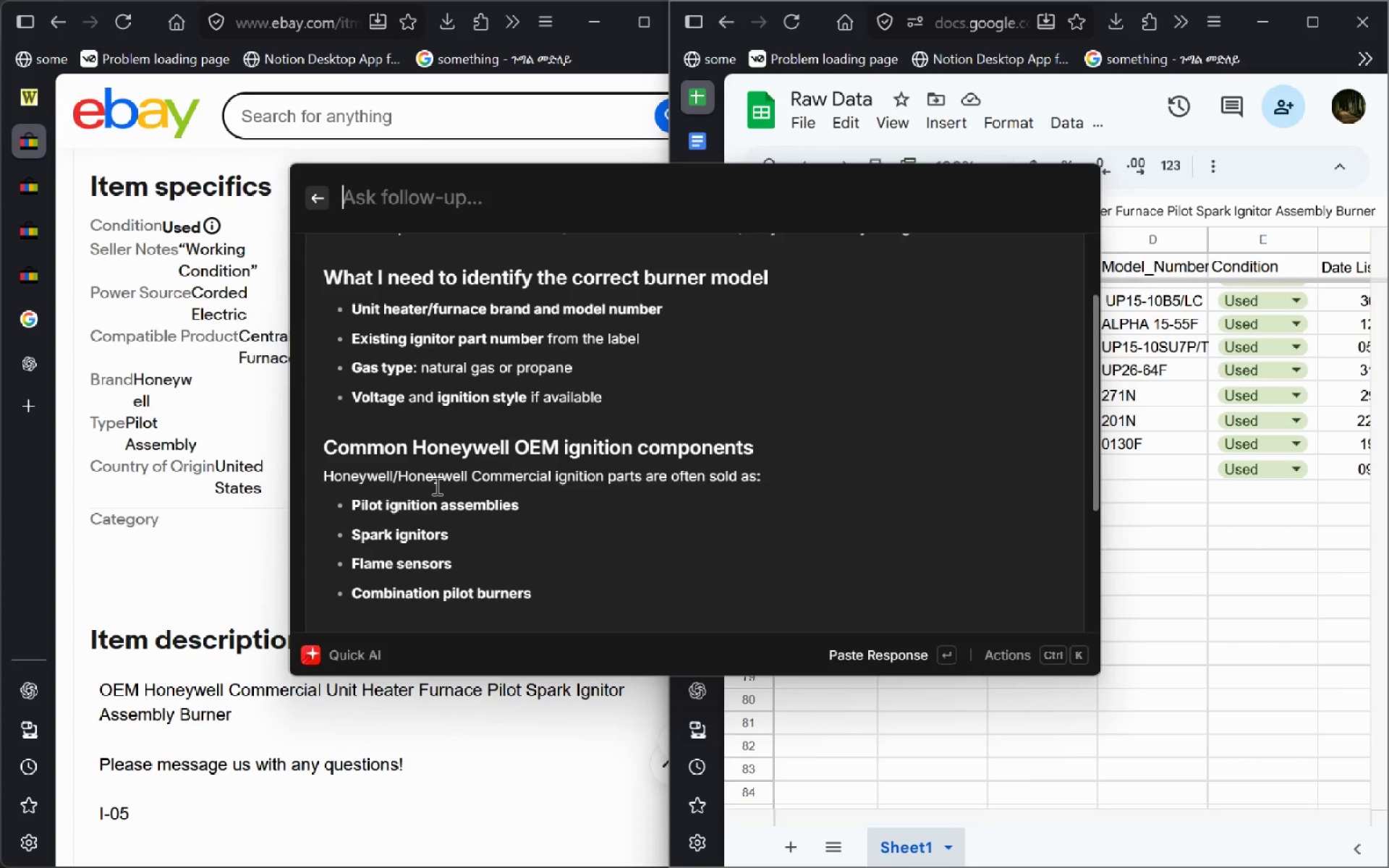 
left_click([421, 569])
 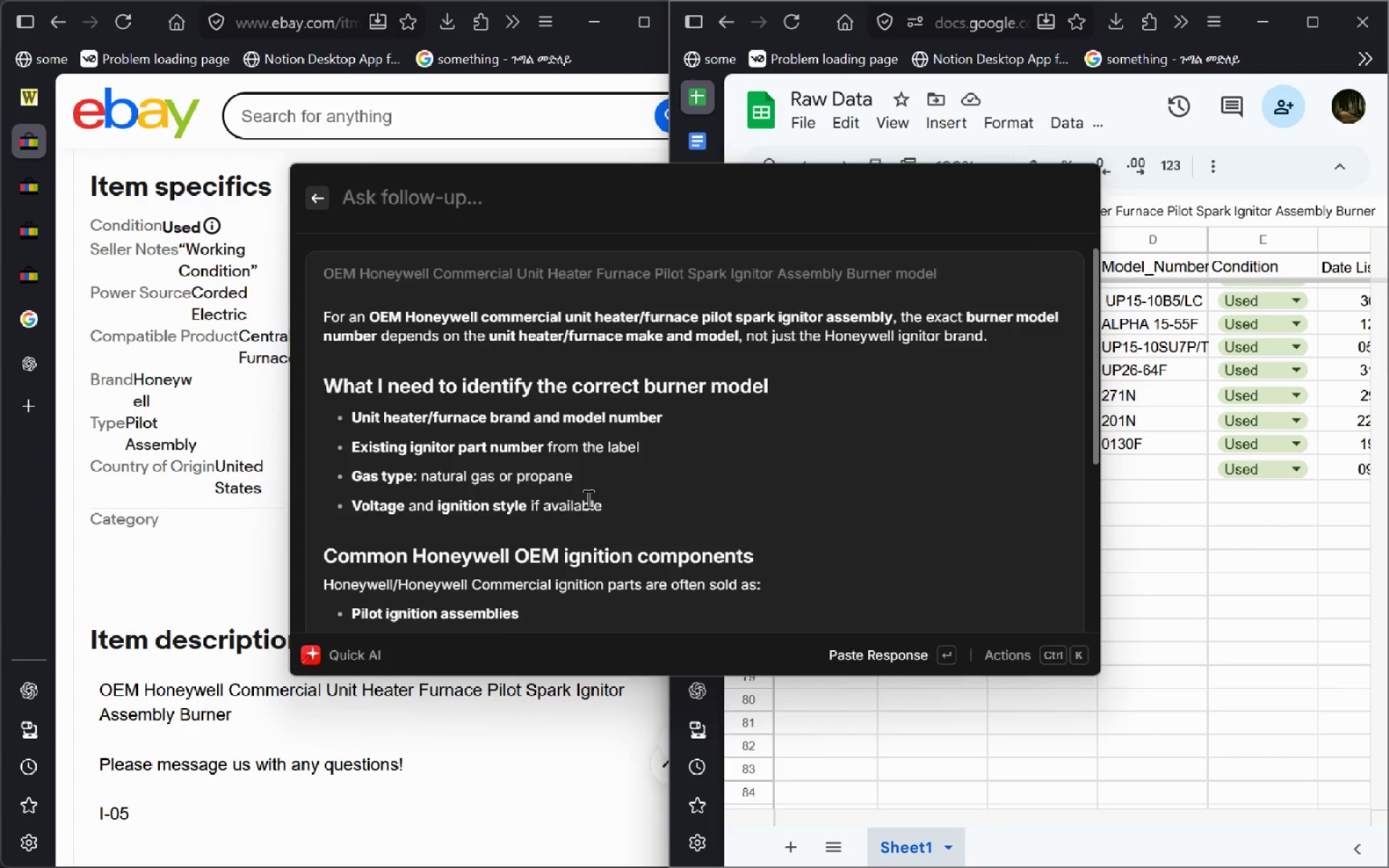 
left_click([188, 563])
 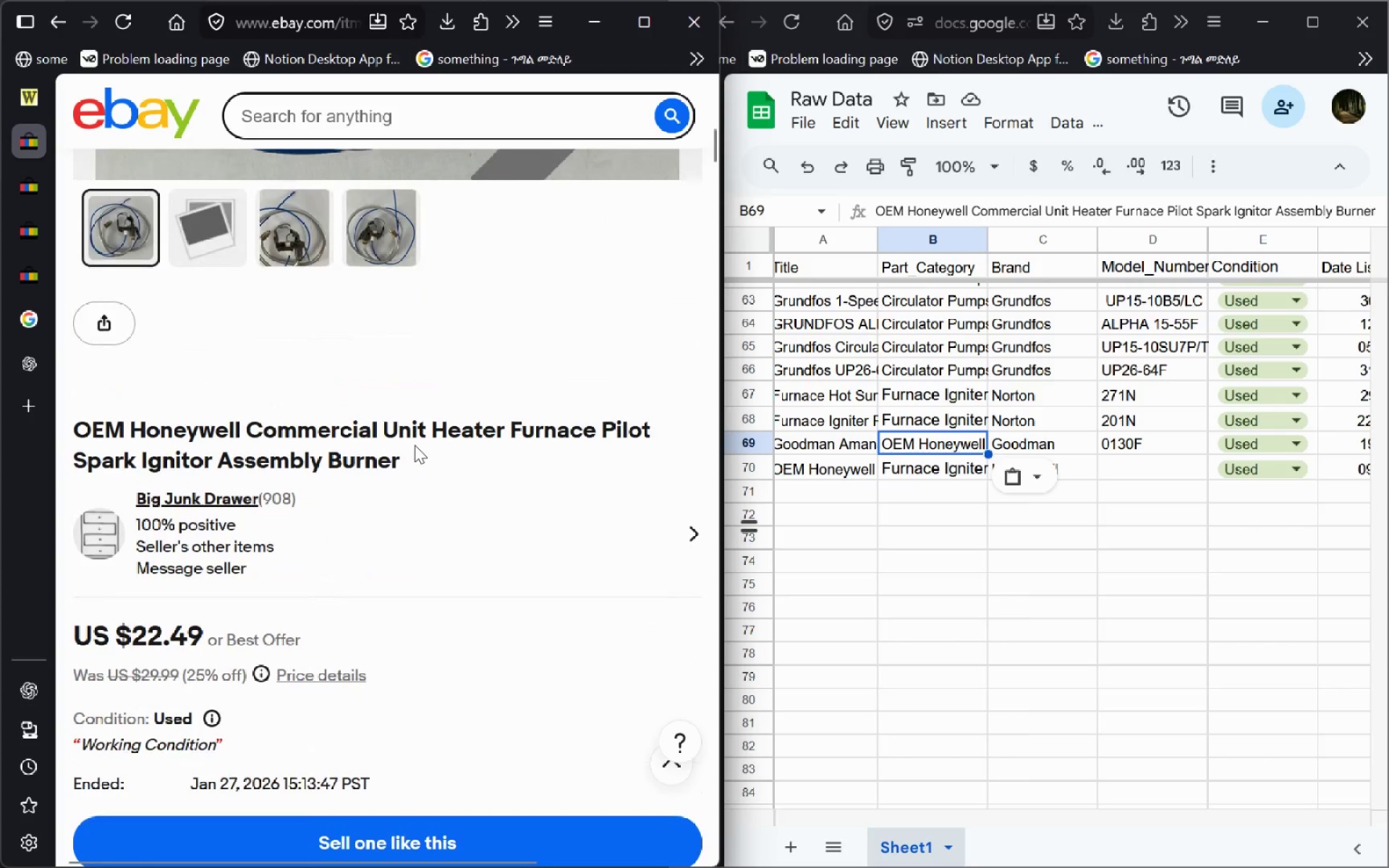 
key(ArrowRight)
 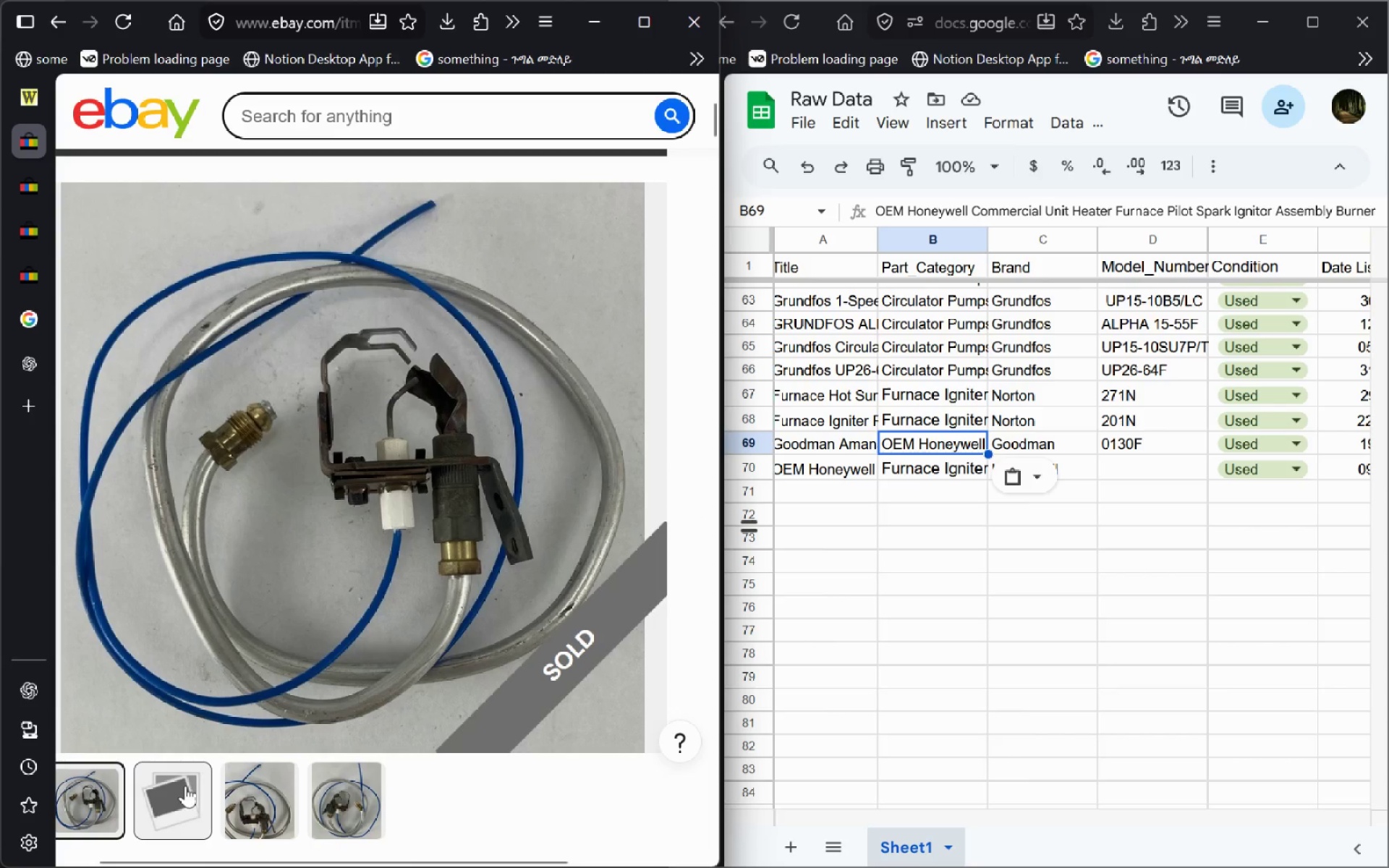 
left_click([179, 793])
 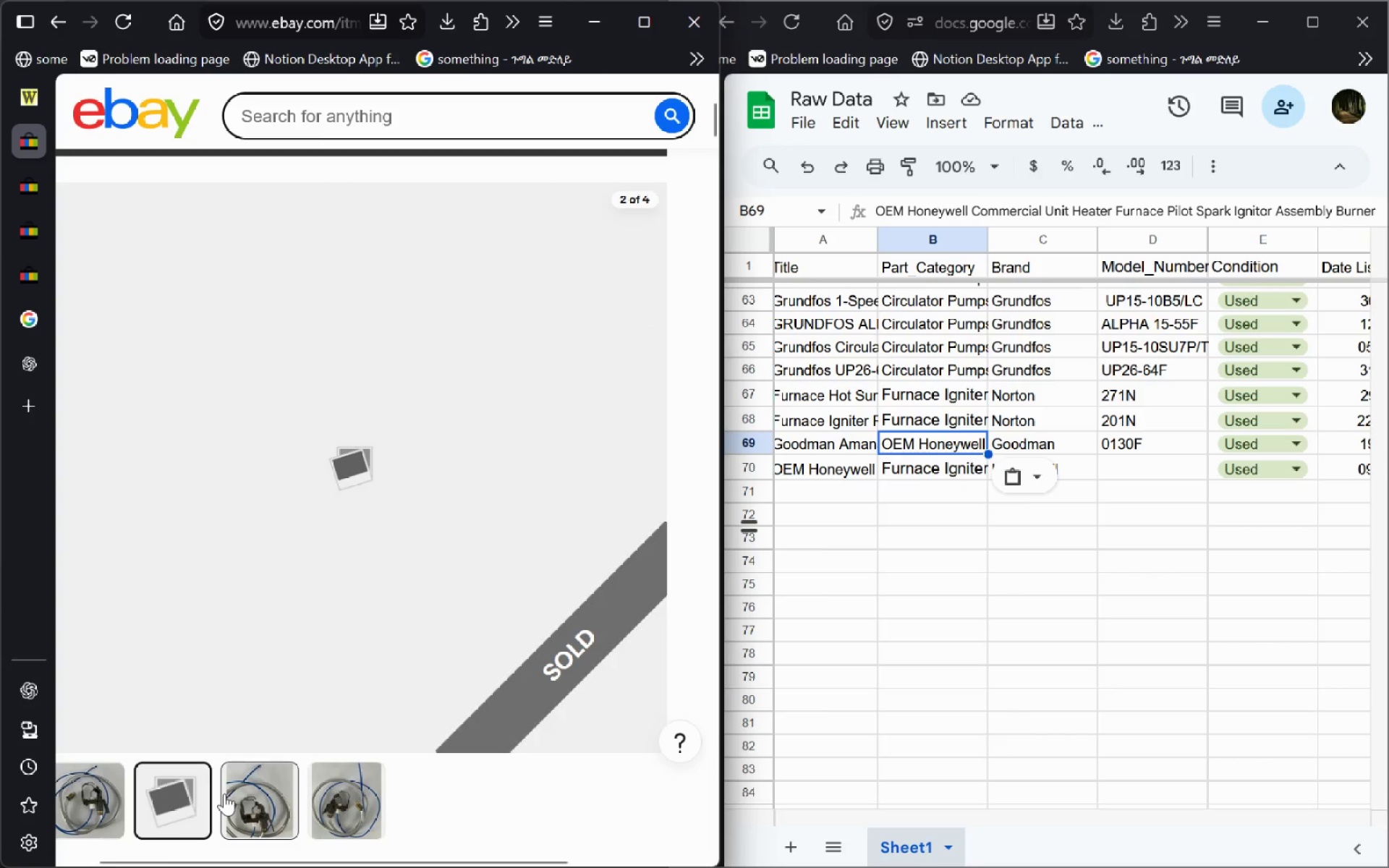 
left_click([224, 793])
 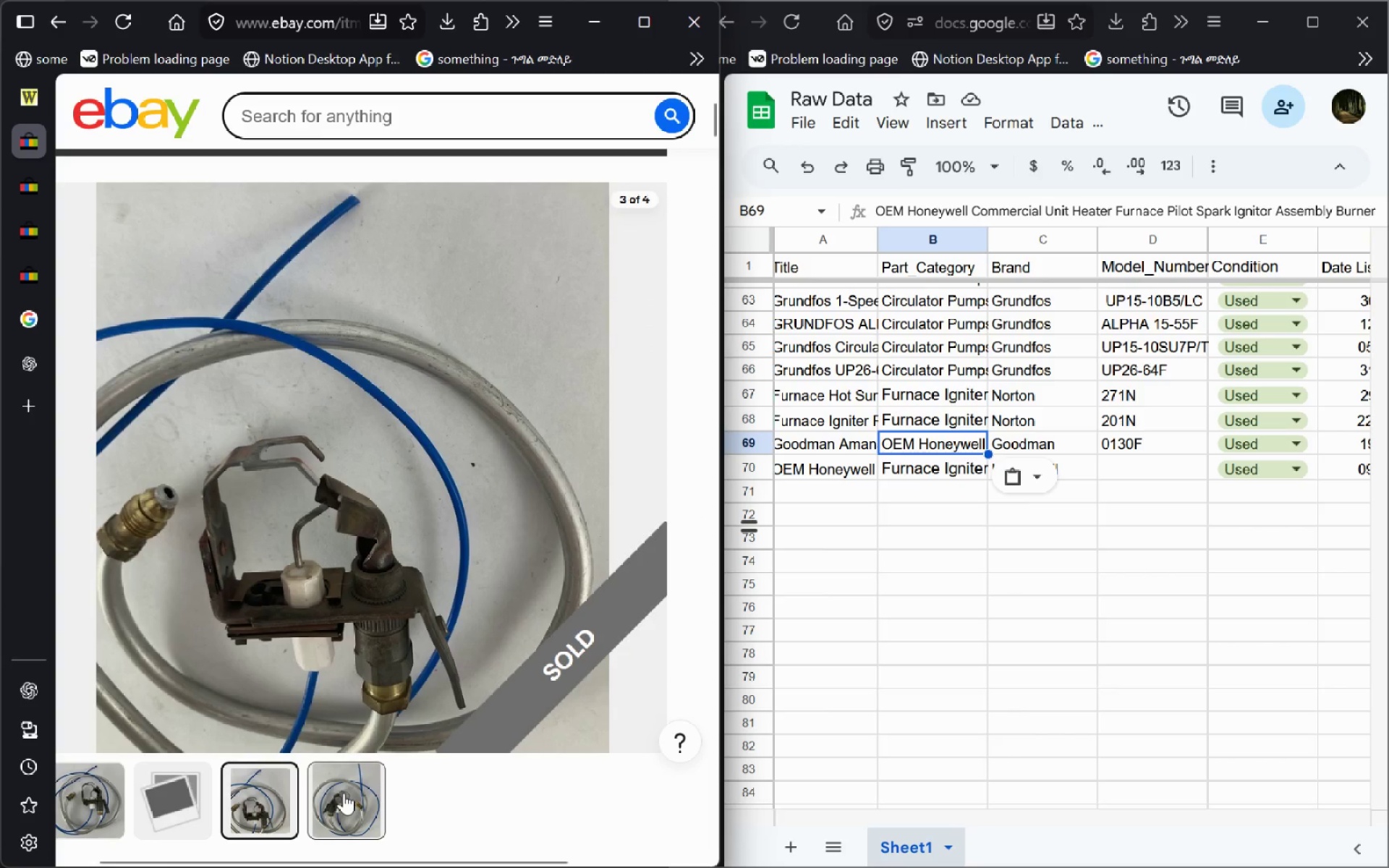 
left_click([344, 793])
 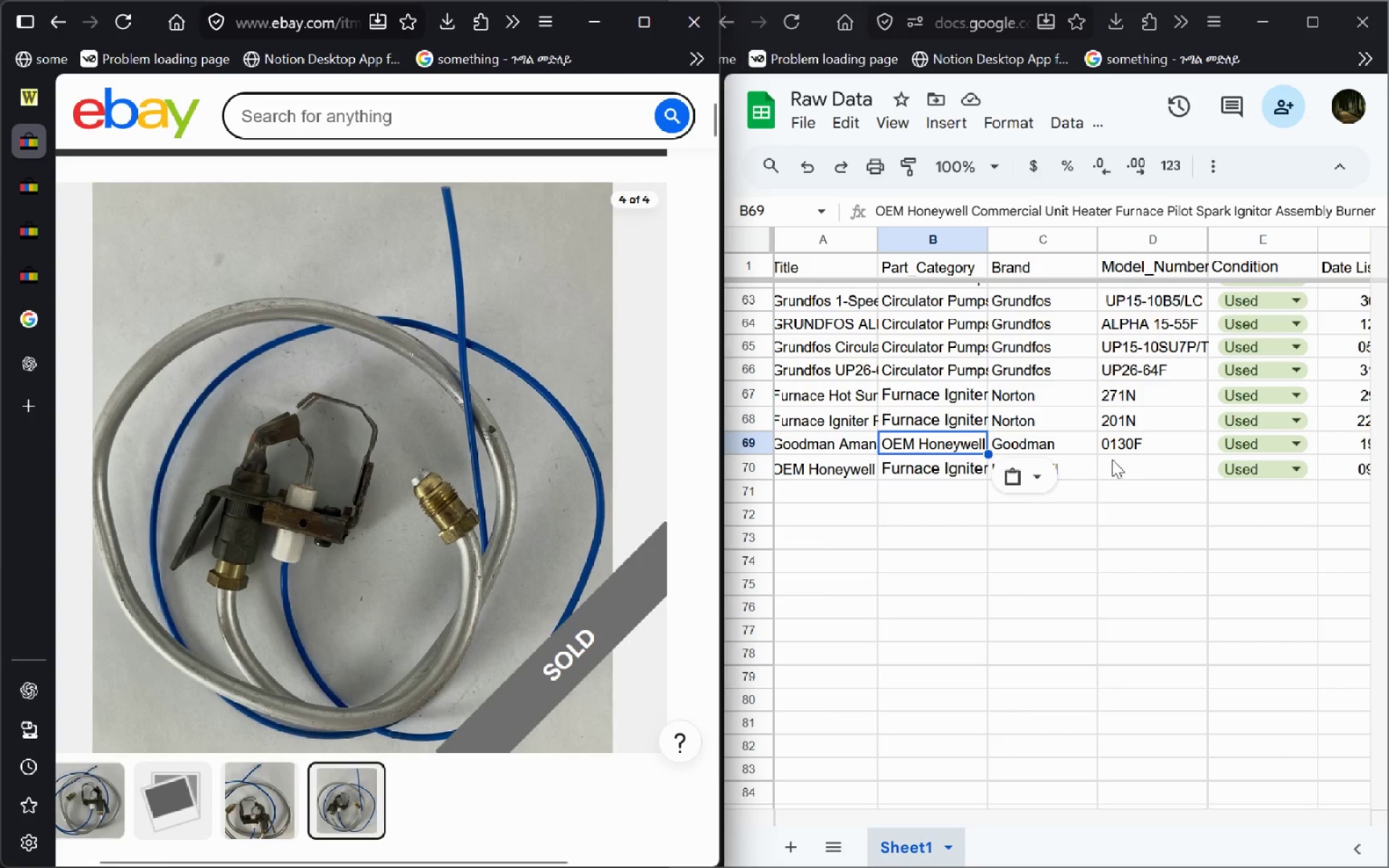 
left_click([1121, 472])
 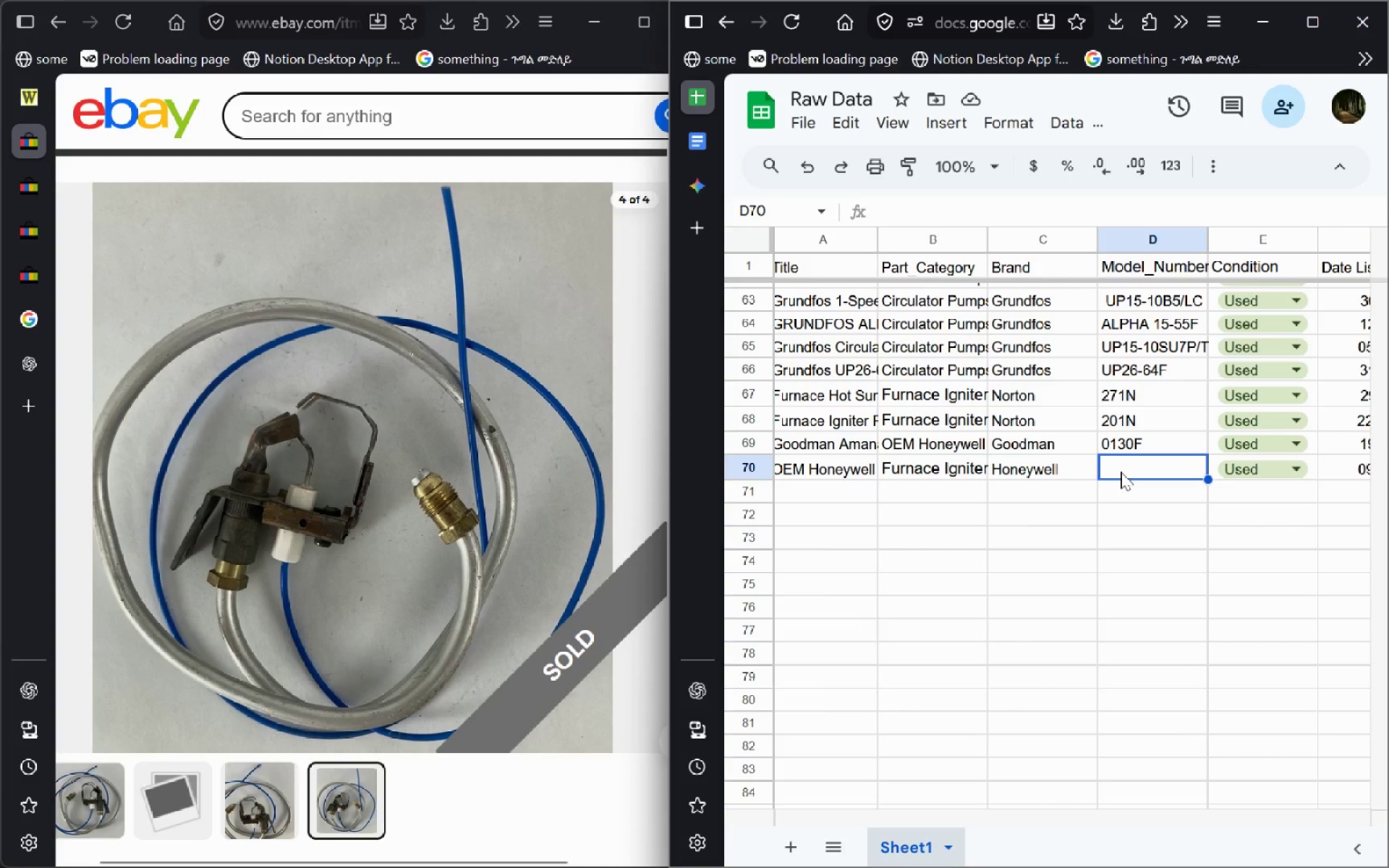 
double_click([1121, 472])
 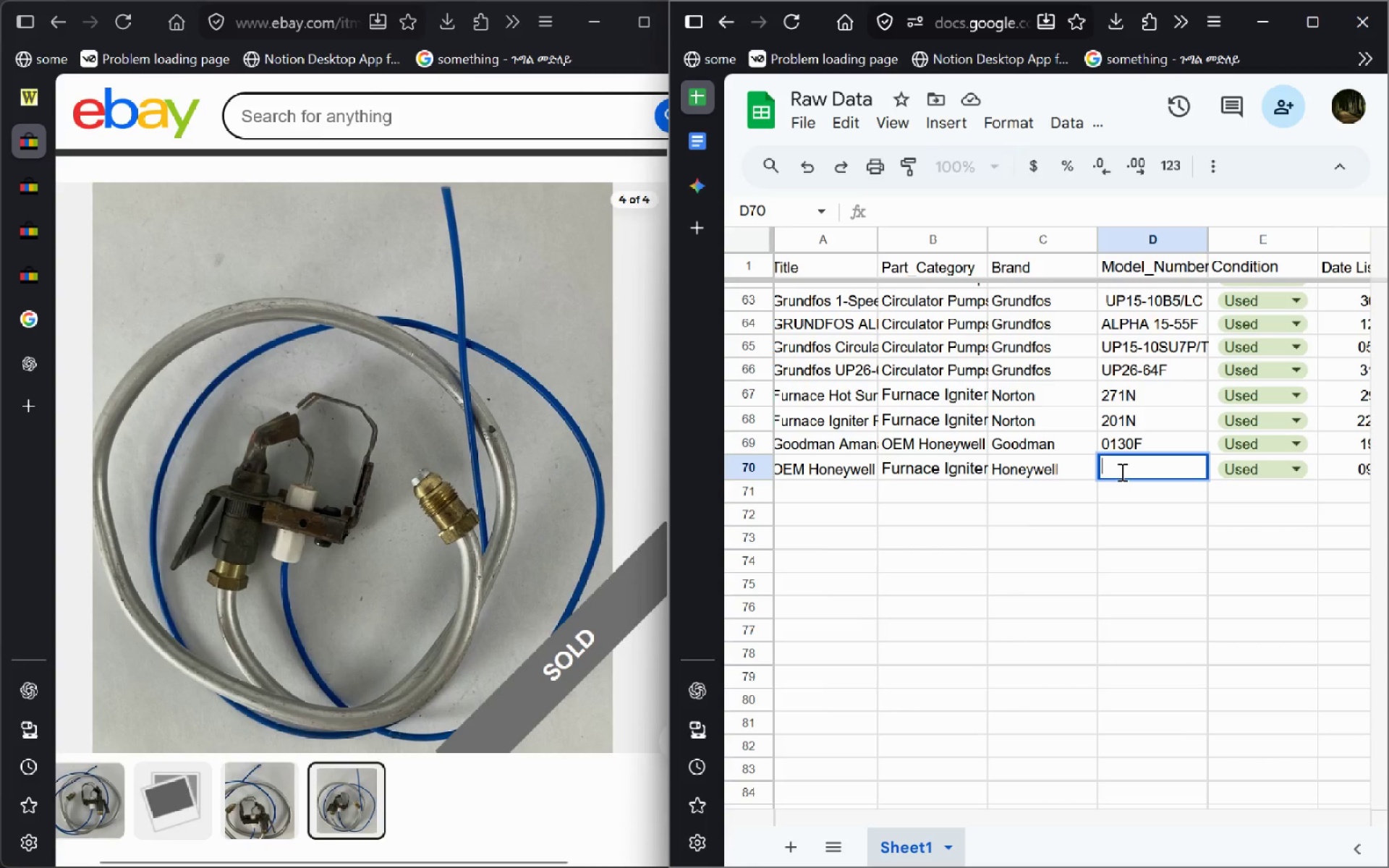 
key(Shift+ShiftLeft)
 